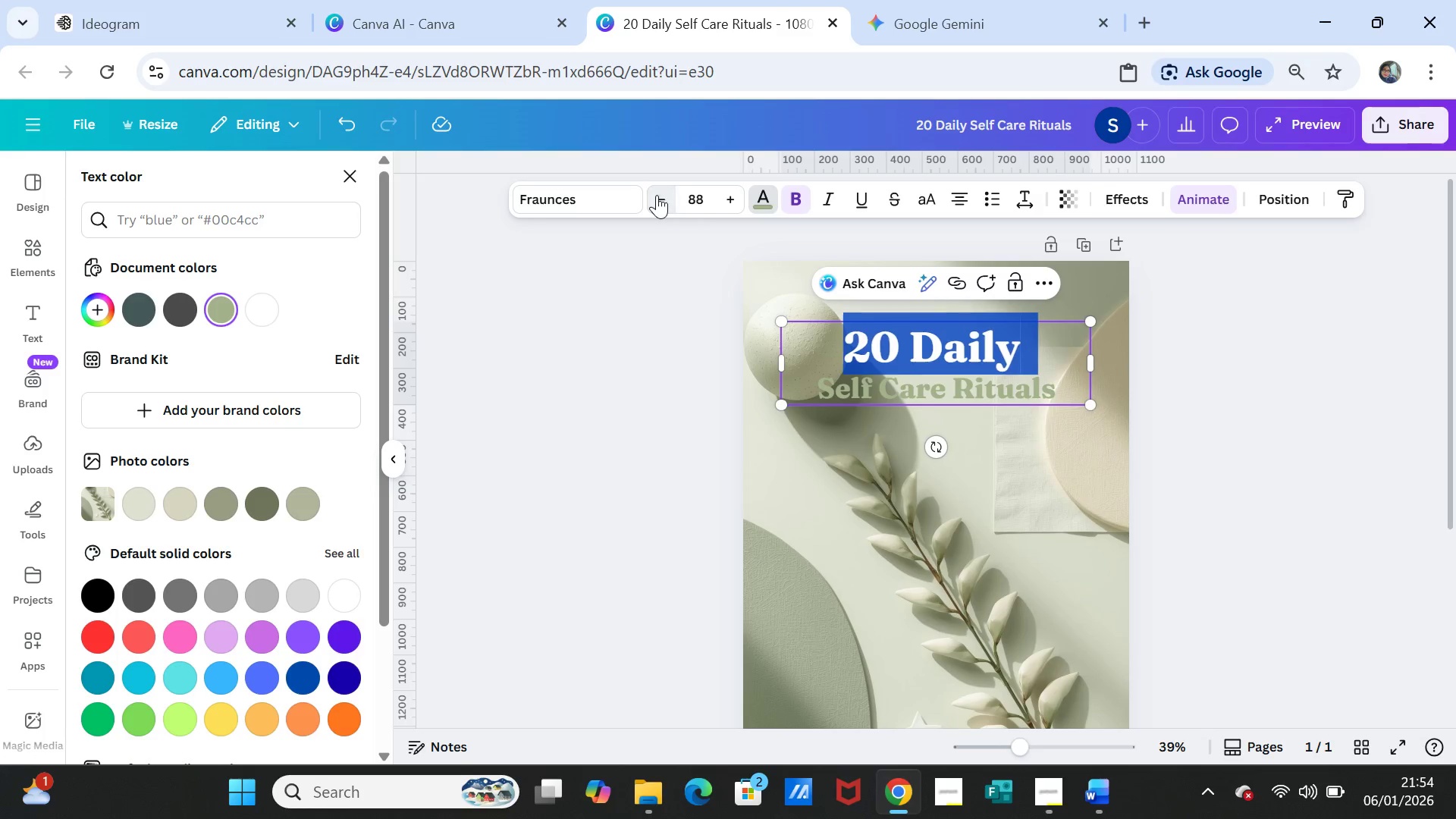 
triple_click([657, 195])
 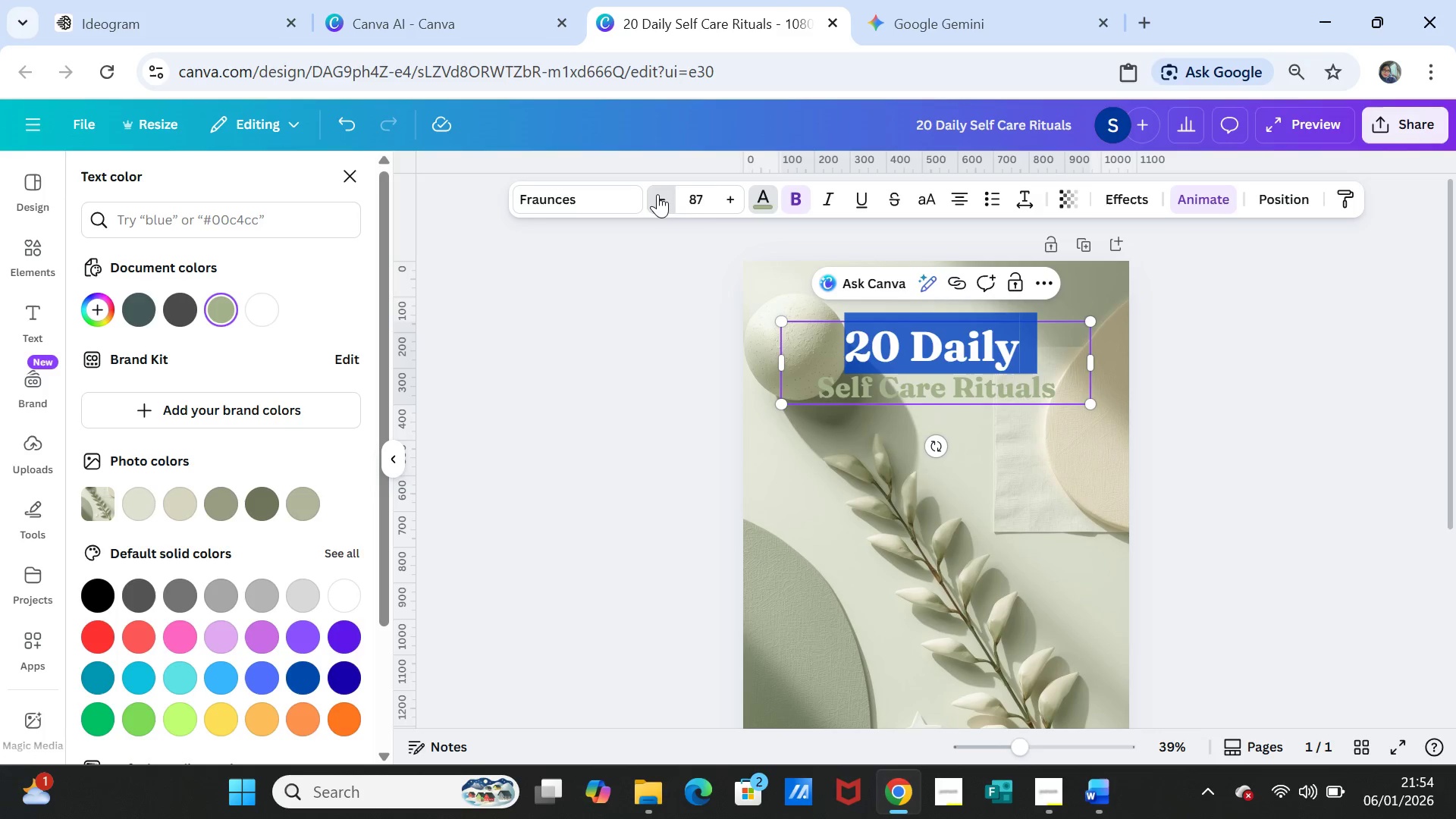 
triple_click([657, 194])
 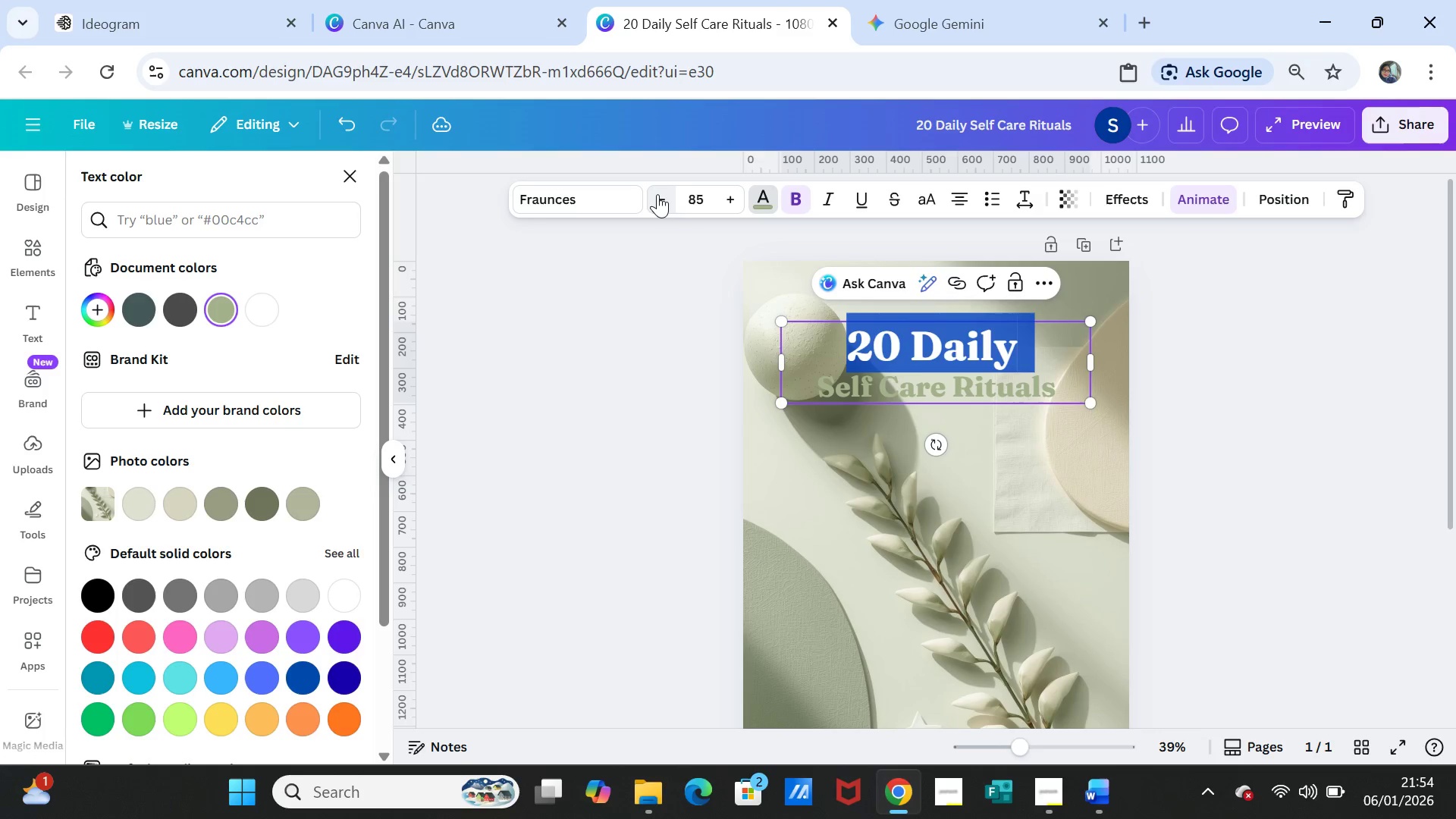 
triple_click([657, 194])
 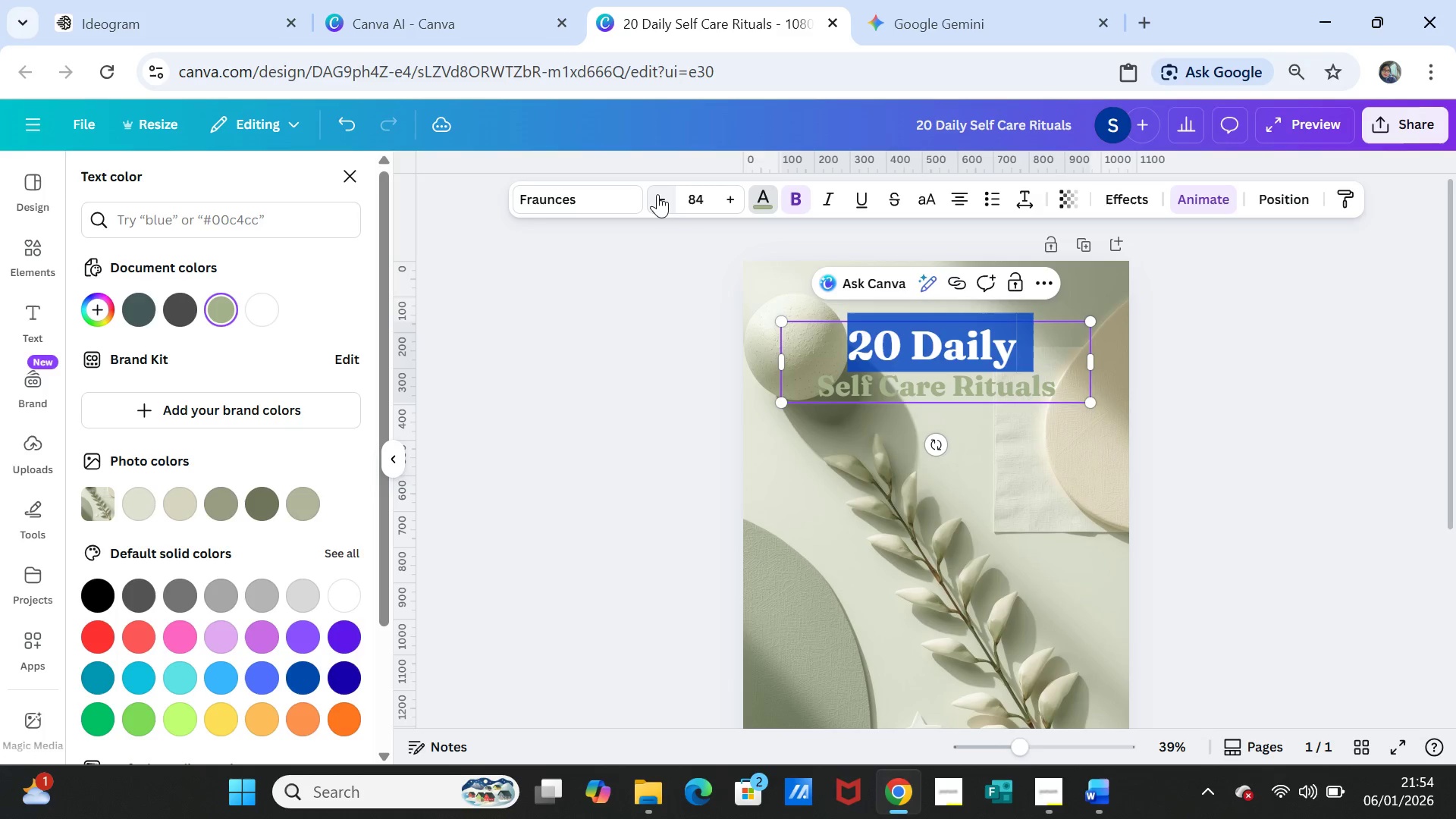 
triple_click([657, 194])
 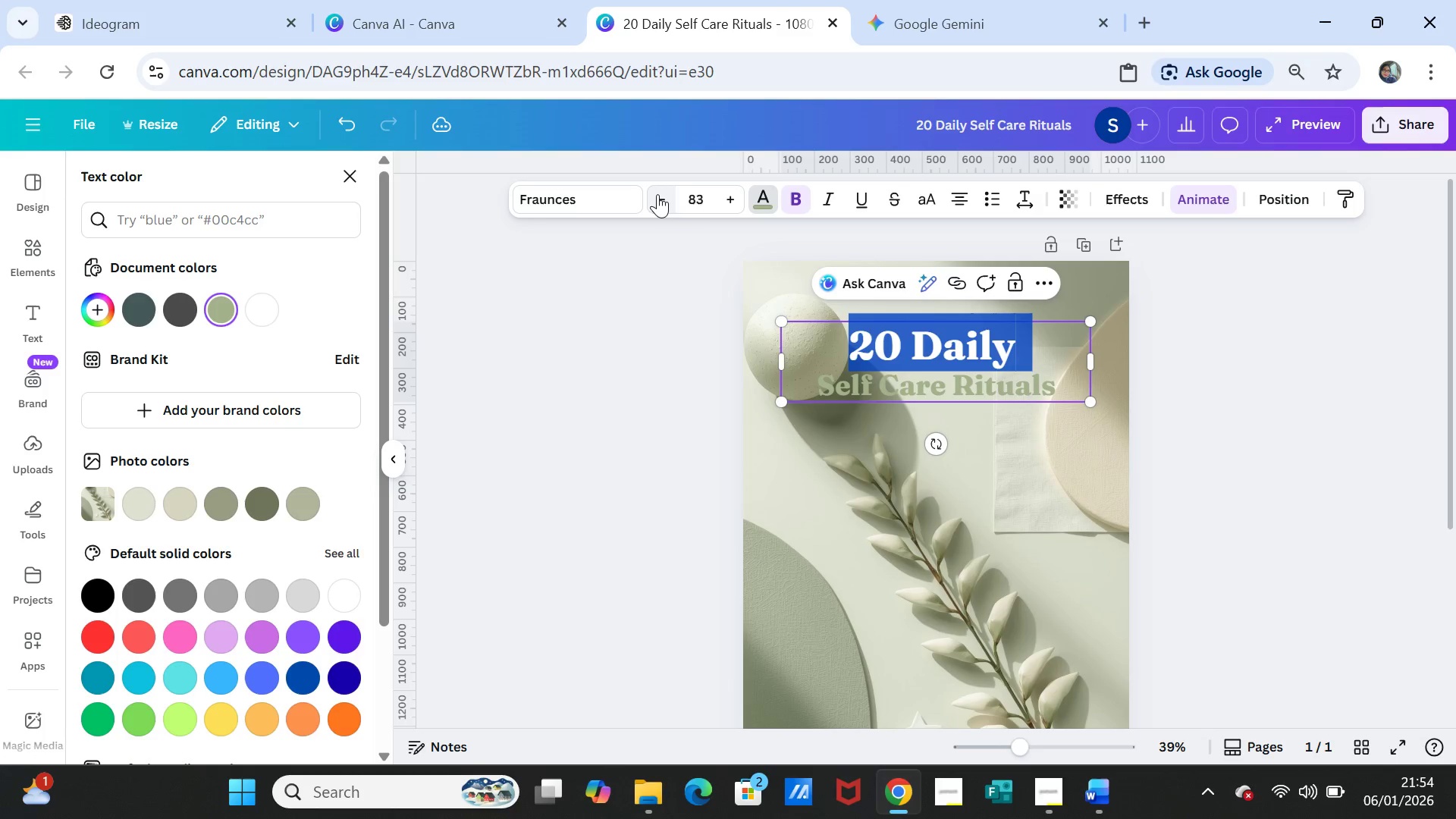 
triple_click([657, 194])
 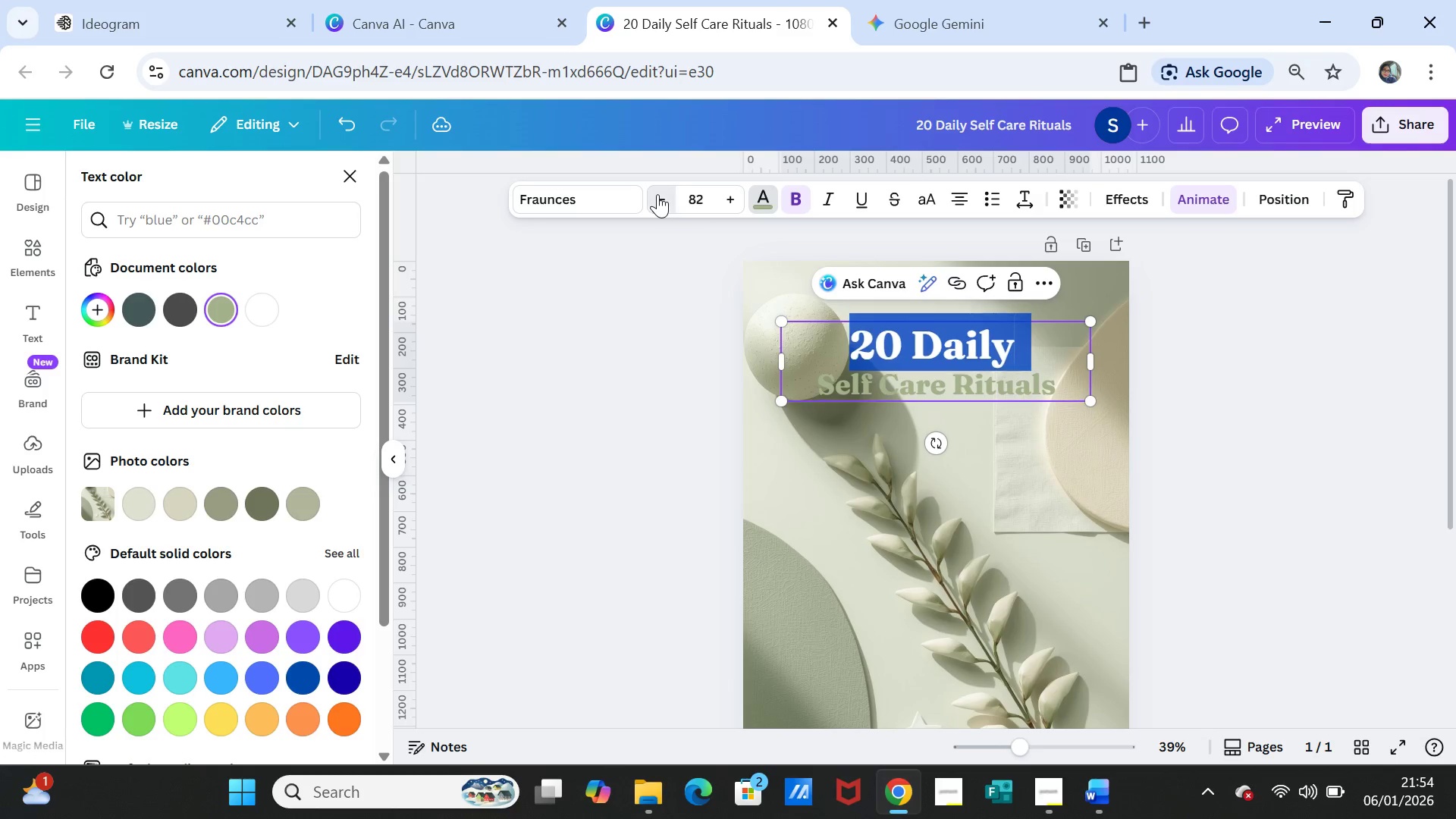 
triple_click([657, 194])
 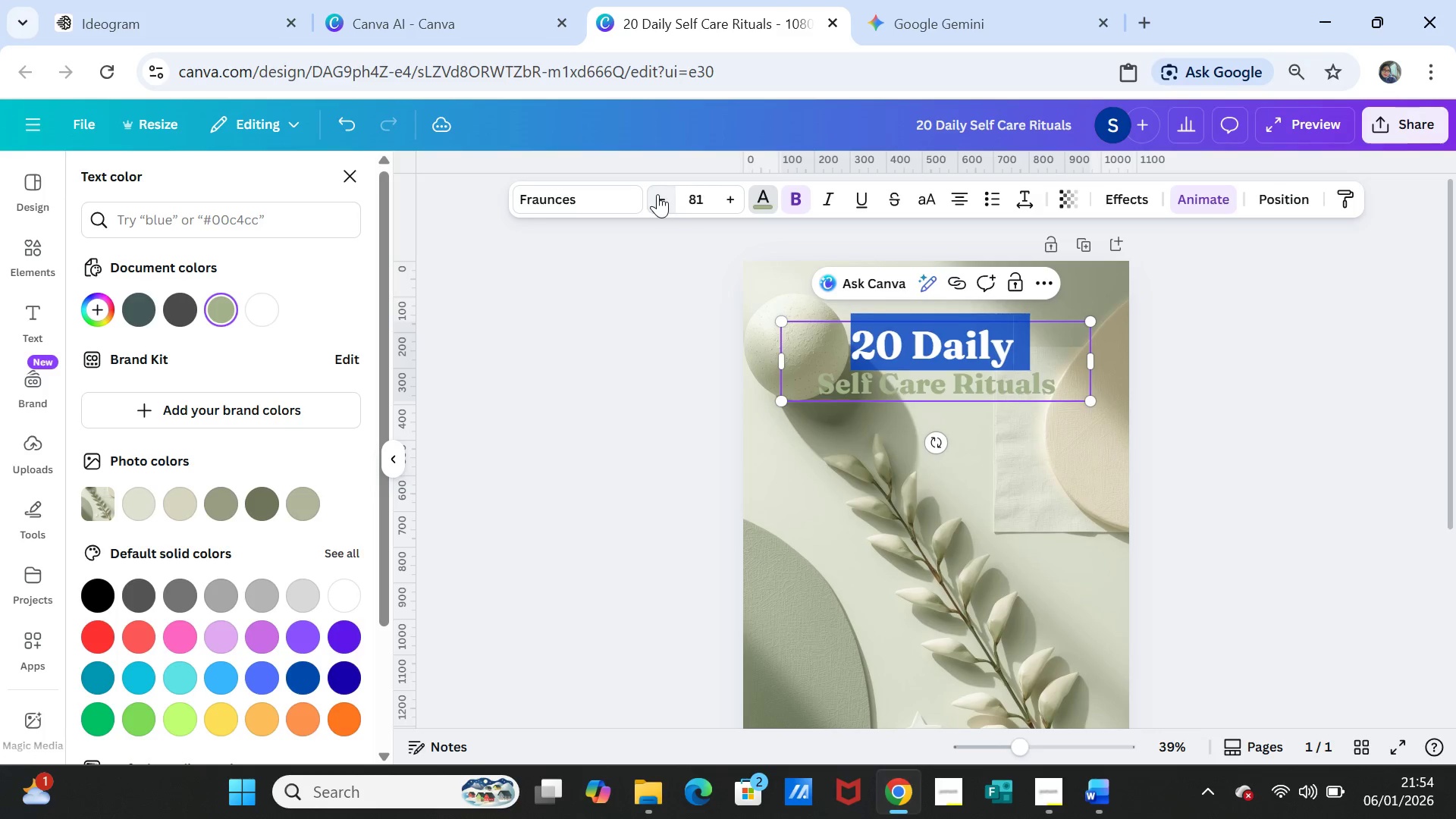 
triple_click([657, 194])
 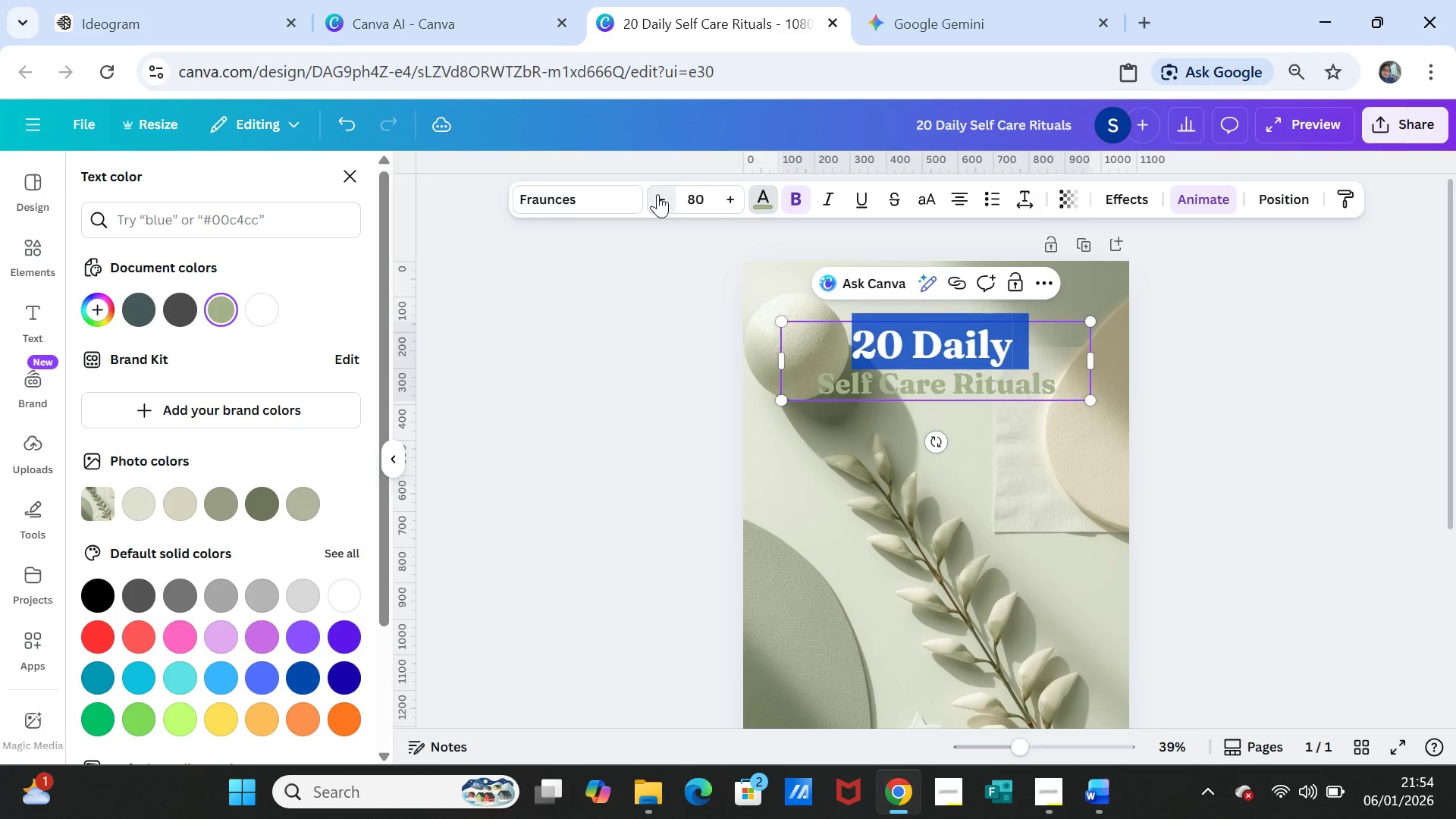 
triple_click([657, 194])
 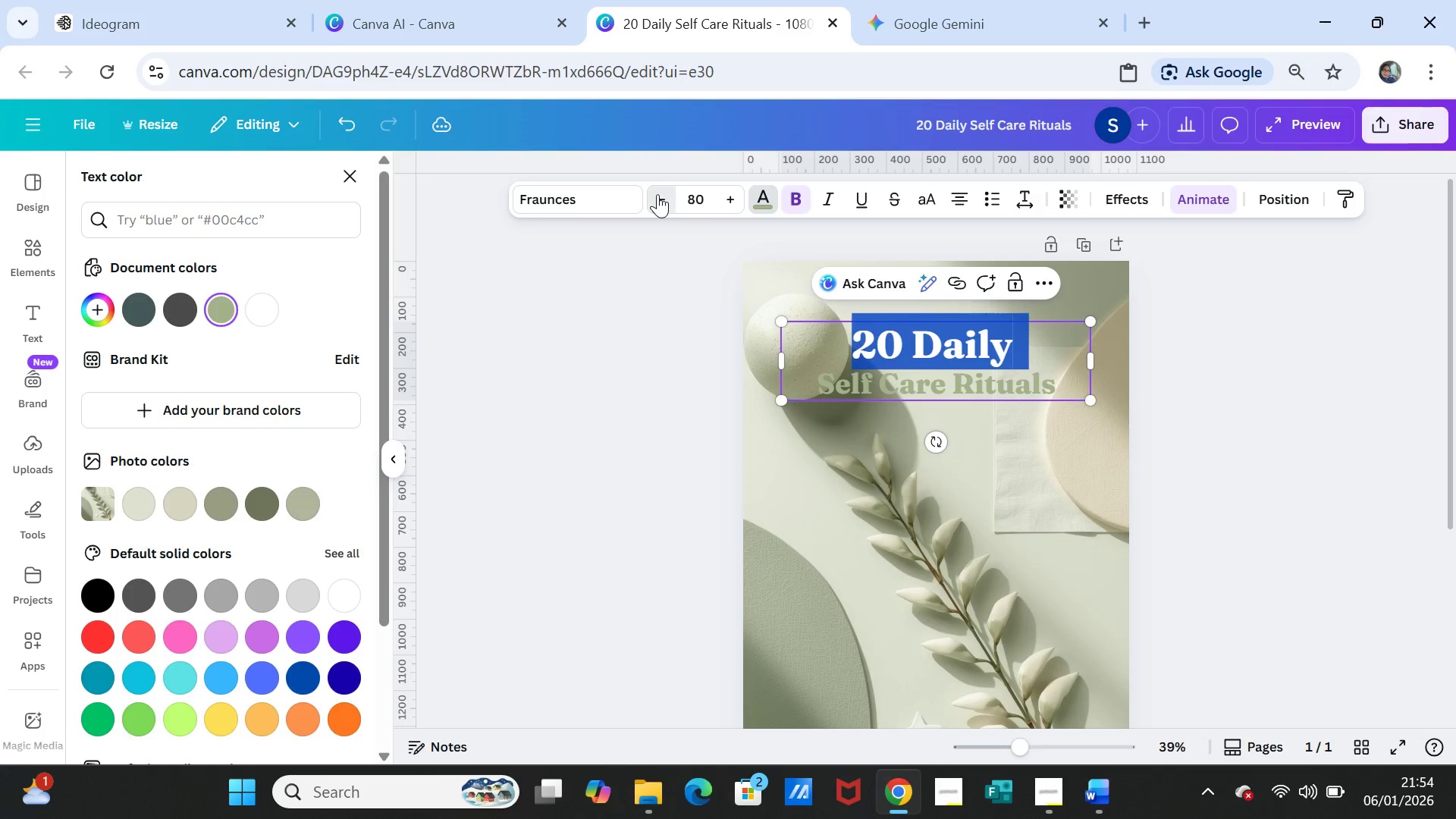 
triple_click([657, 194])
 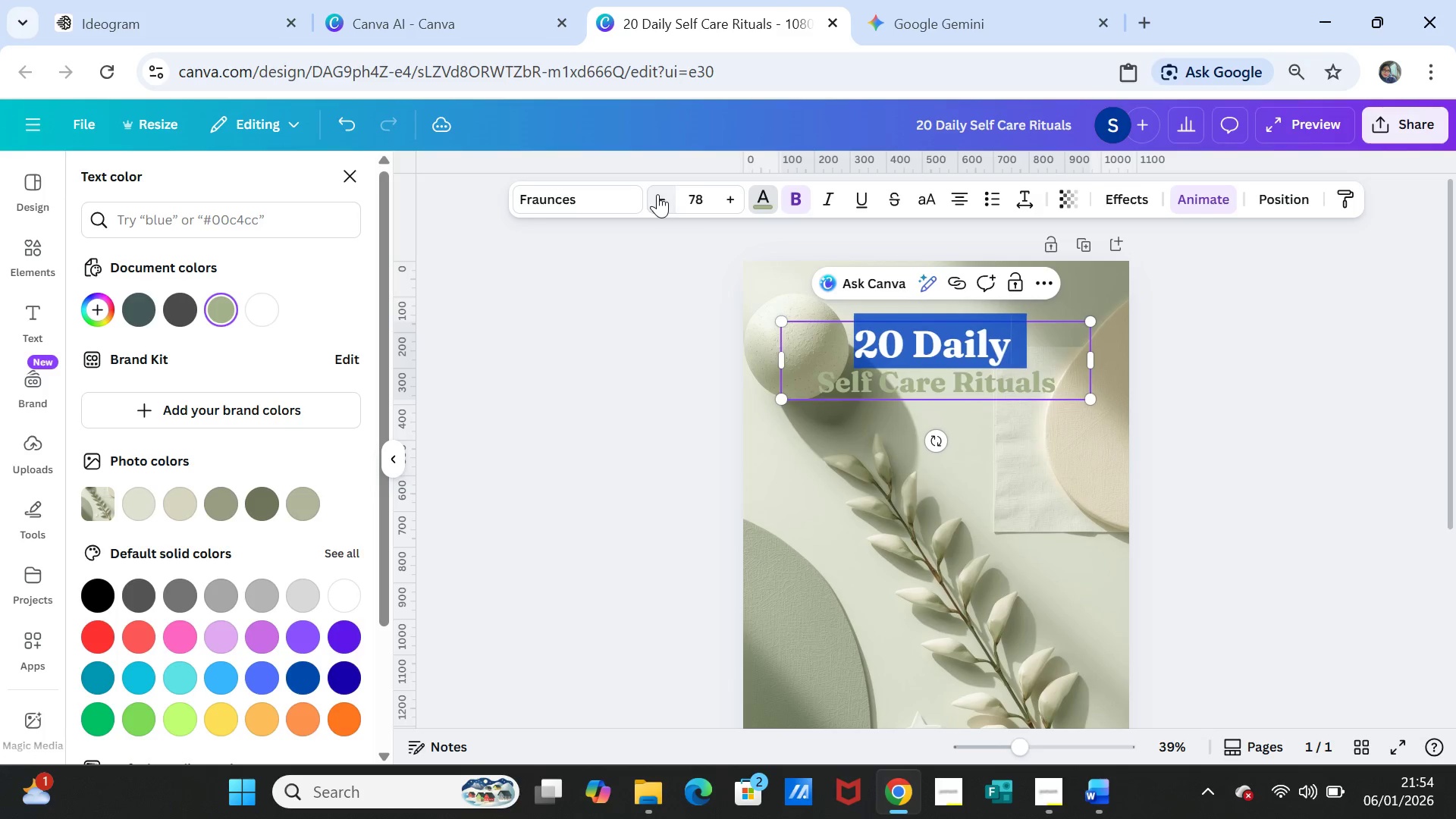 
triple_click([657, 194])
 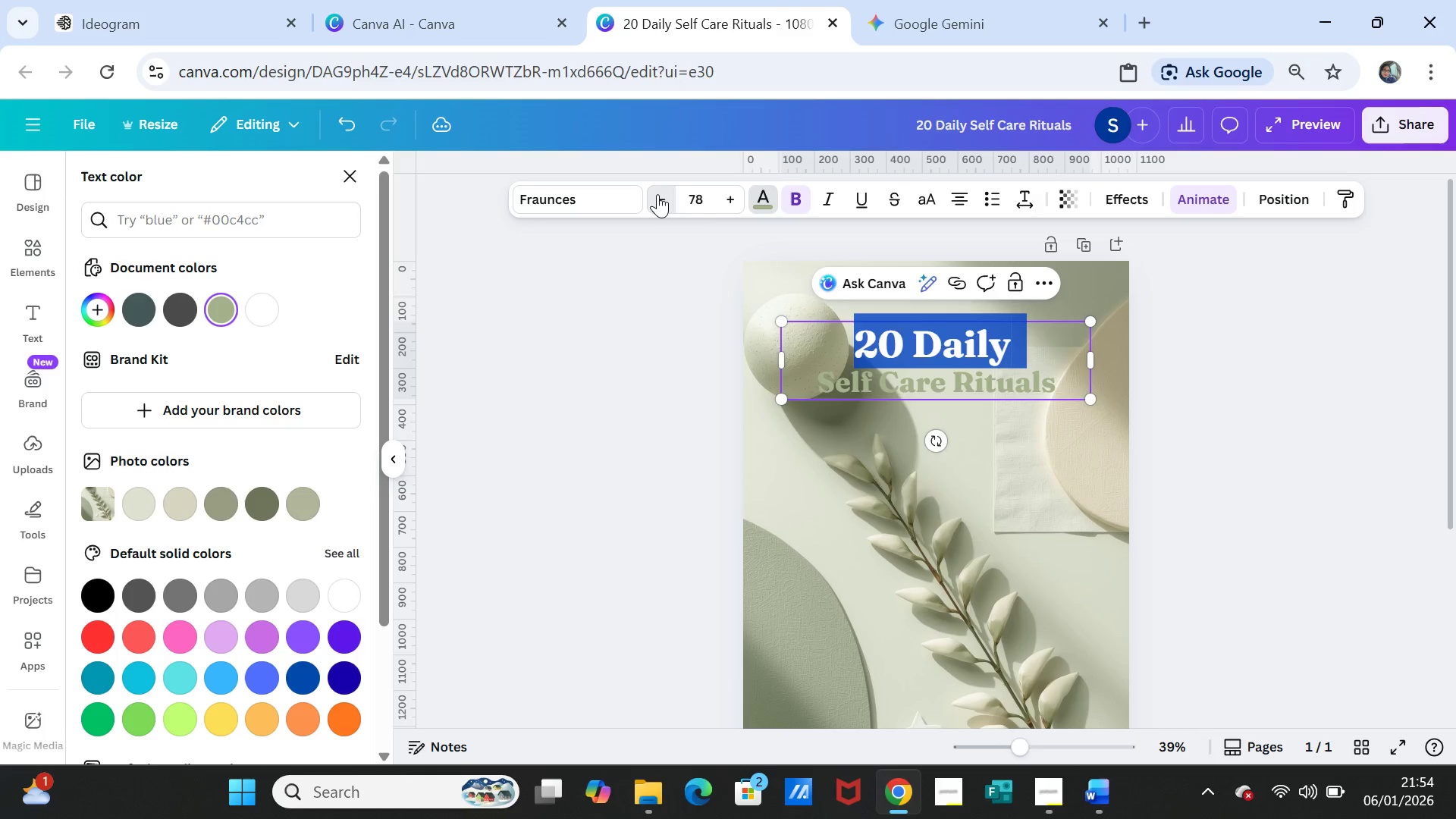 
triple_click([657, 194])
 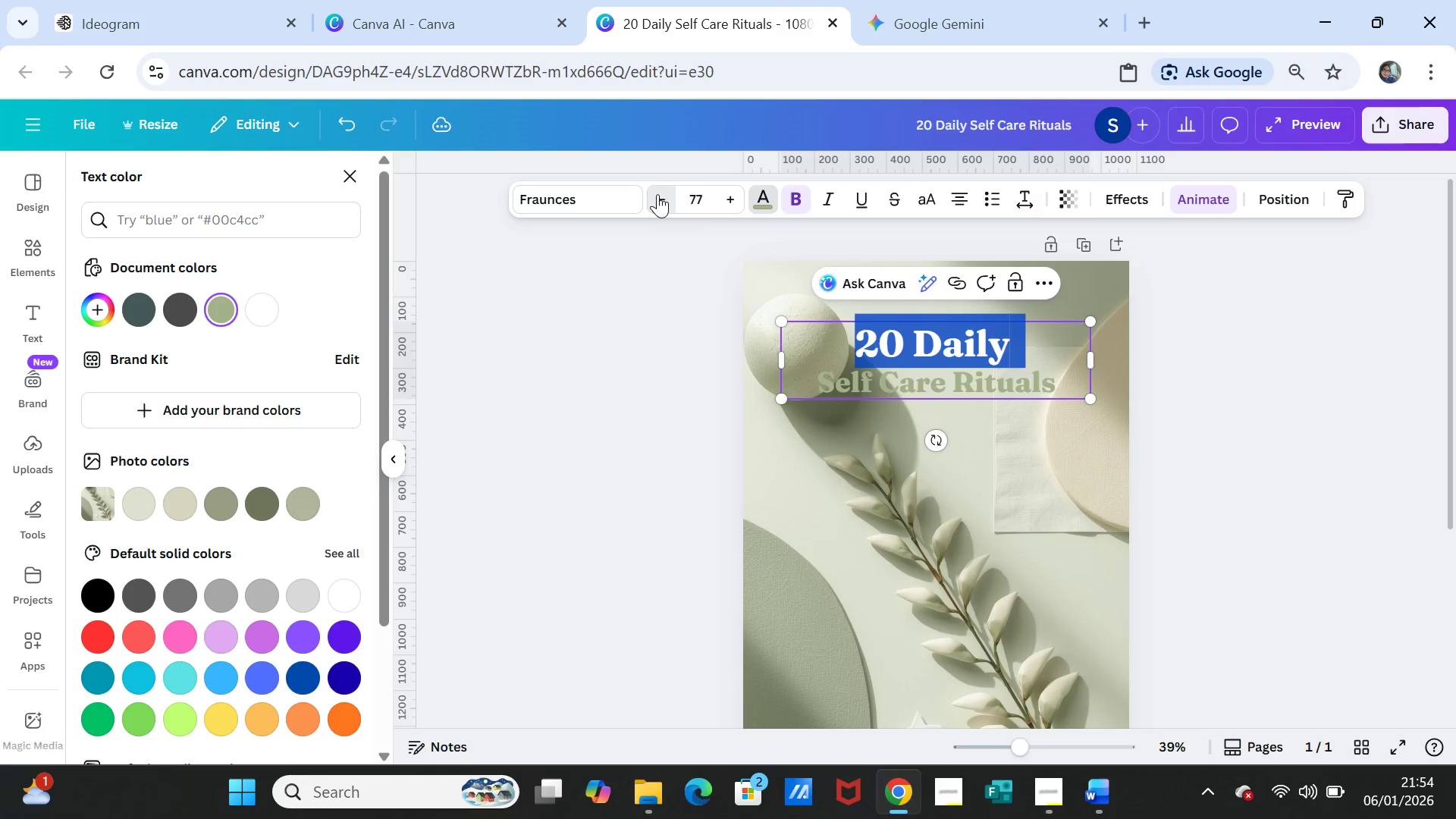 
triple_click([657, 194])
 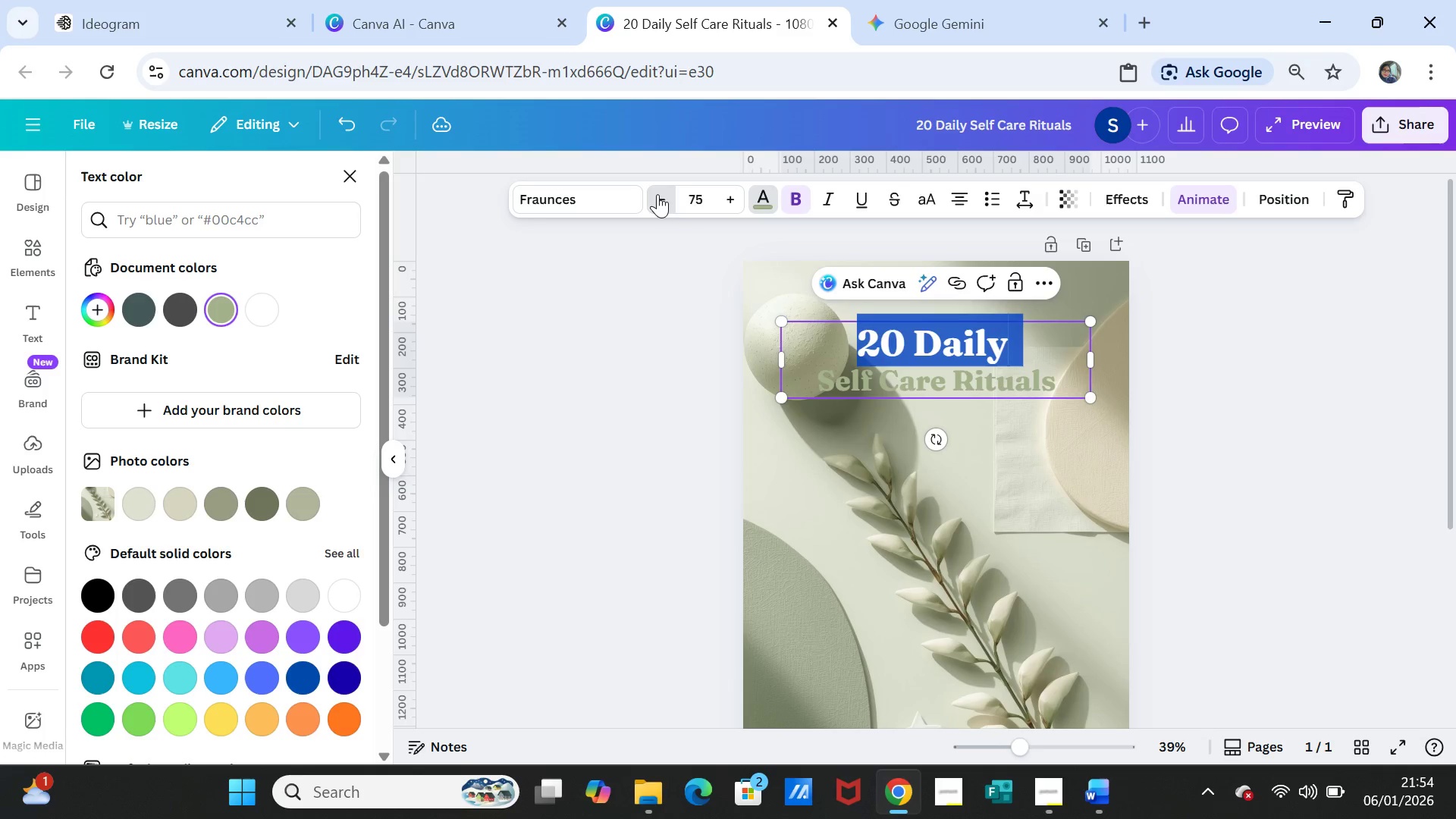 
triple_click([657, 194])
 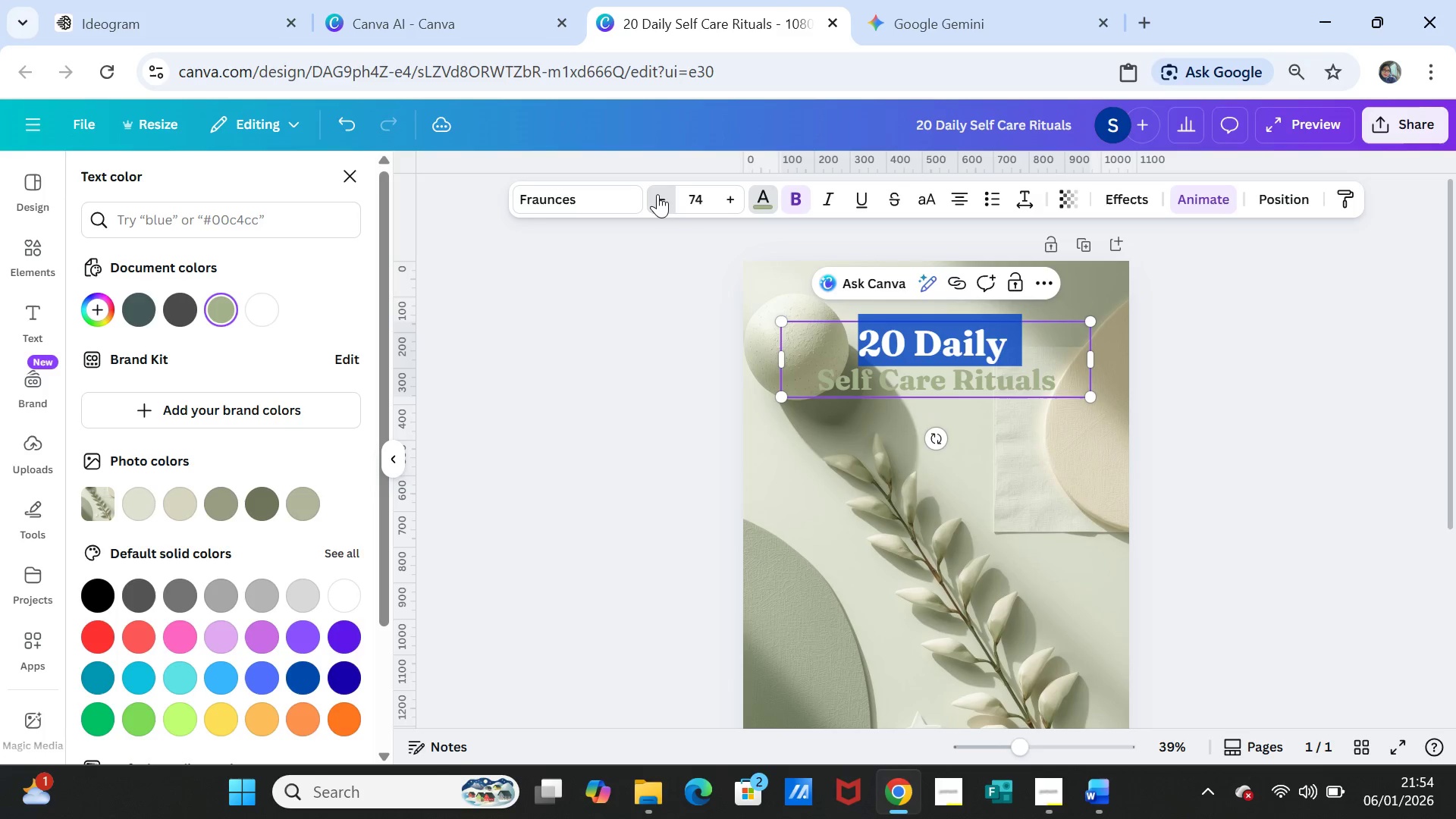 
triple_click([657, 194])
 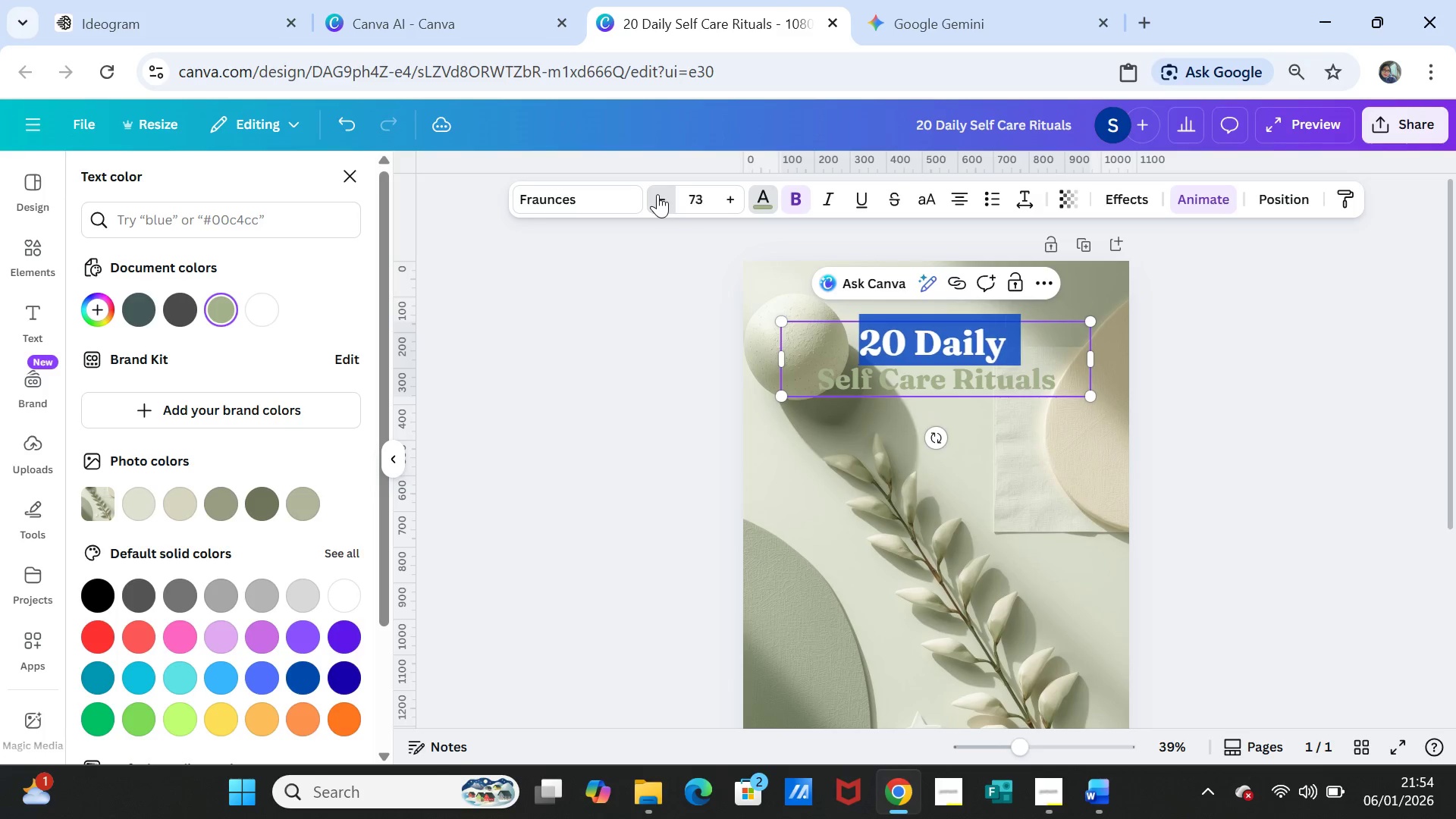 
triple_click([657, 194])
 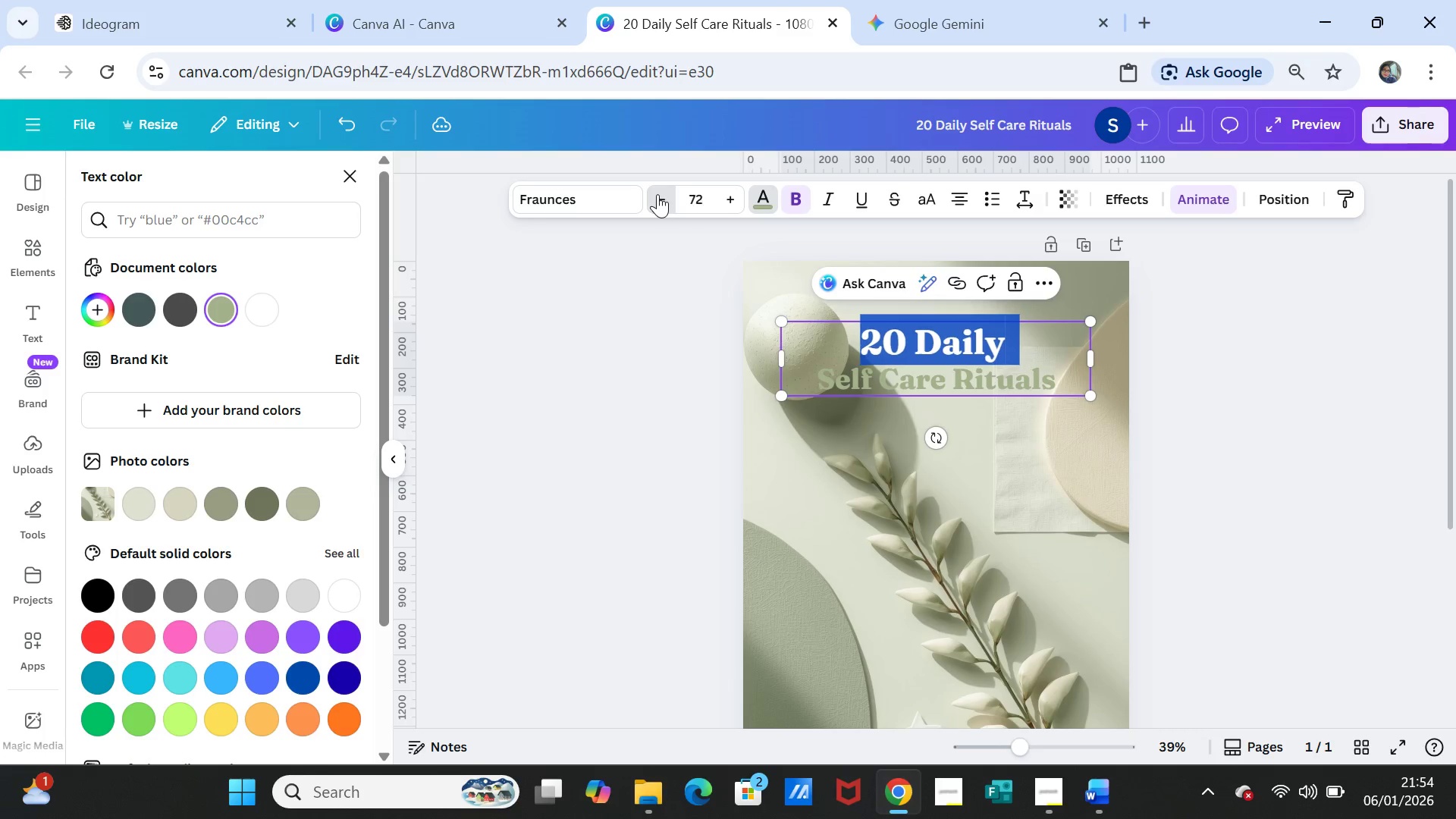 
triple_click([657, 194])
 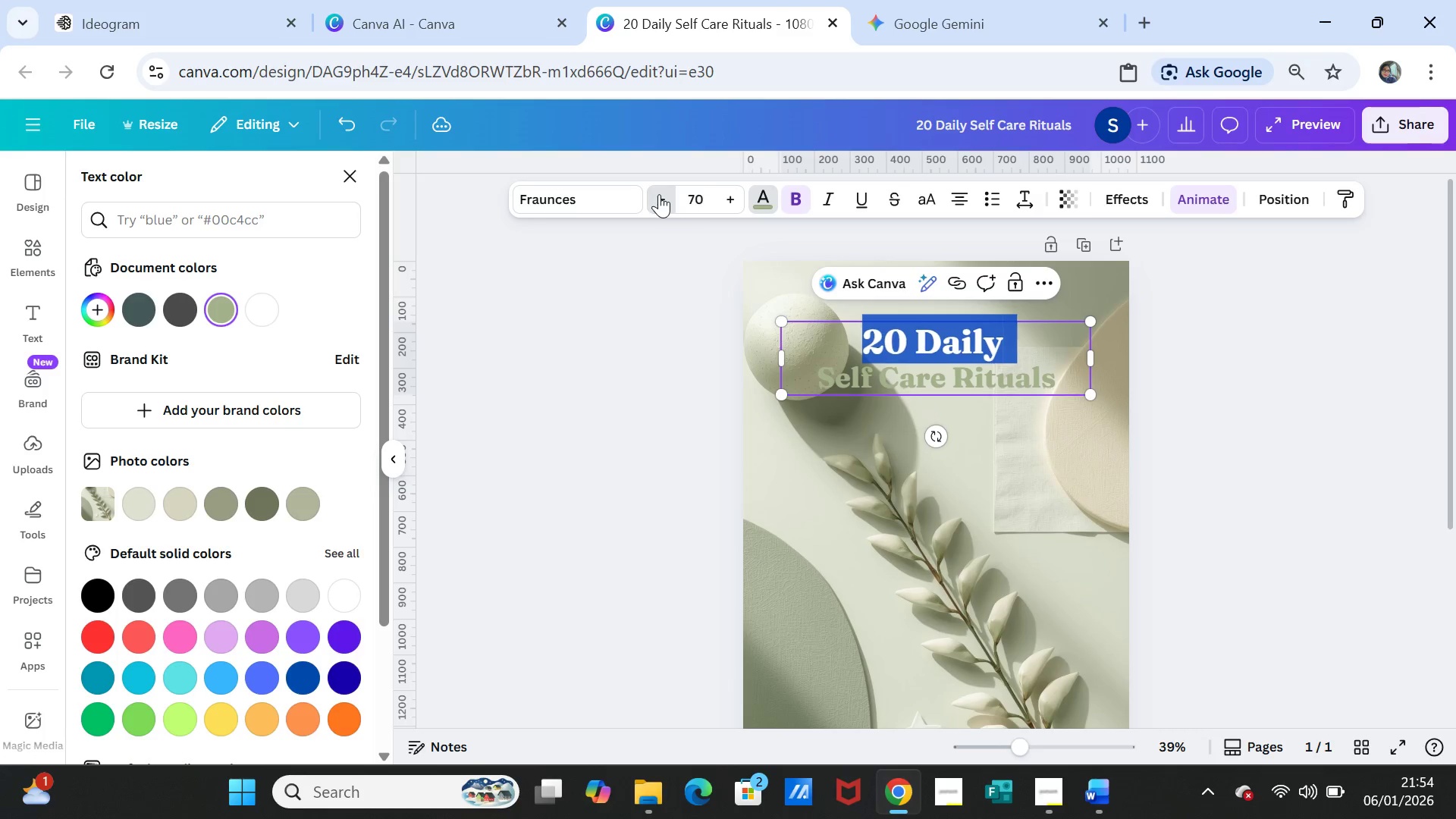 
triple_click([659, 194])
 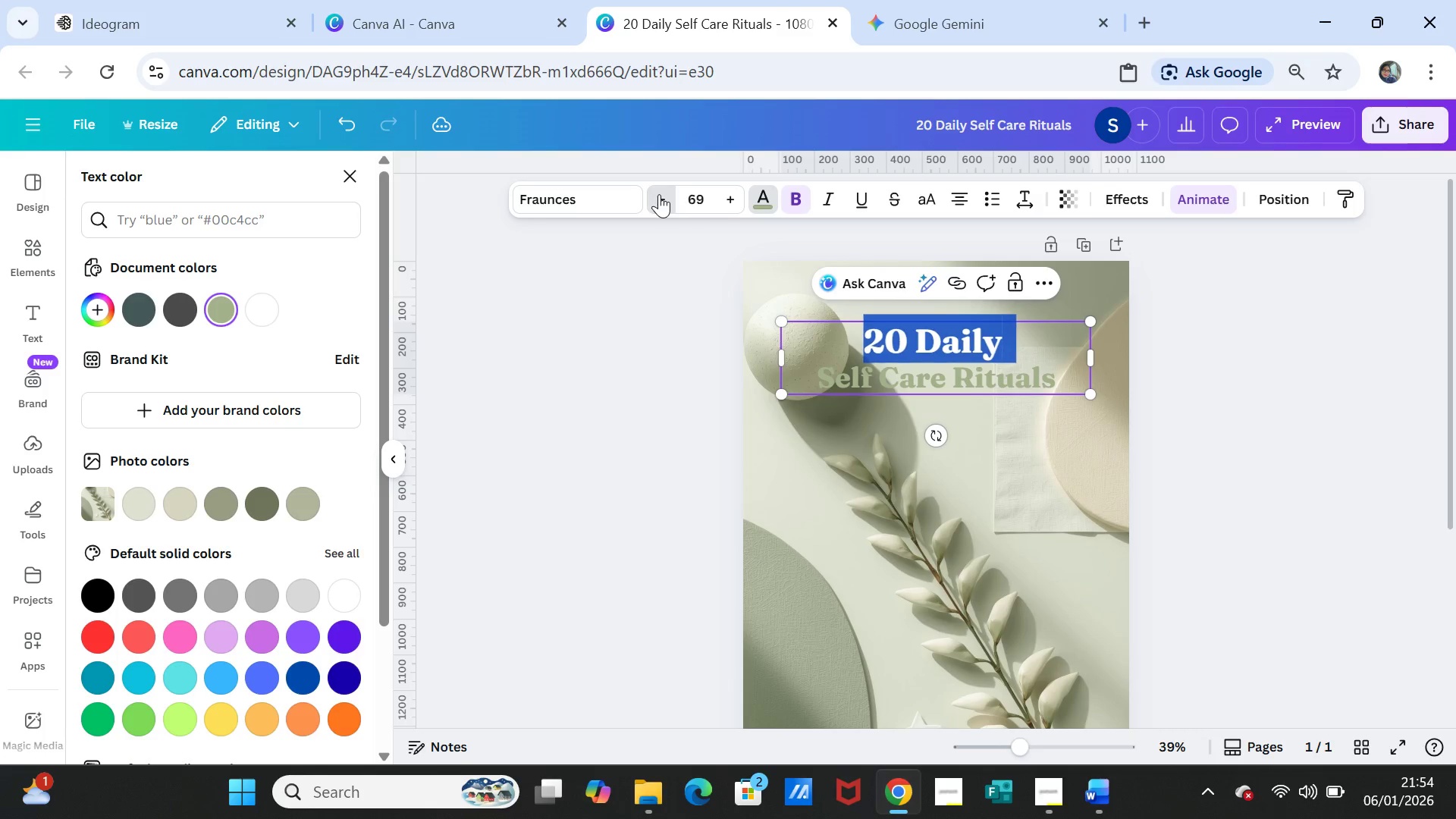 
triple_click([659, 194])
 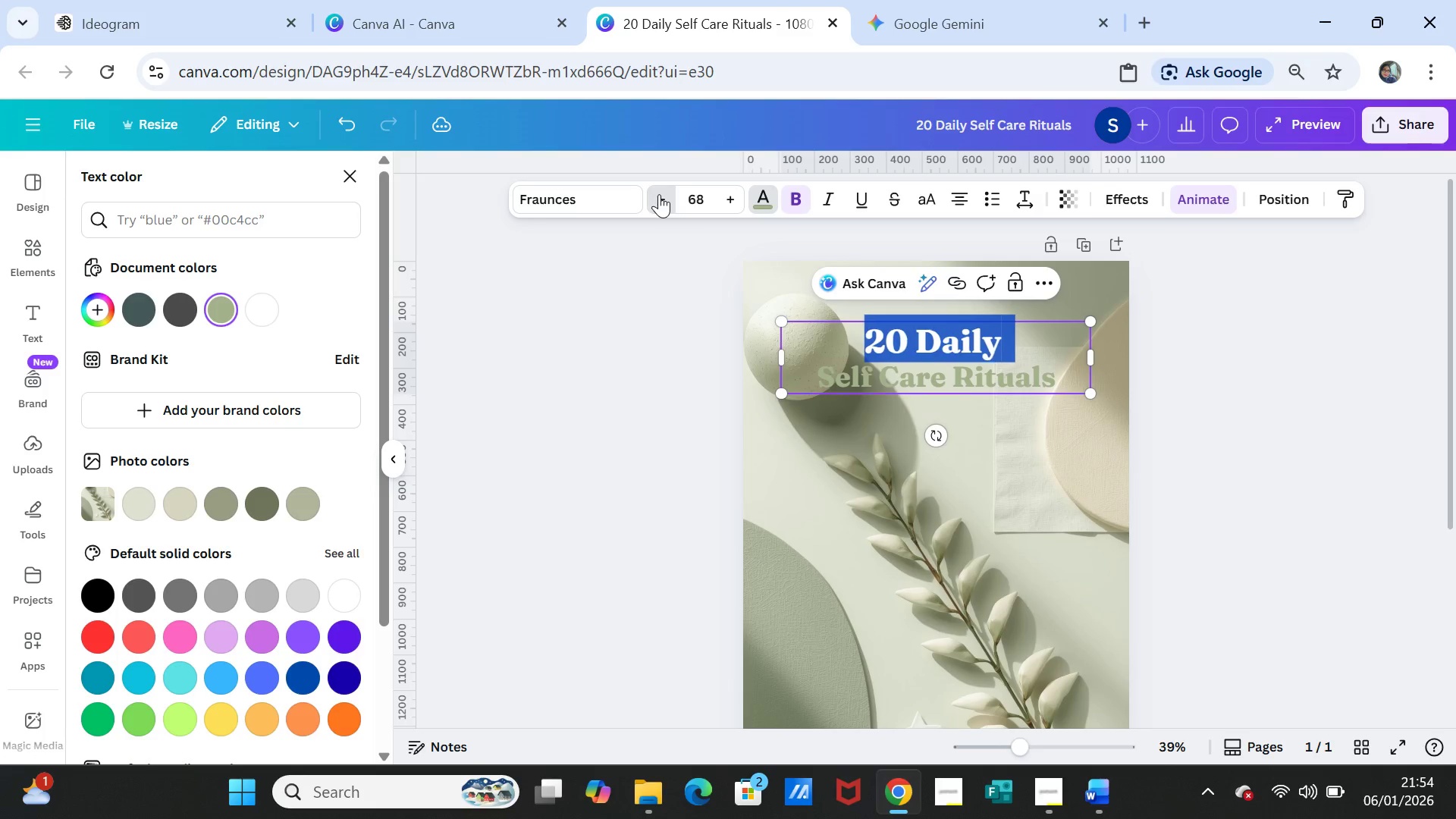 
triple_click([659, 194])
 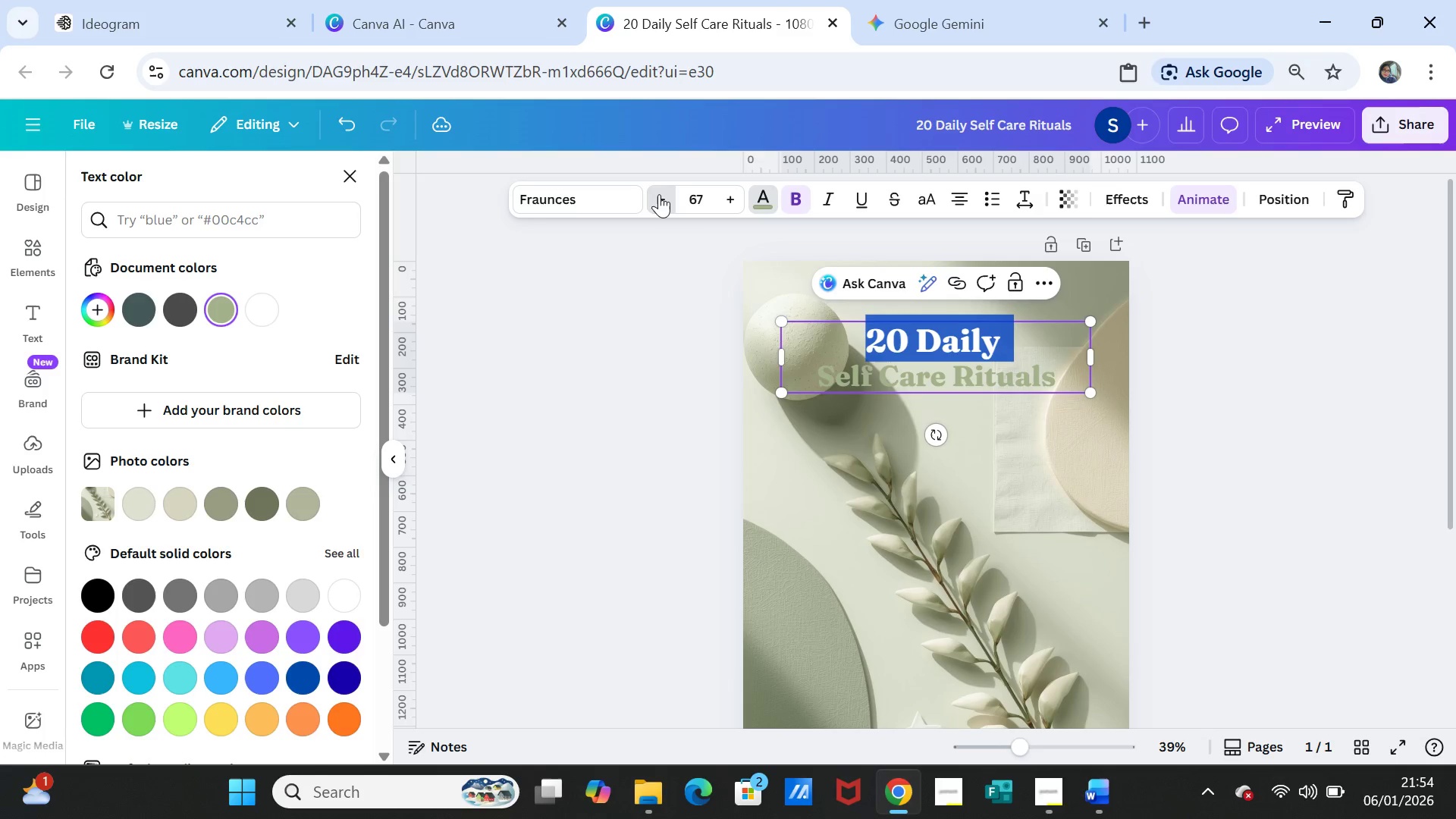 
triple_click([659, 194])
 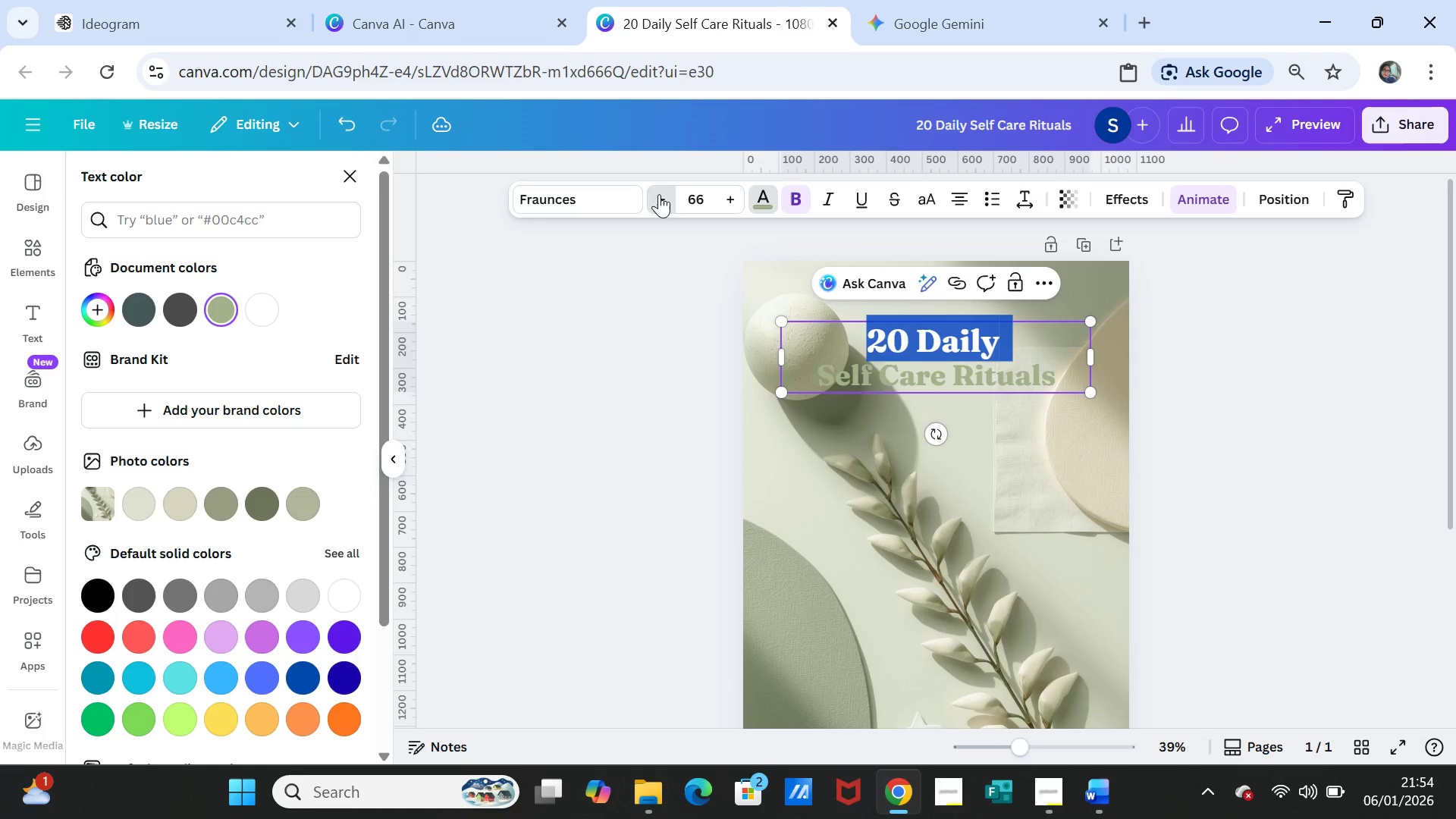 
triple_click([659, 194])
 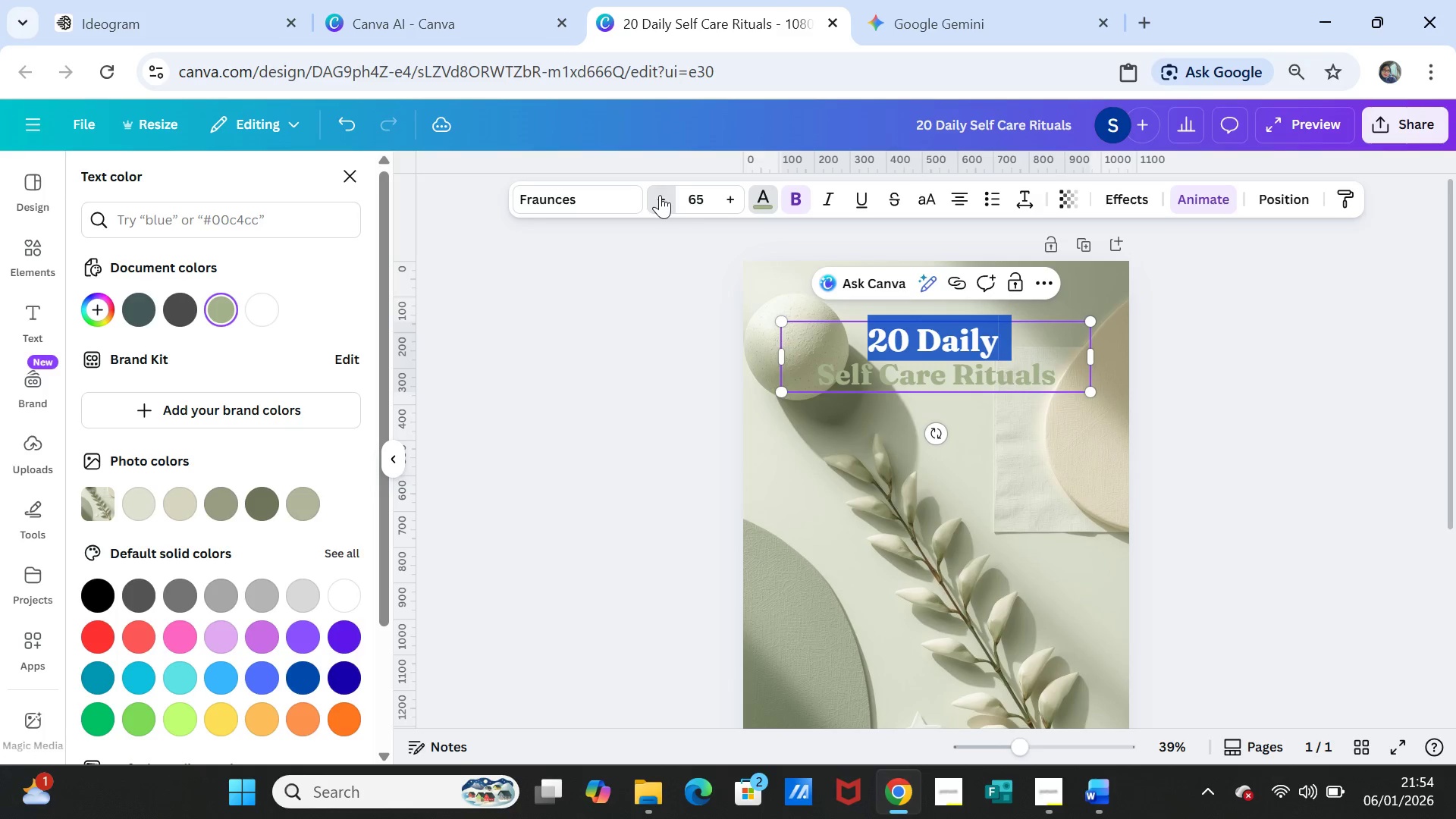 
triple_click([660, 195])
 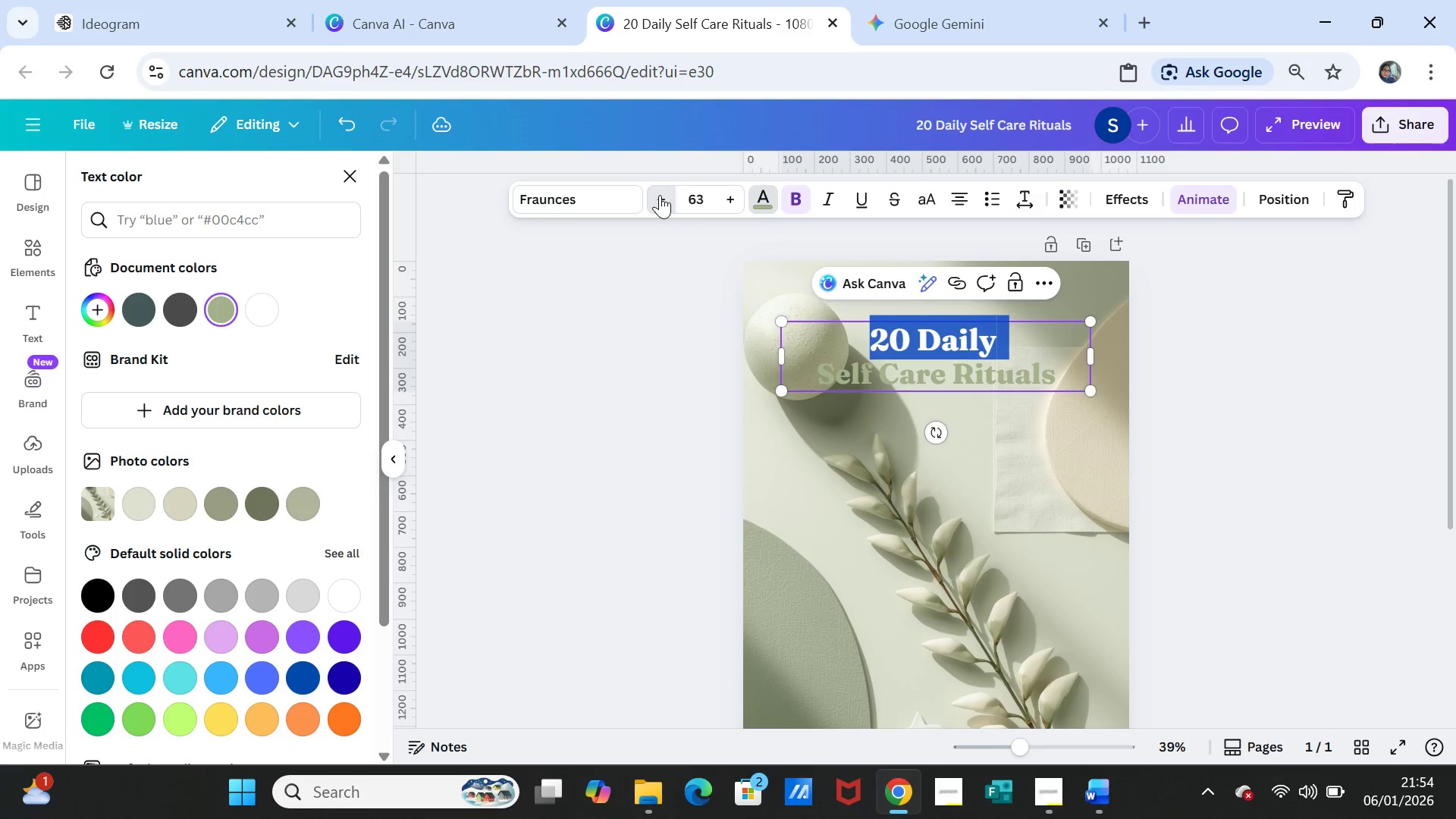 
triple_click([660, 195])
 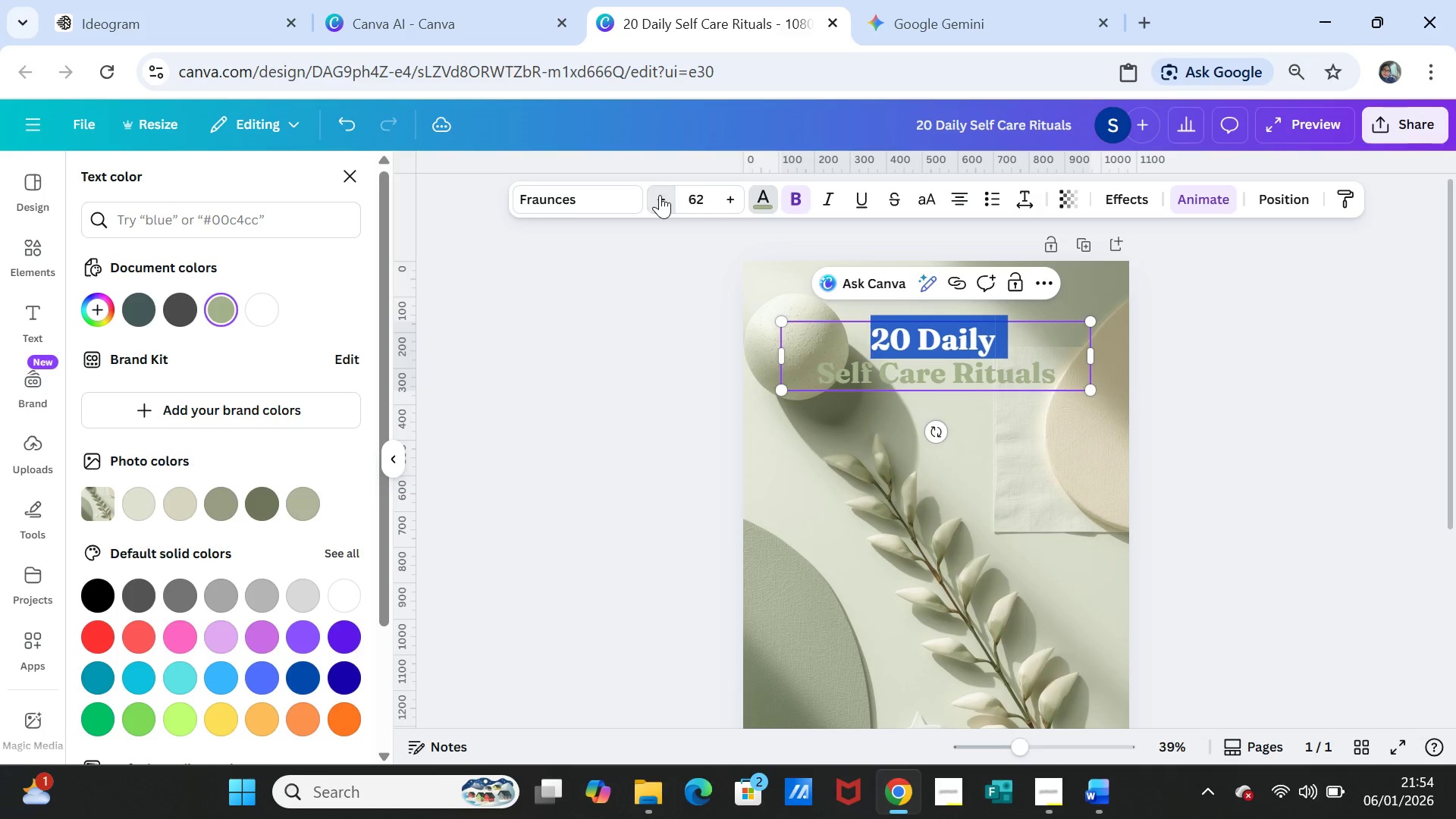 
triple_click([660, 195])
 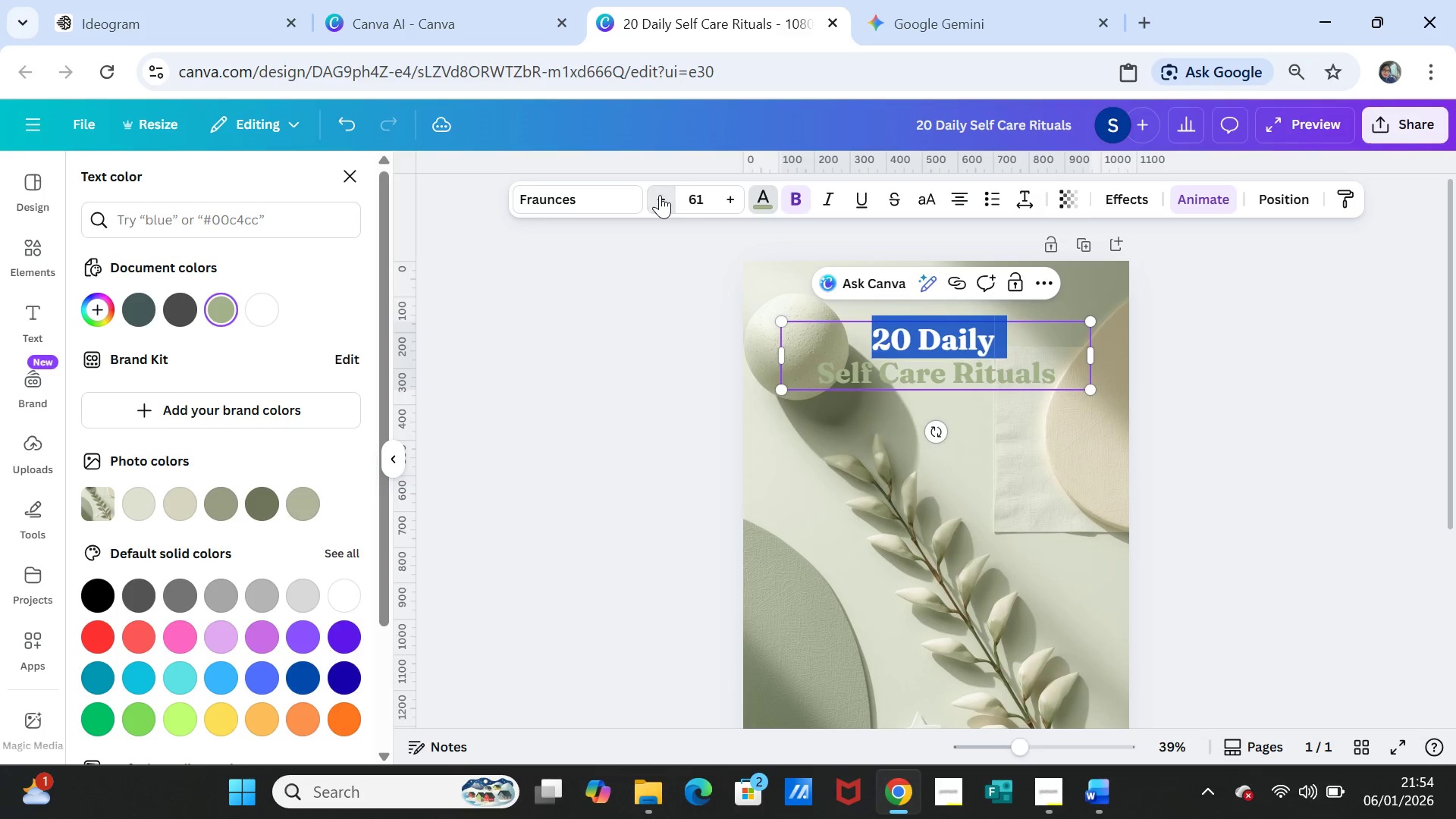 
triple_click([660, 195])
 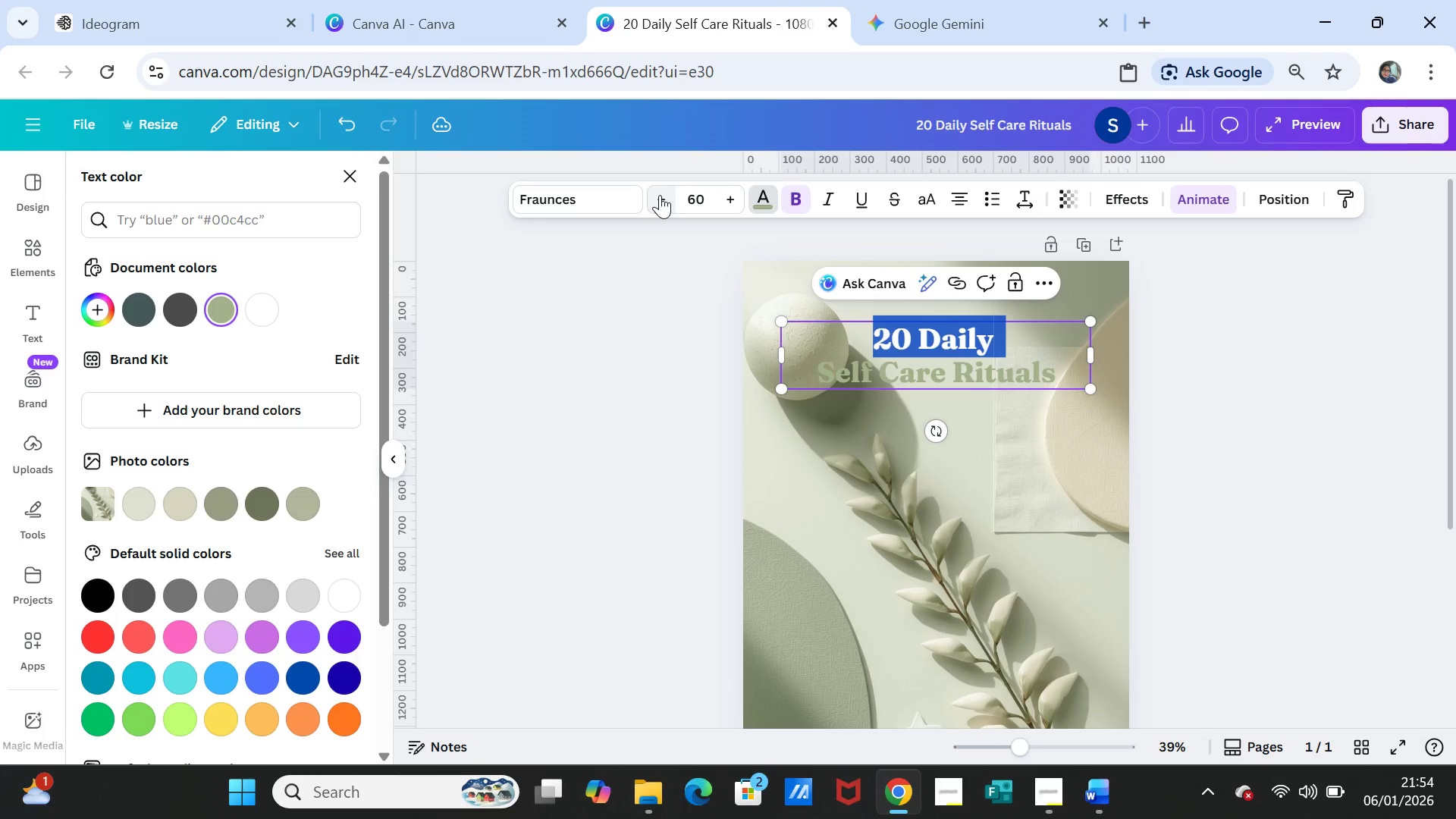 
triple_click([660, 195])
 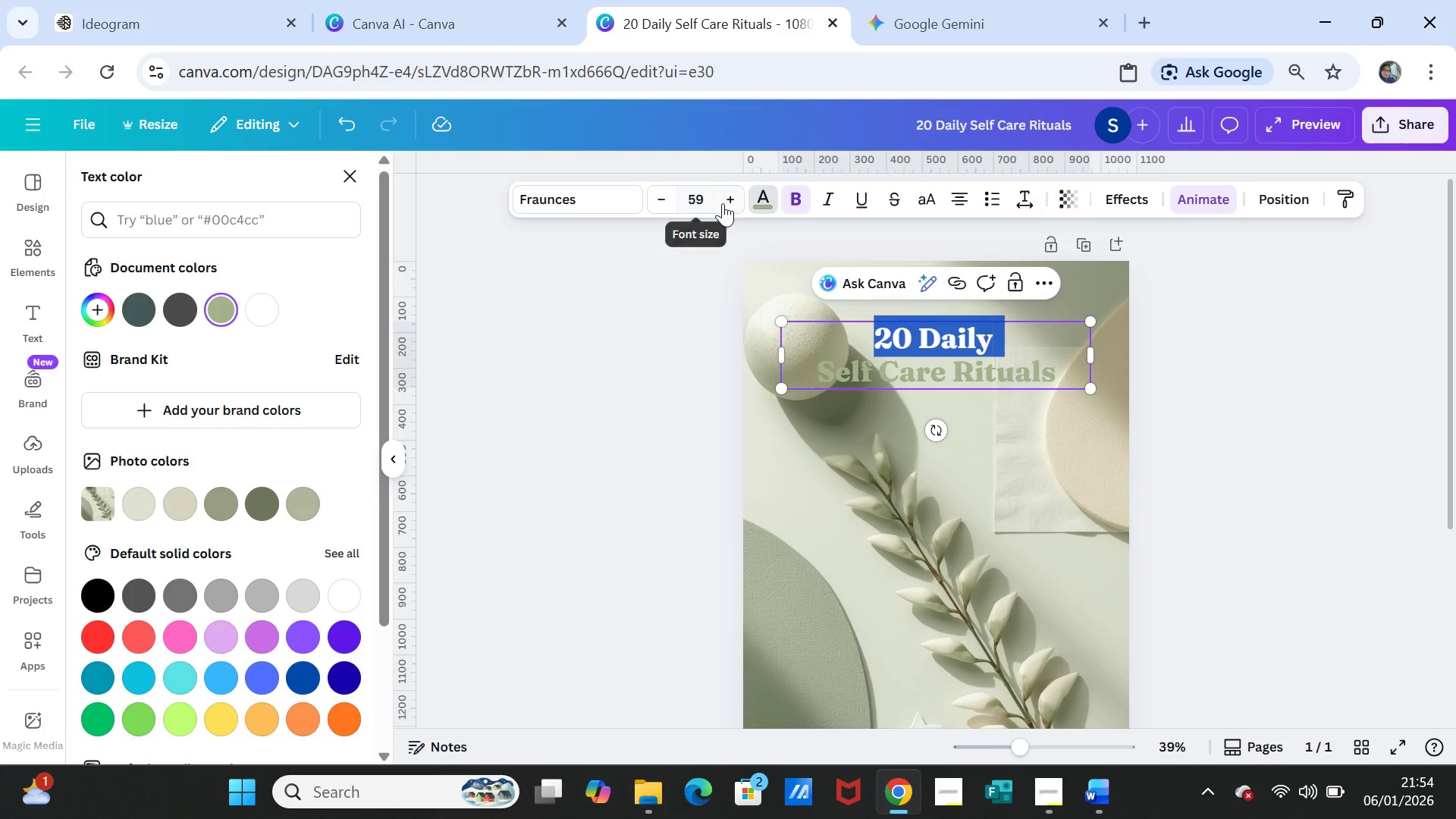 
left_click([726, 203])
 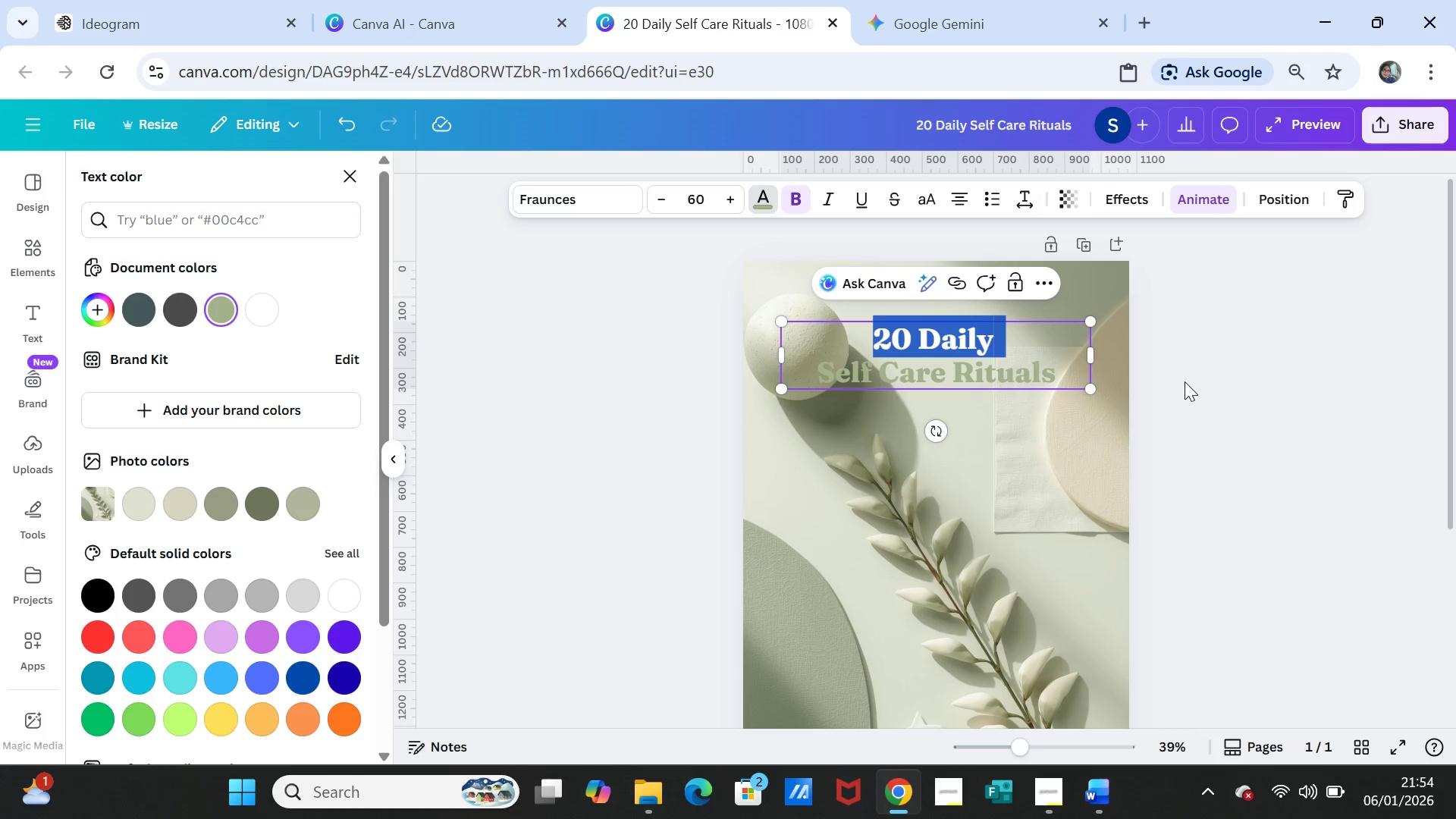 
left_click([1192, 388])
 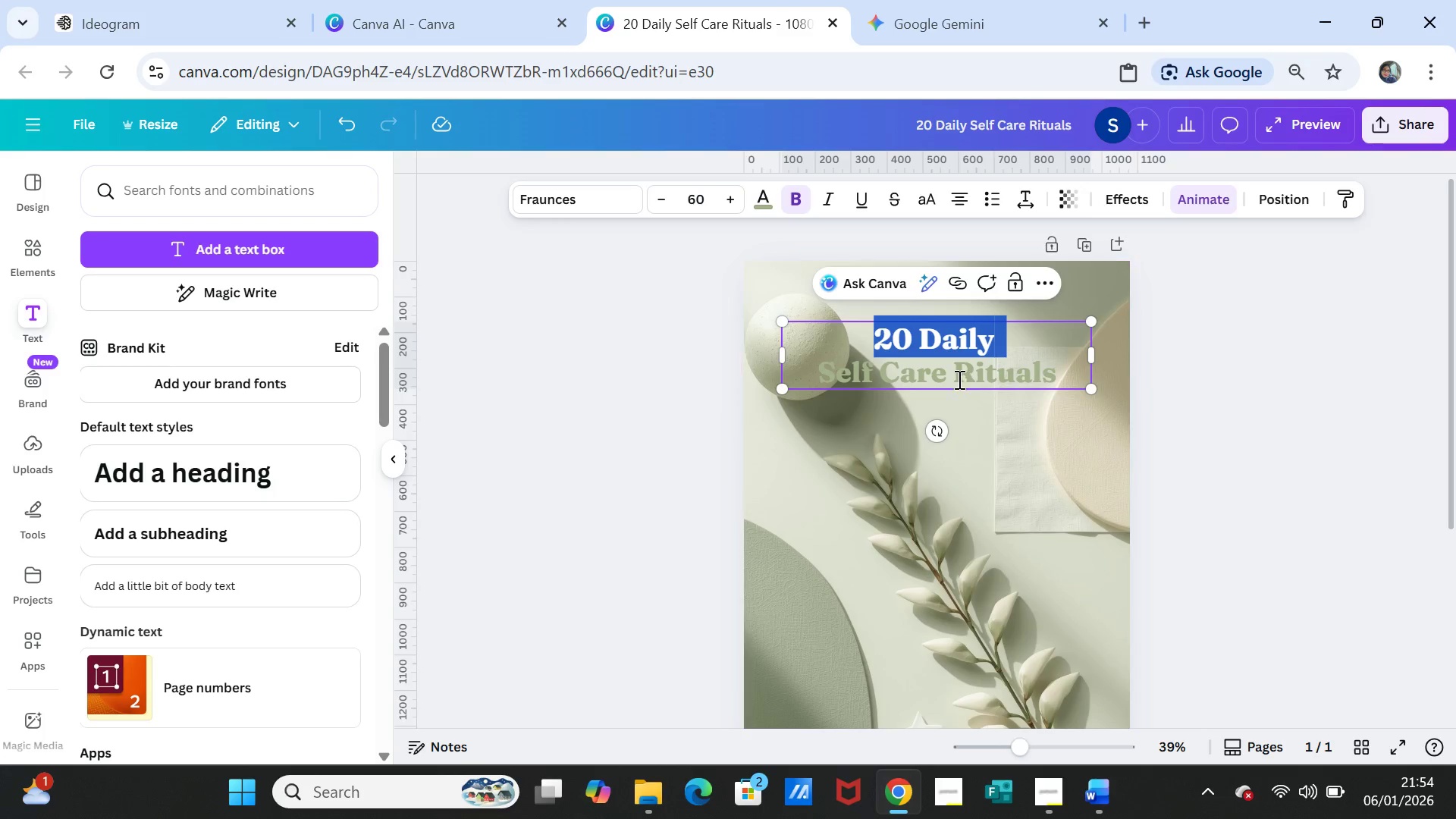 
left_click([957, 378])
 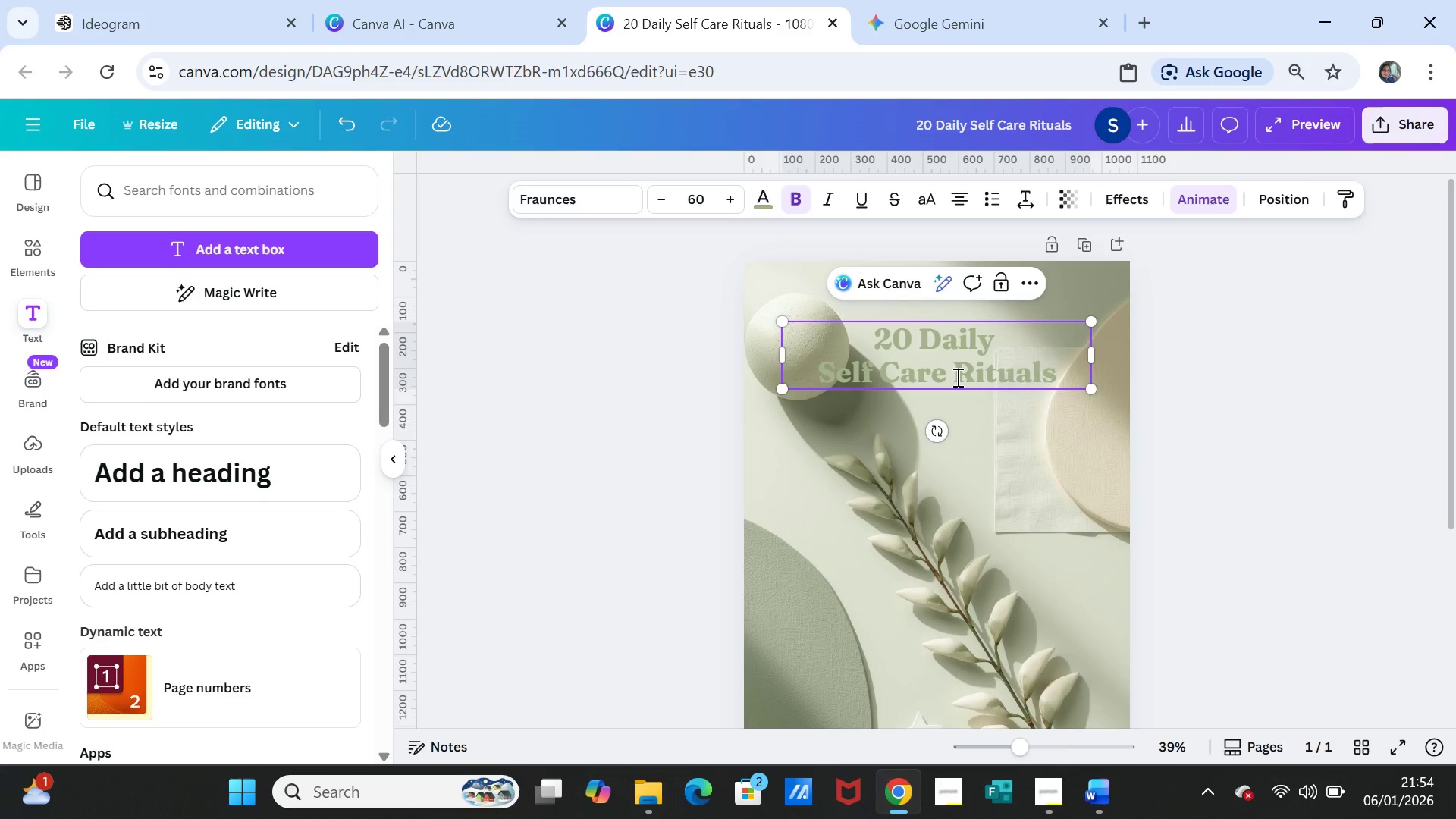 
double_click([956, 377])
 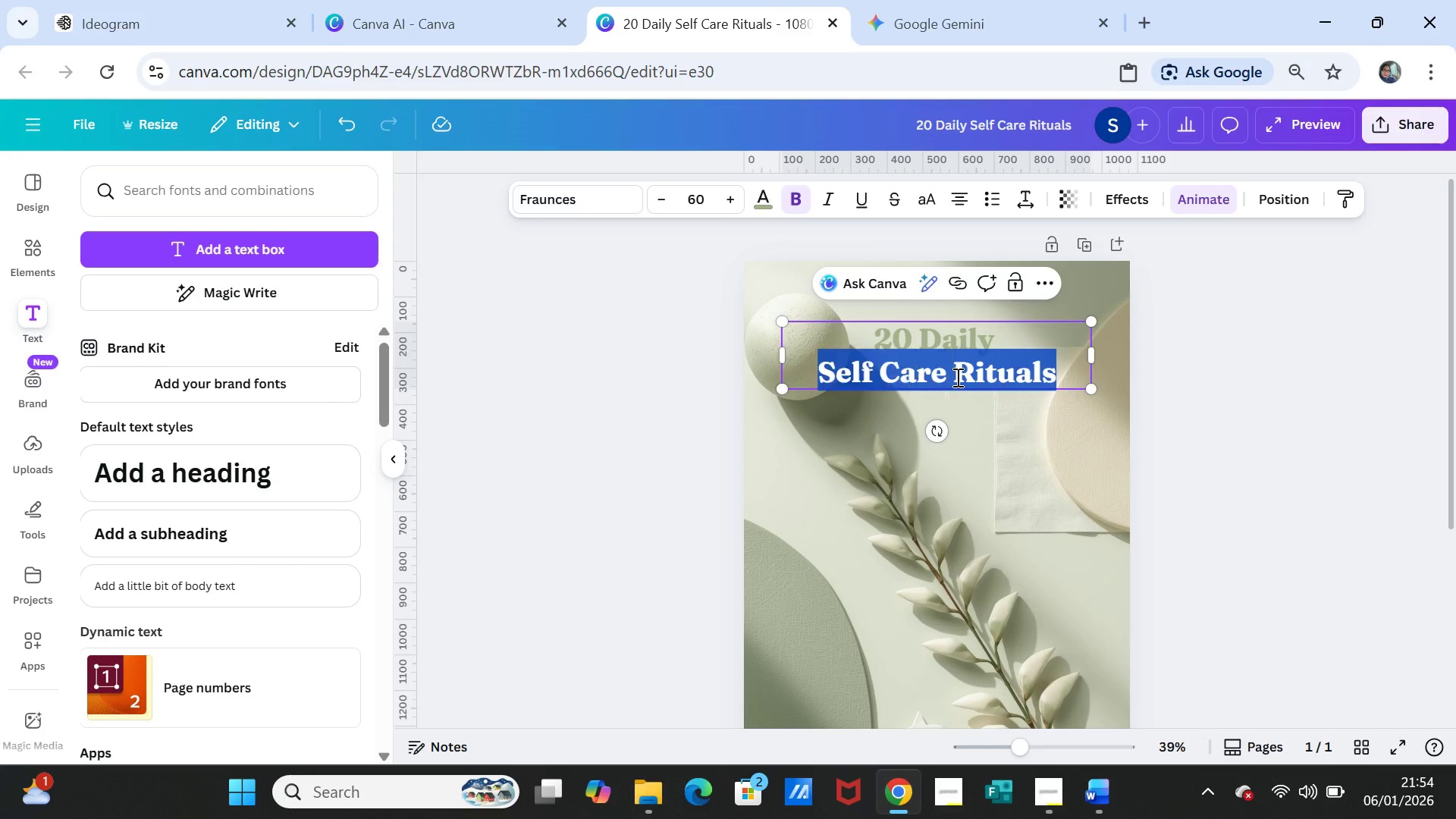 
triple_click([956, 377])
 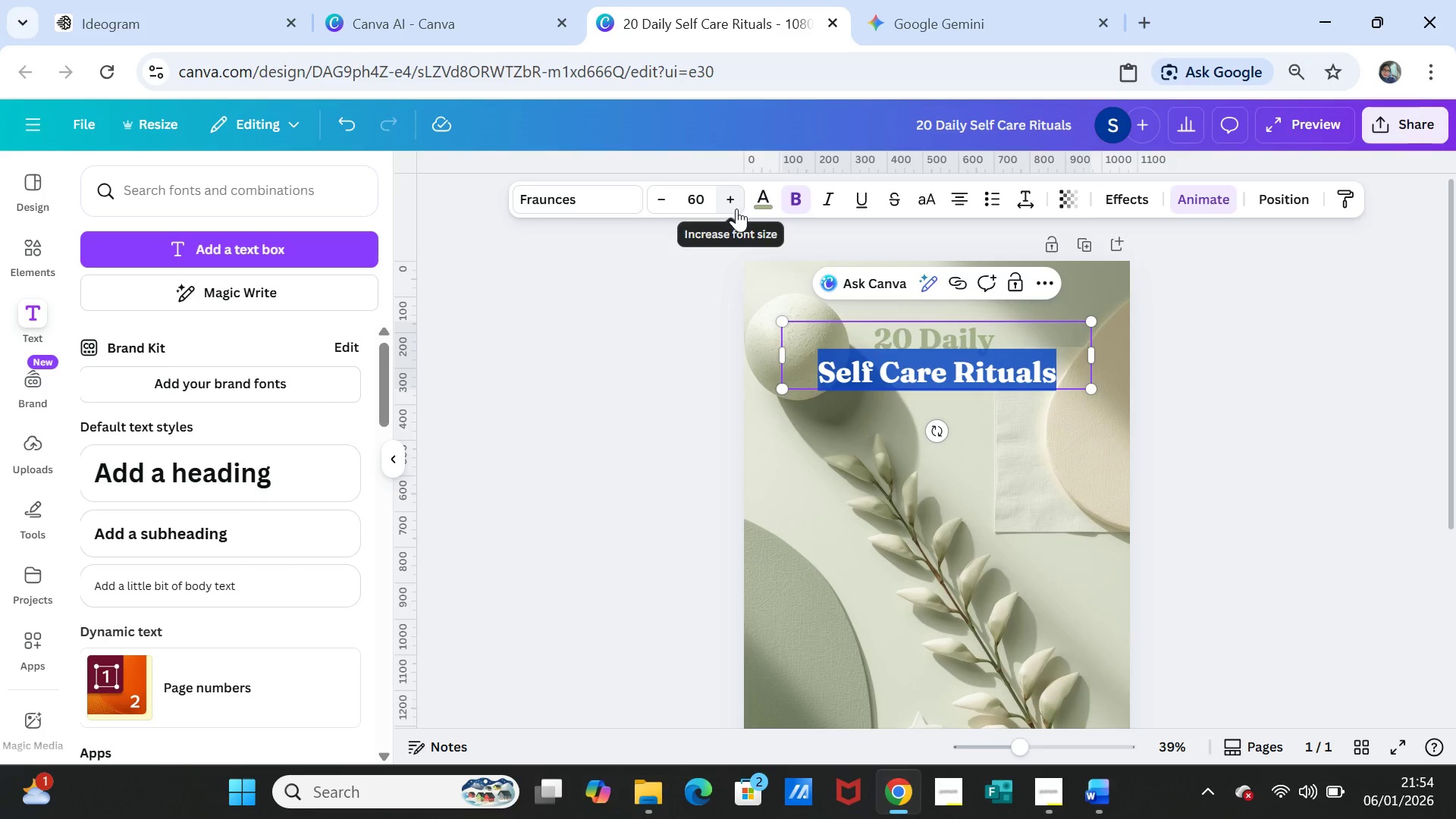 
double_click([730, 201])
 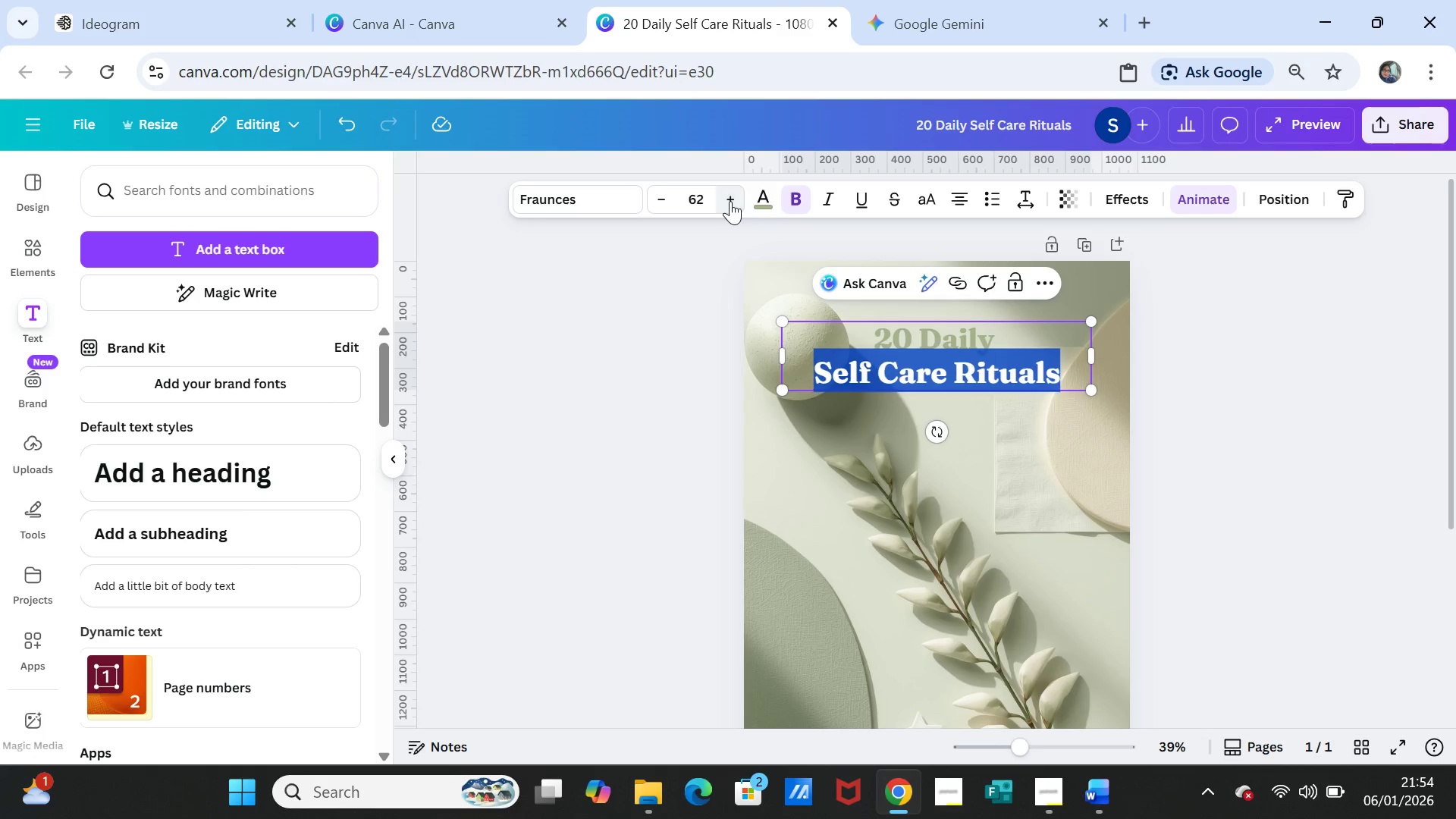 
triple_click([730, 201])
 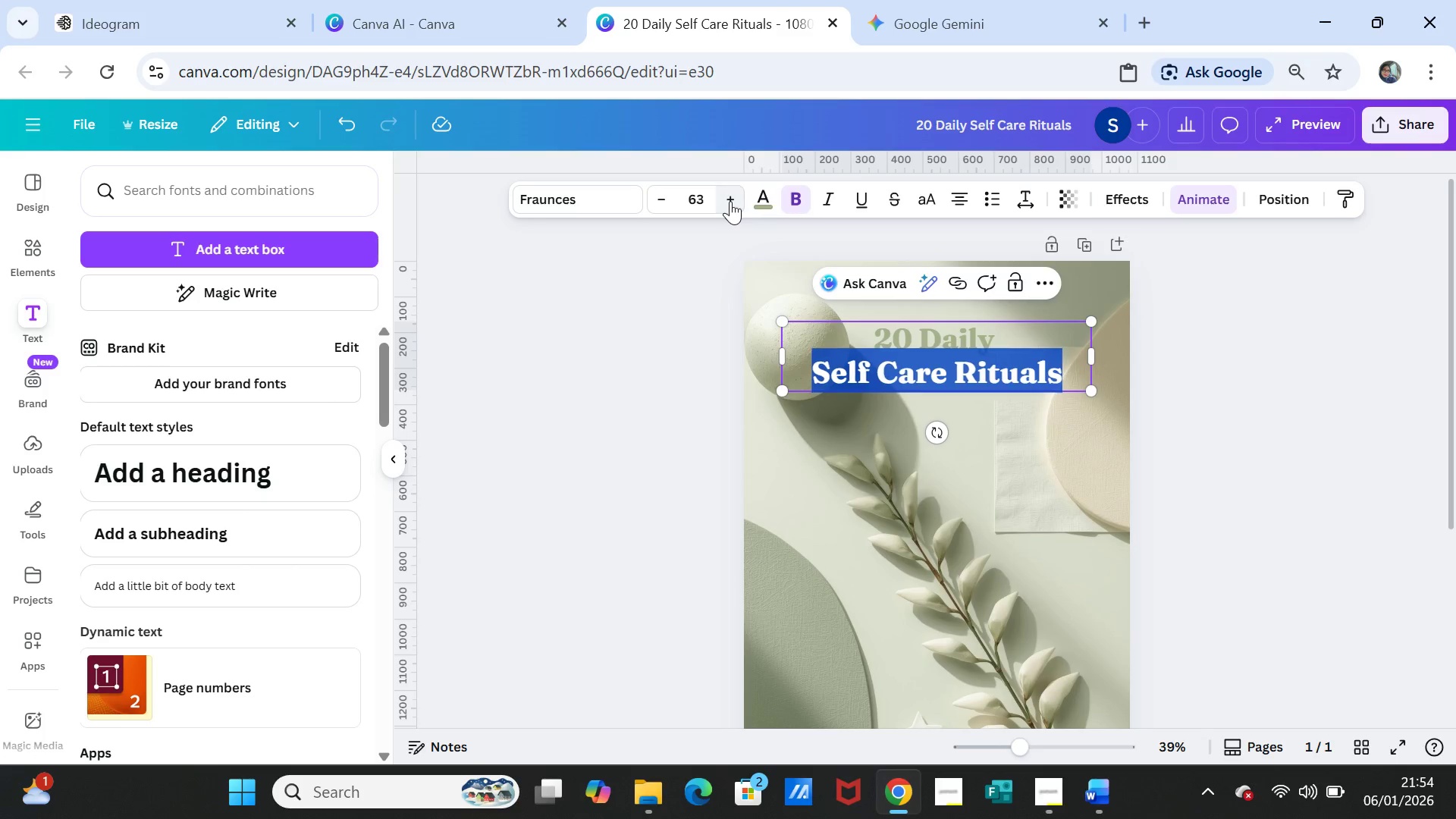 
triple_click([730, 201])
 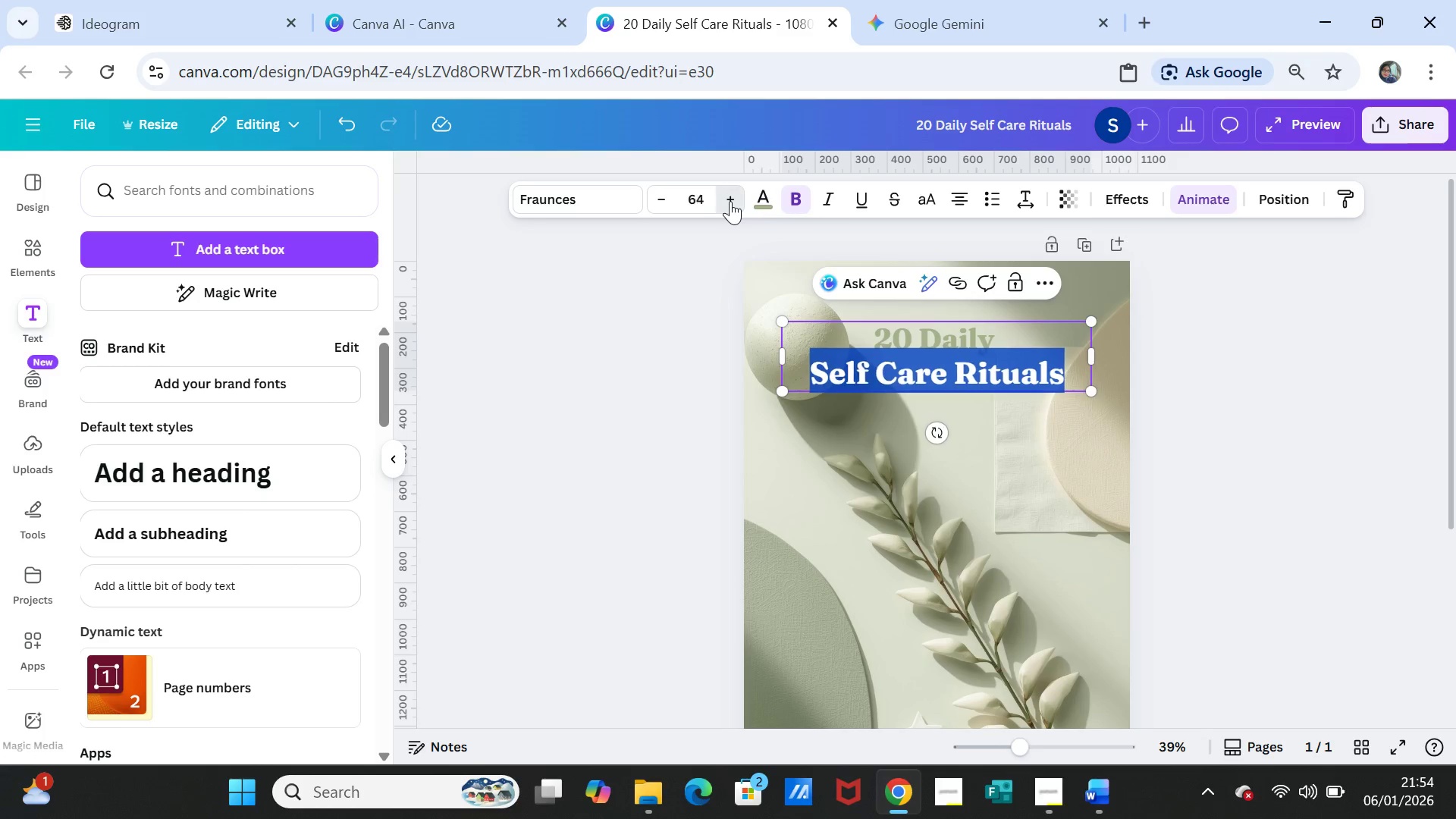 
triple_click([730, 201])
 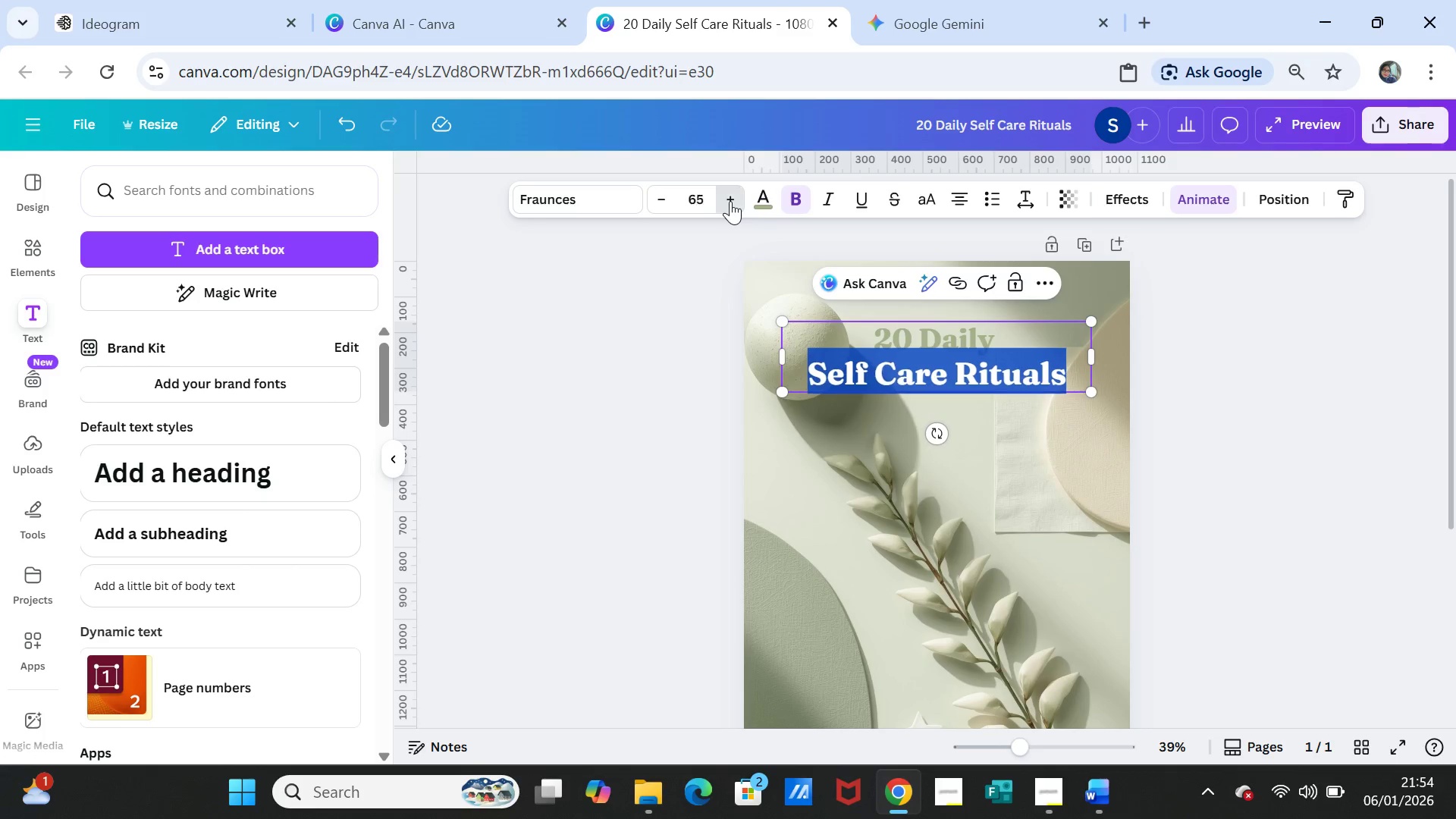 
triple_click([730, 201])
 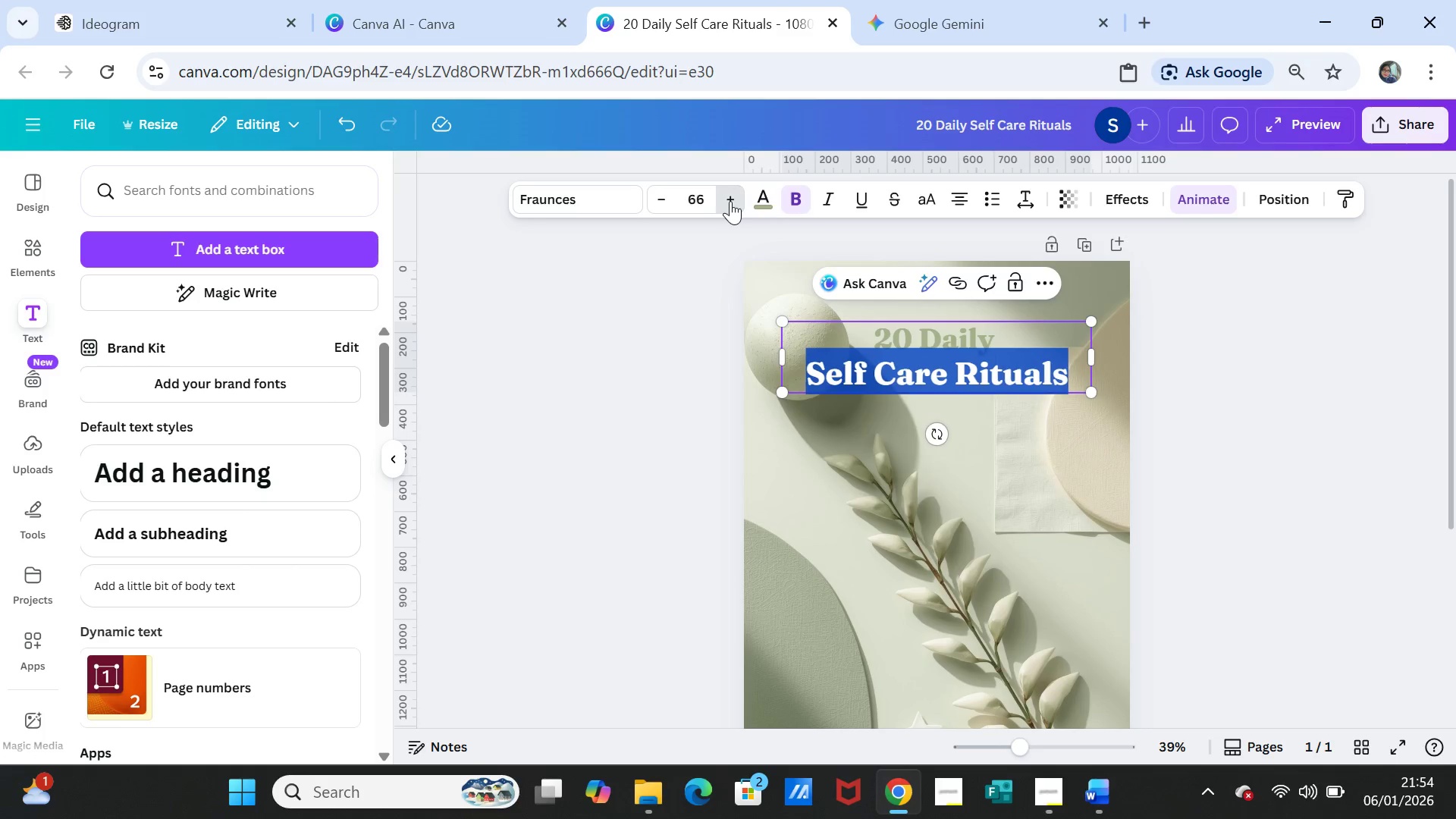 
triple_click([730, 201])
 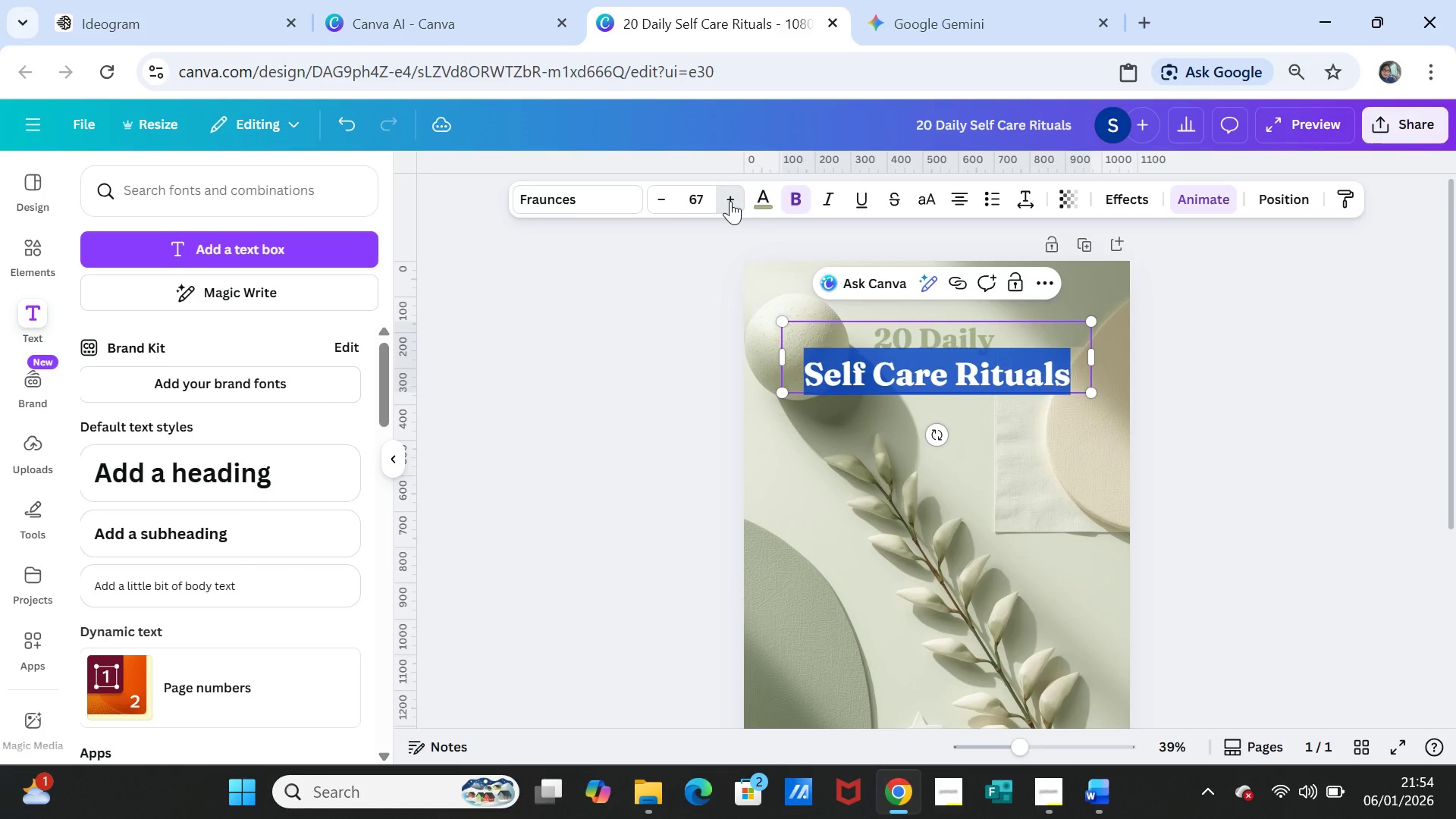 
triple_click([730, 201])
 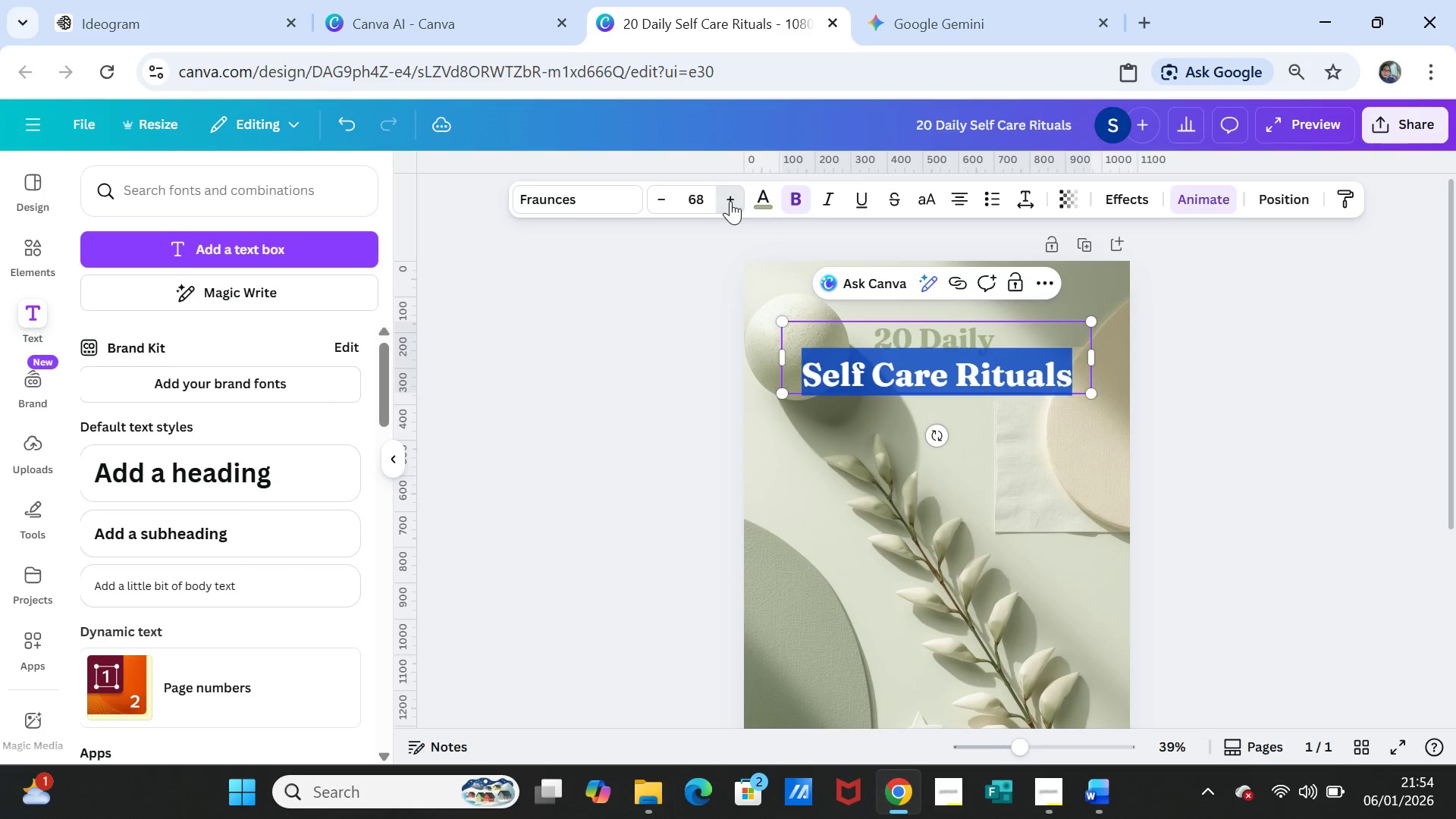 
triple_click([730, 201])
 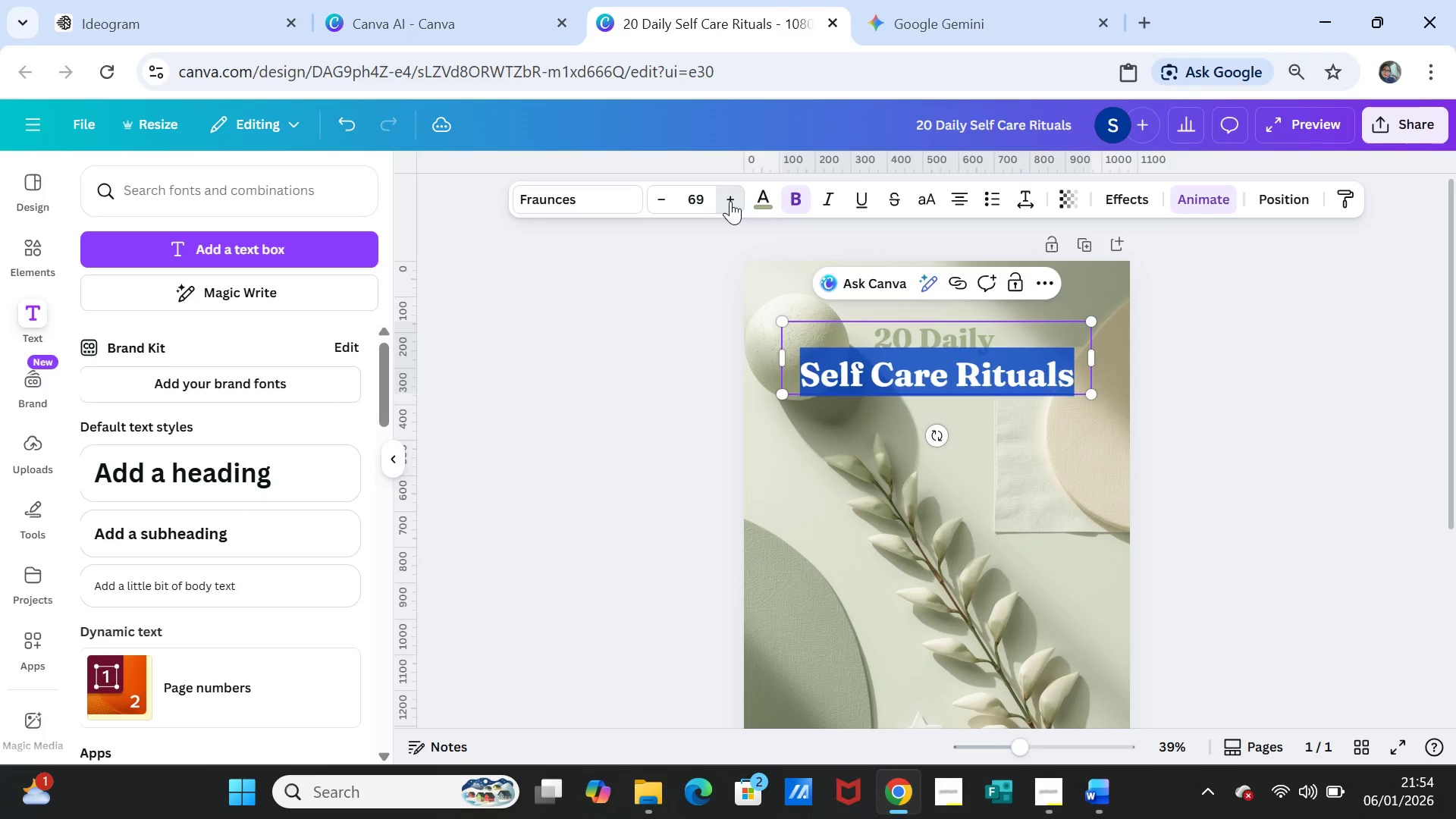 
triple_click([730, 201])
 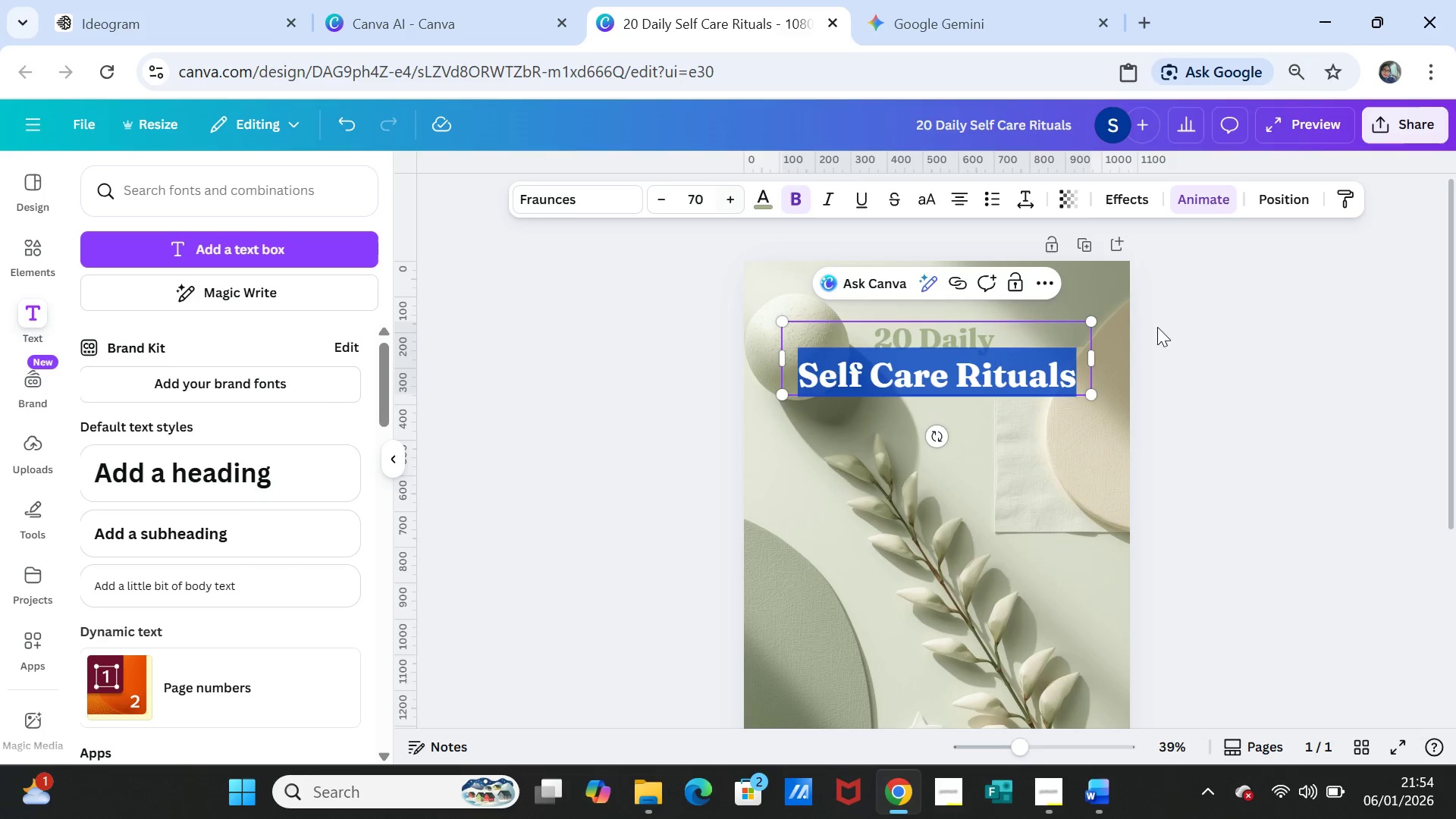 
left_click([1286, 439])
 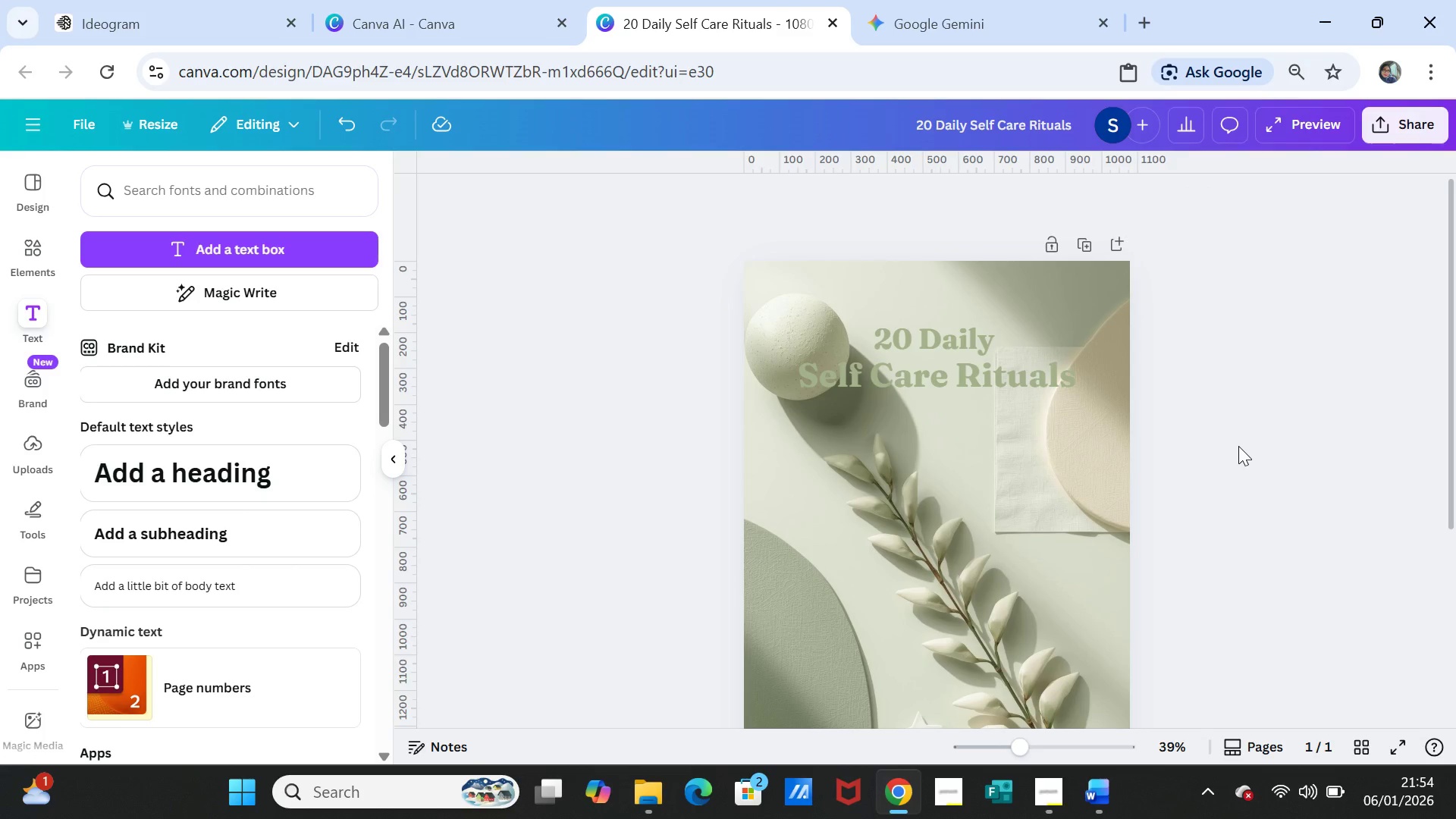 
left_click([1238, 446])
 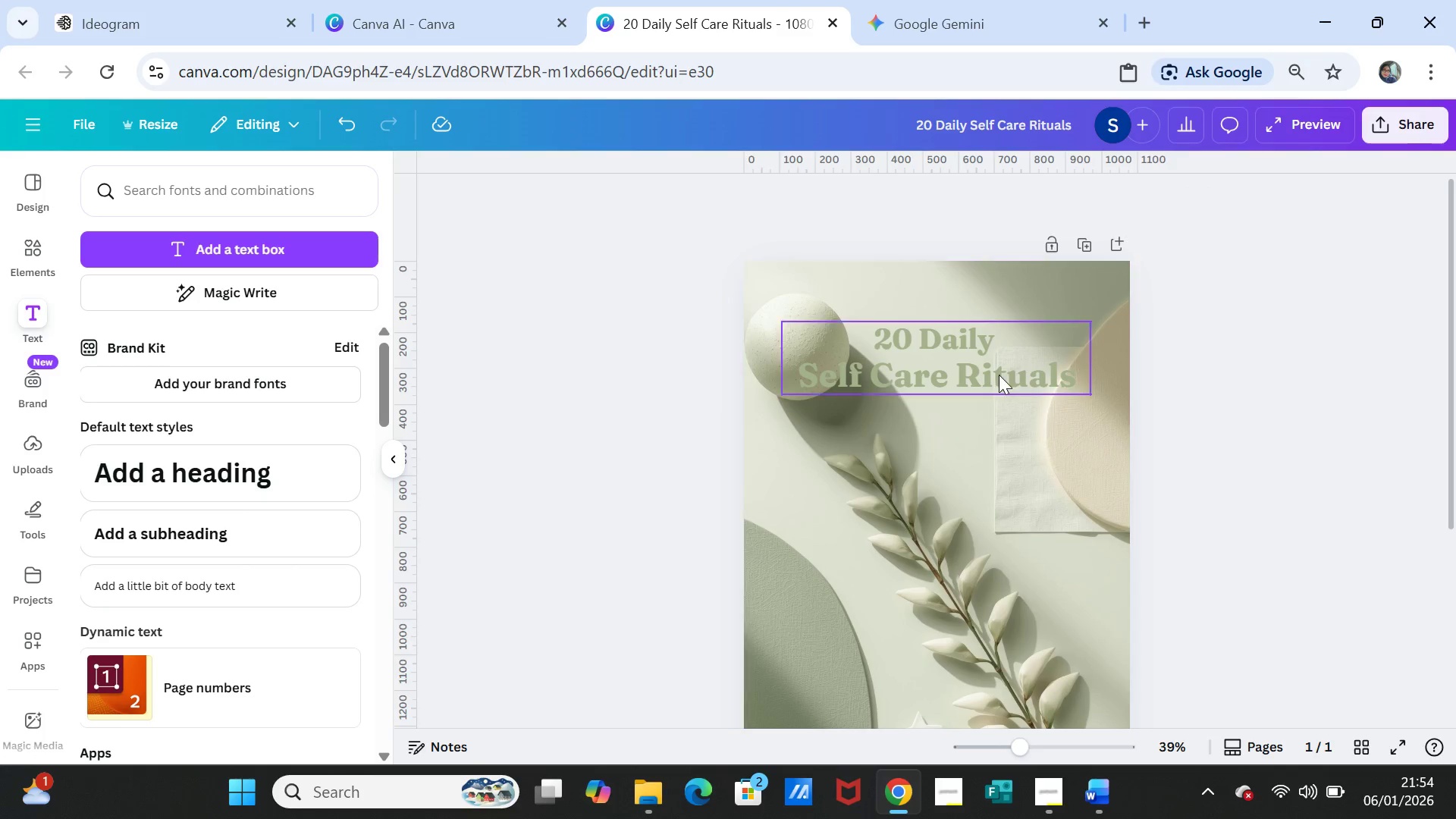 
left_click_drag(start_coordinate=[999, 374], to_coordinate=[1001, 391])
 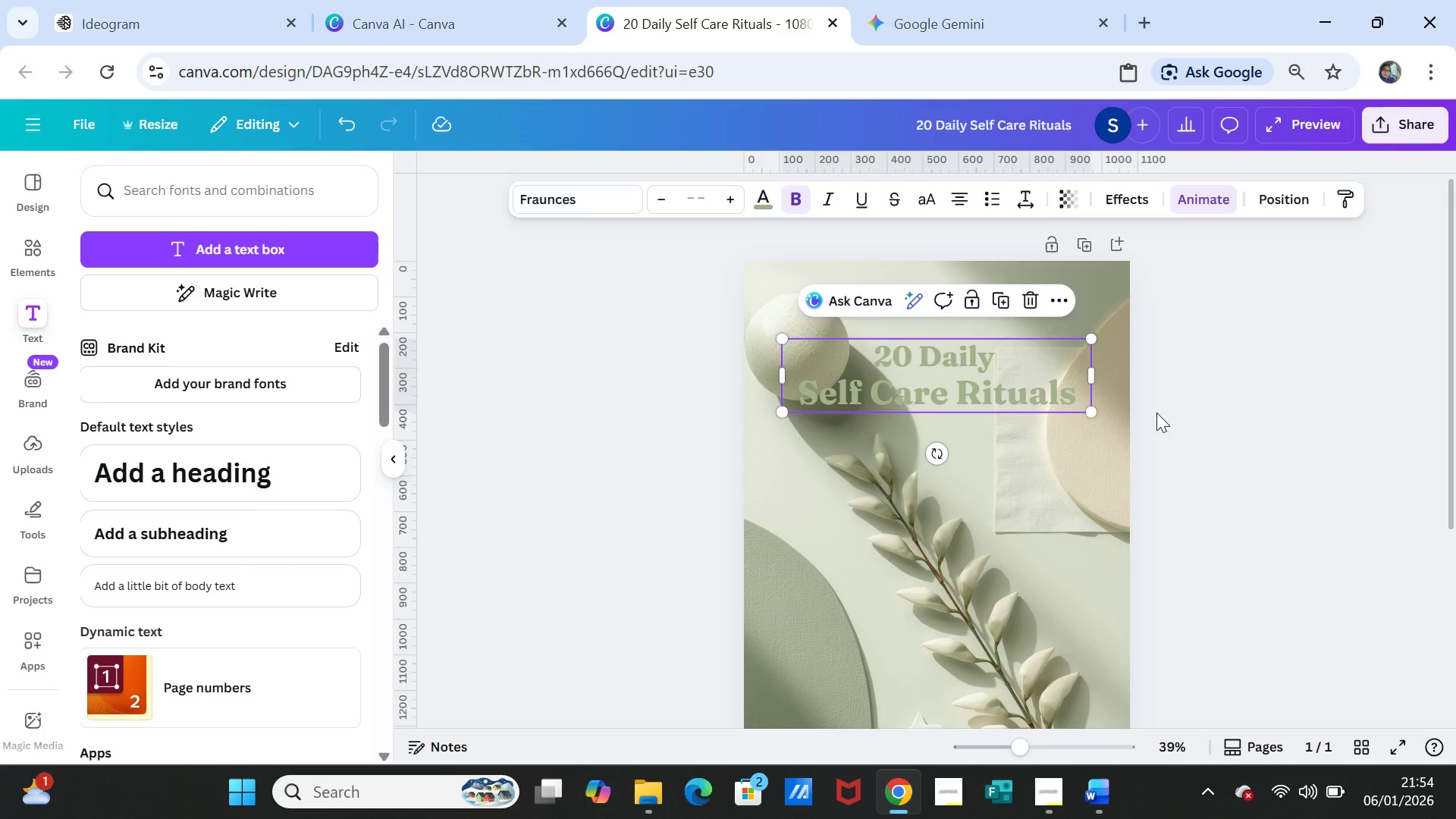 
left_click([1156, 413])
 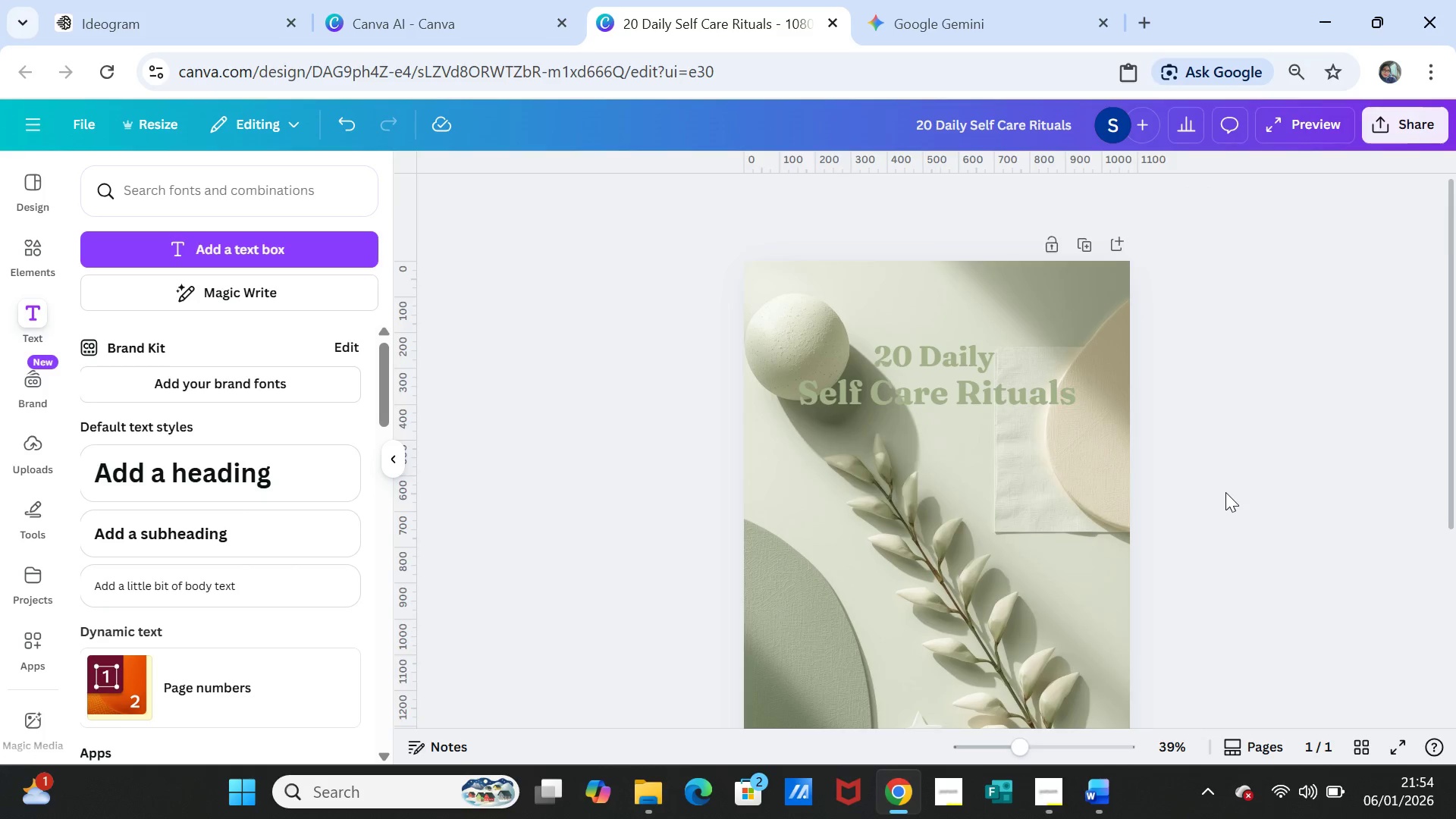 
scroll: coordinate [1225, 493], scroll_direction: down, amount: 2.0
 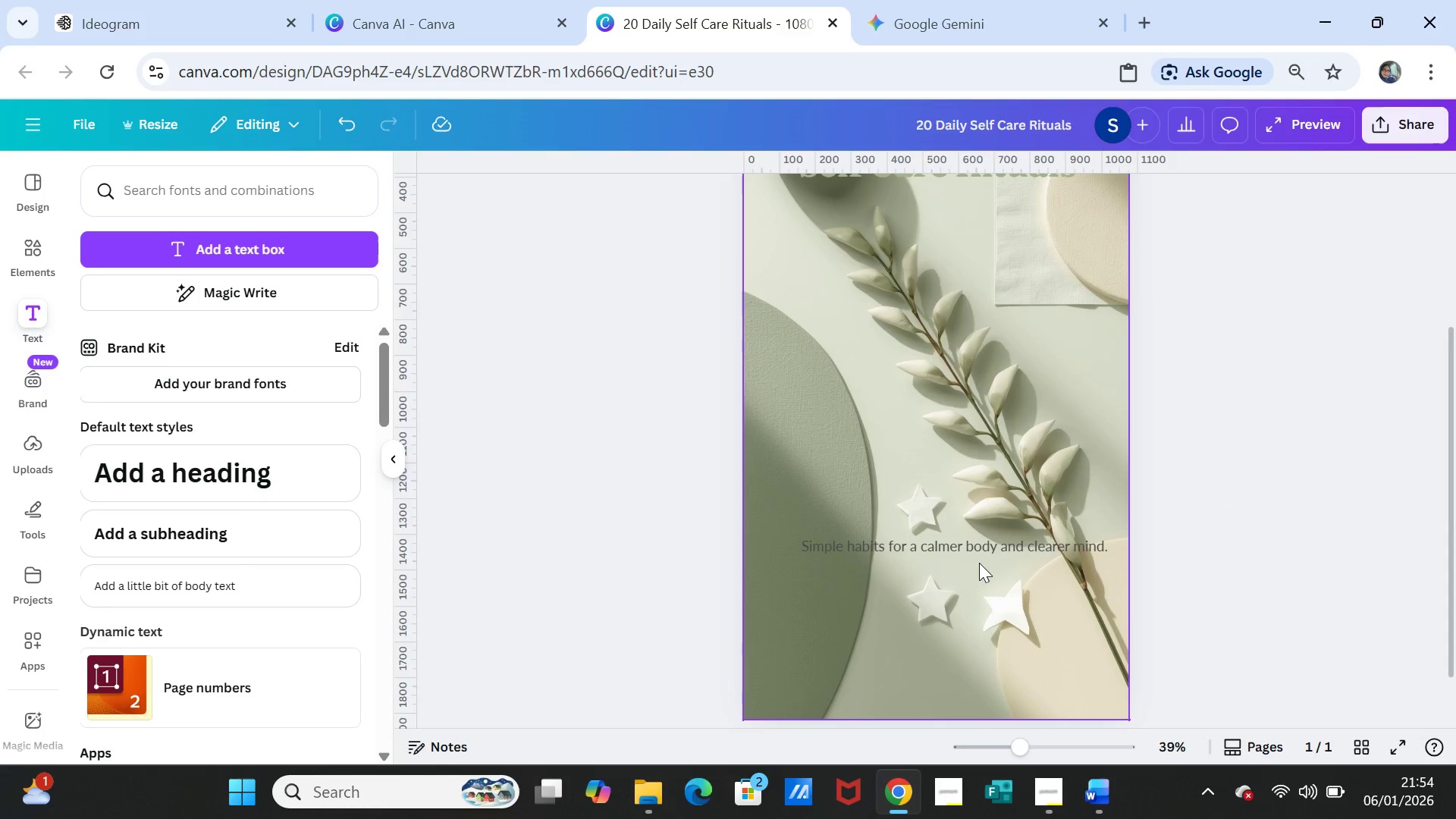 
left_click([977, 552])
 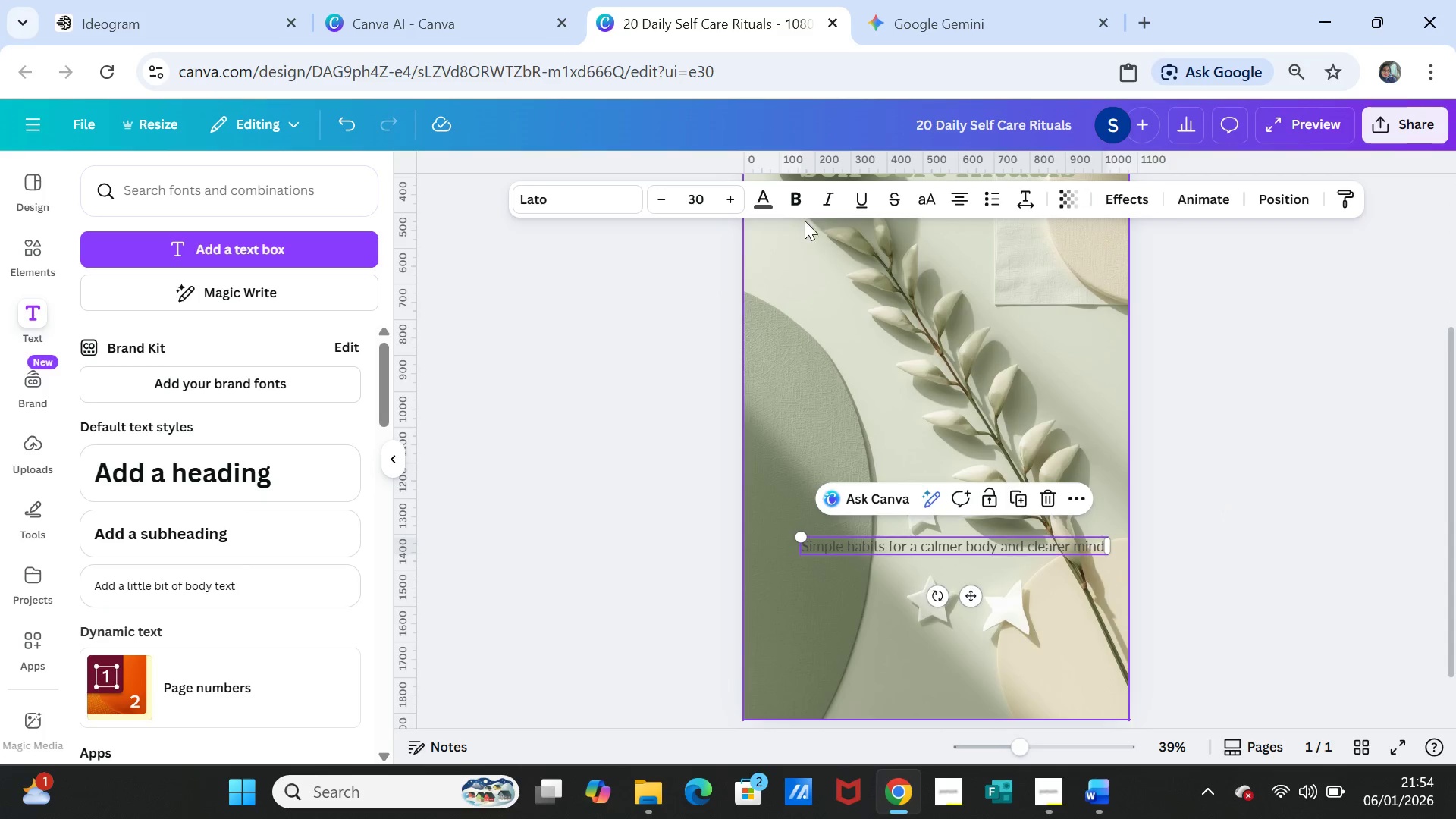 
left_click([800, 201])
 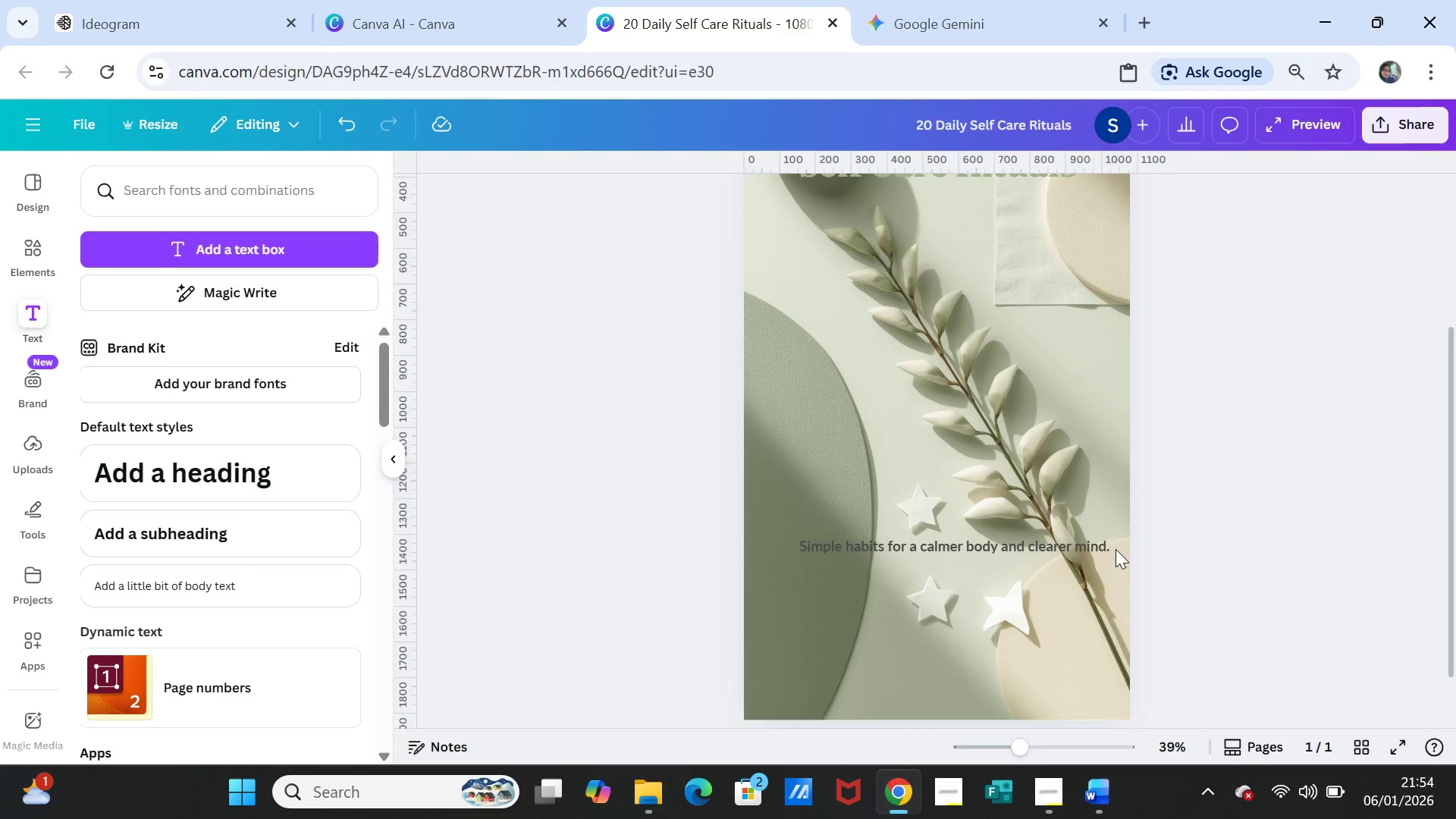 
left_click([1046, 545])
 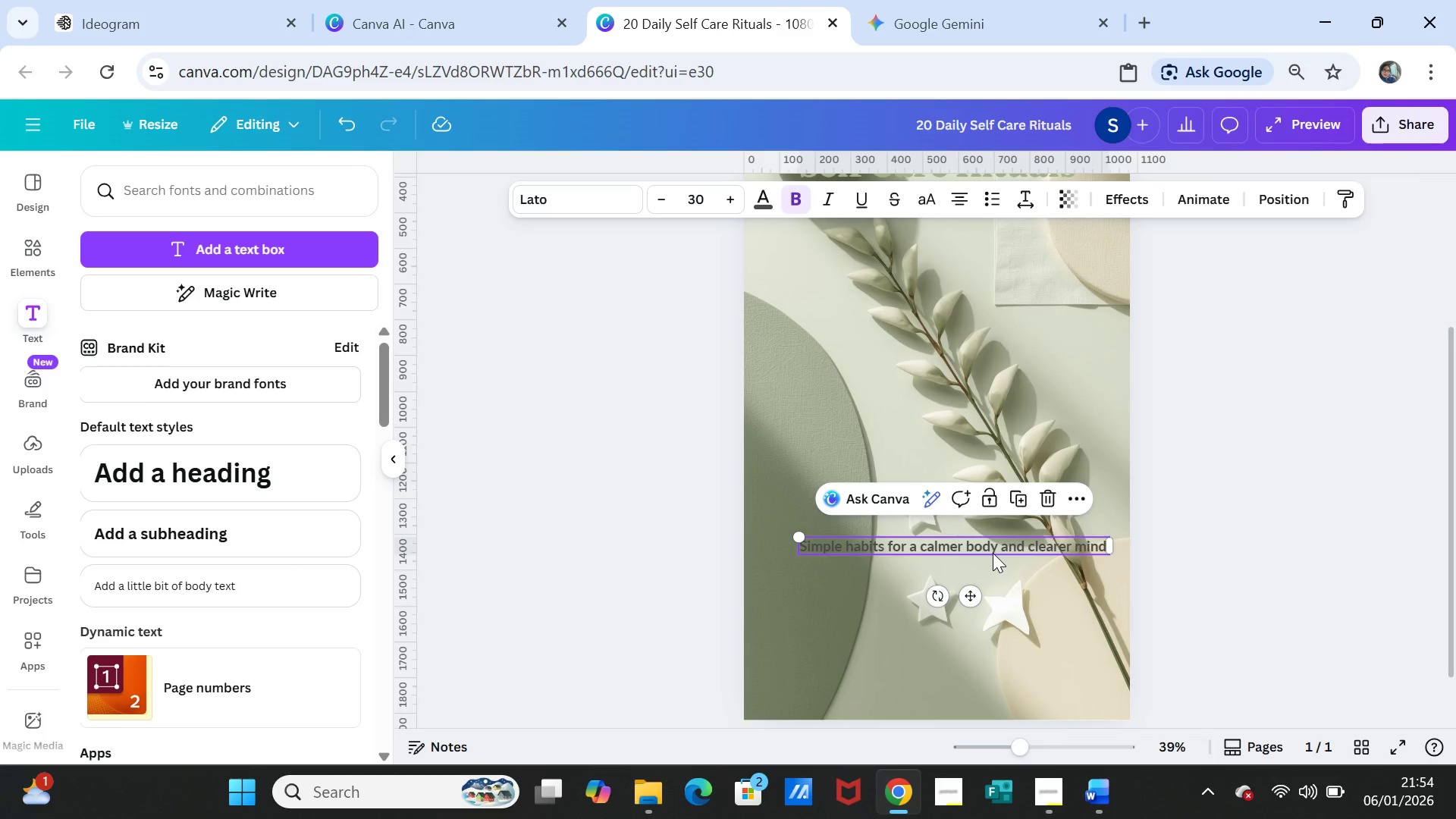 
left_click([993, 553])
 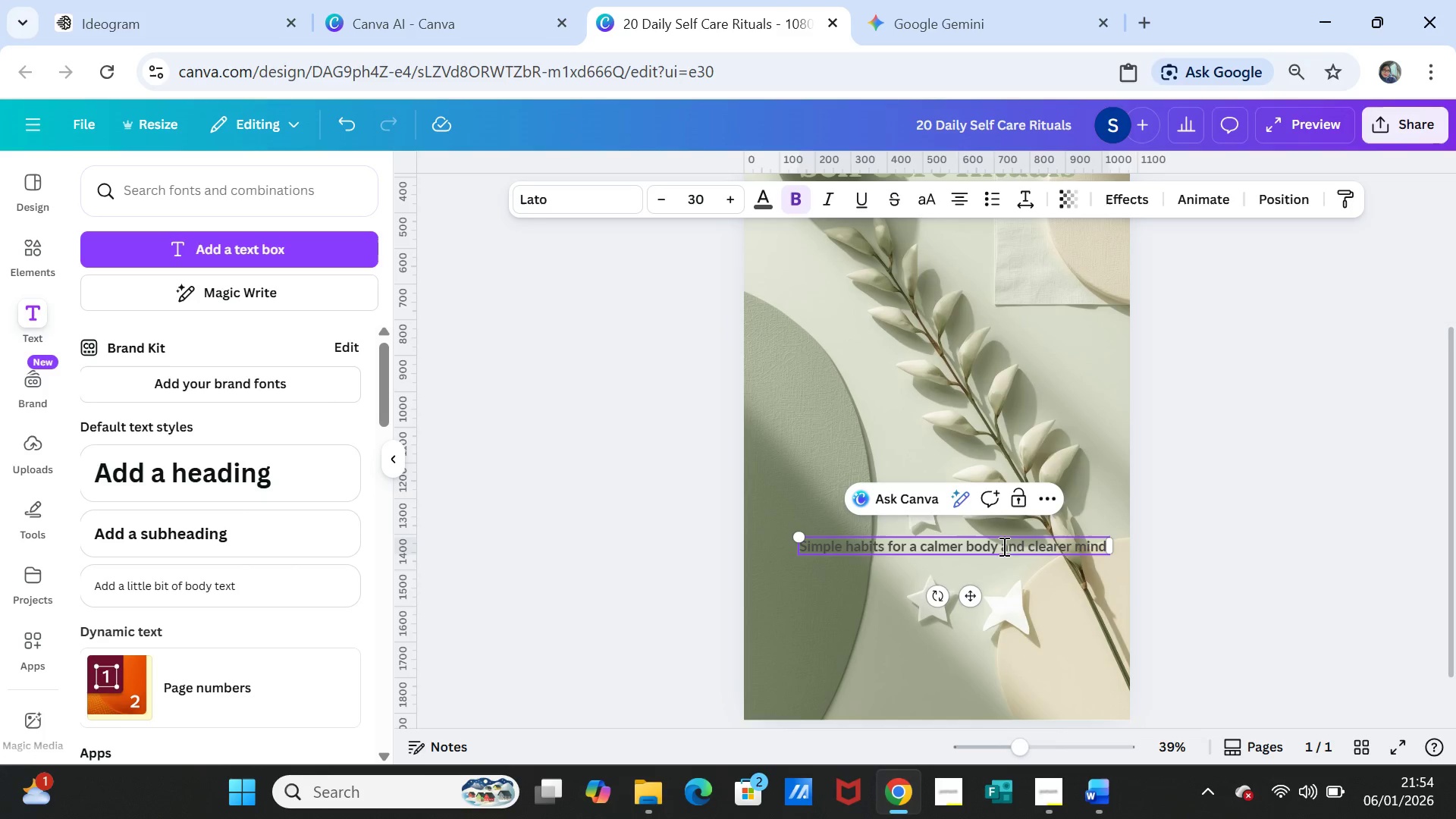 
left_click([1002, 546])
 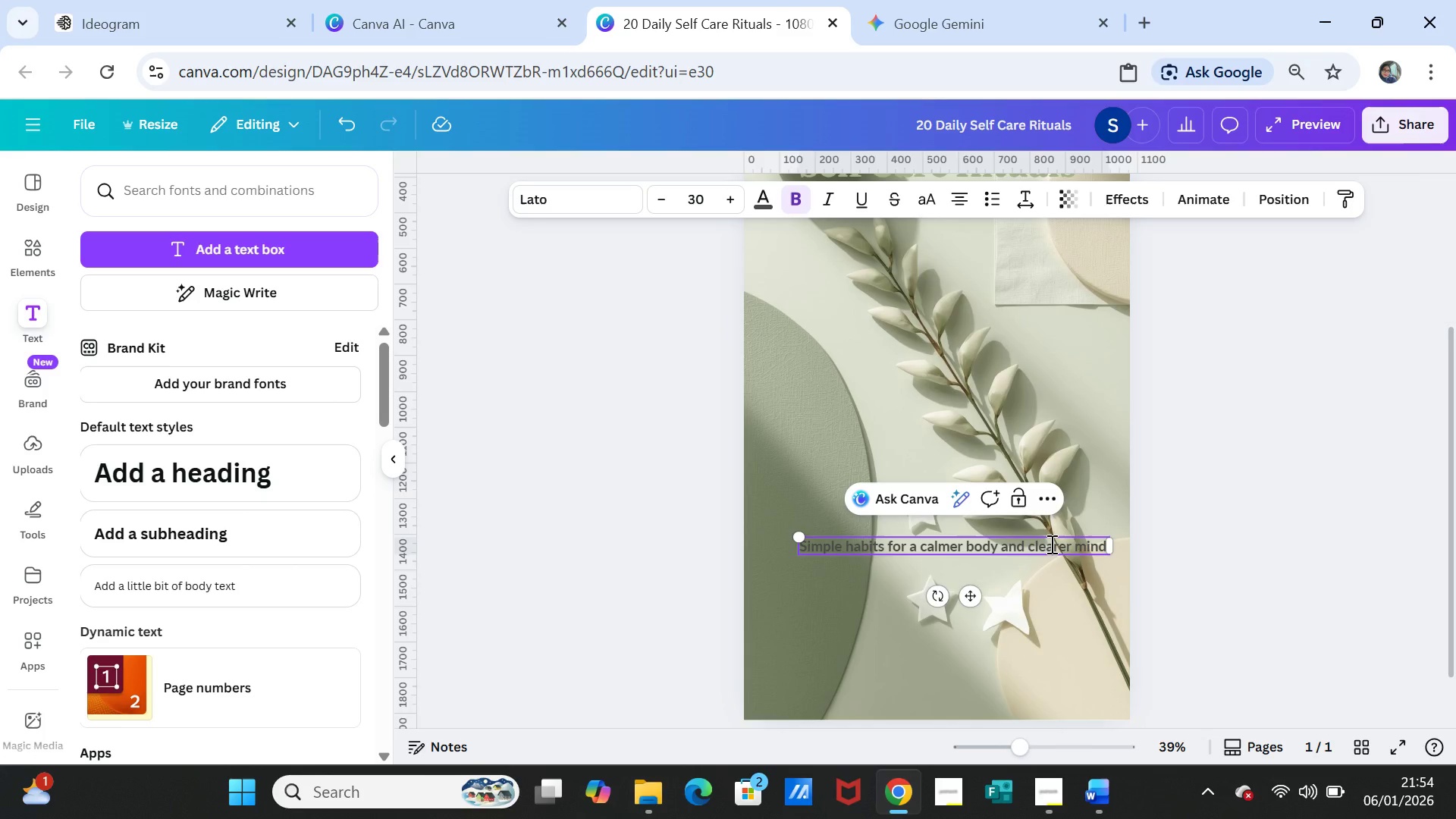 
key(Enter)
 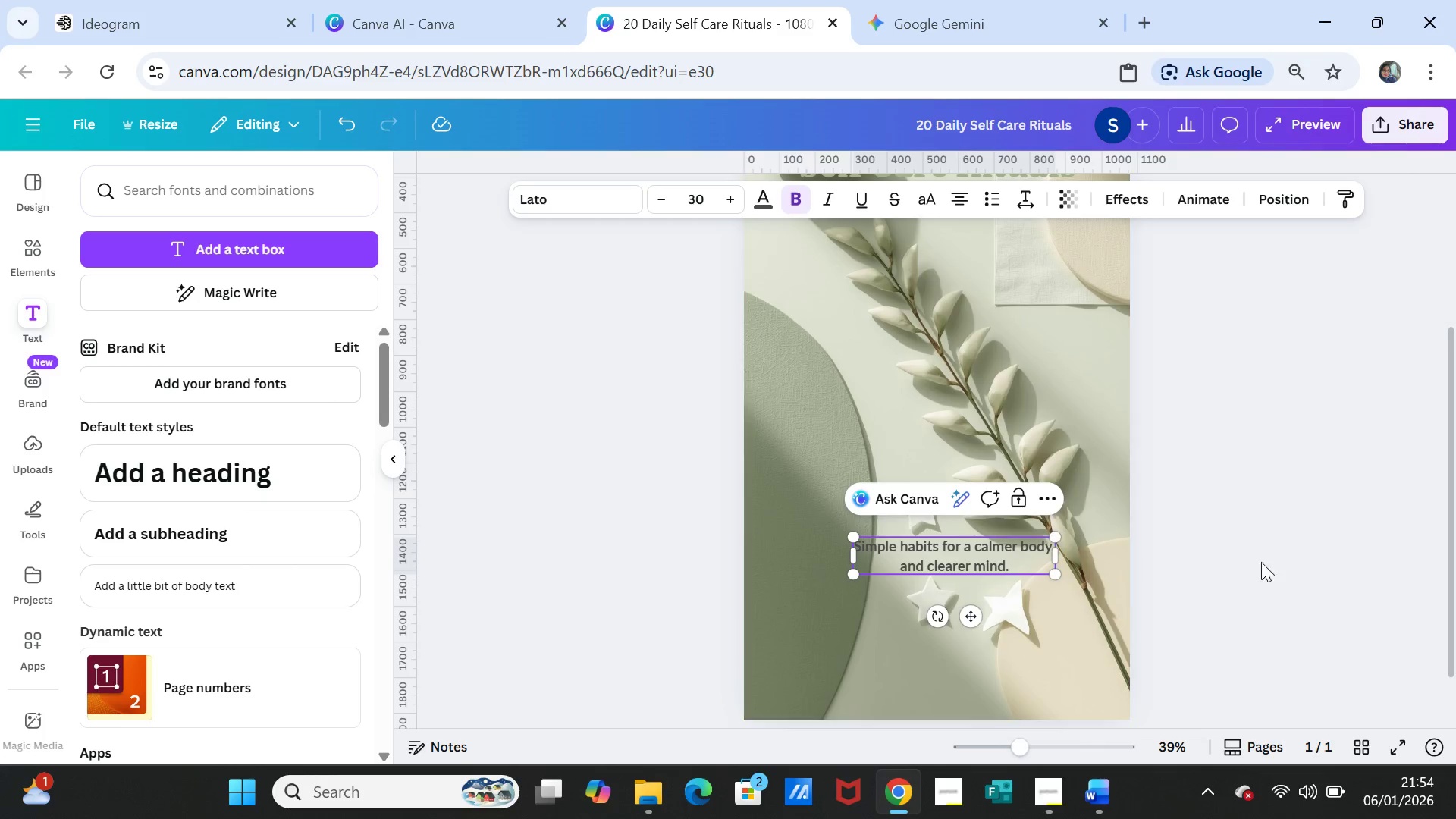 
left_click([1320, 563])
 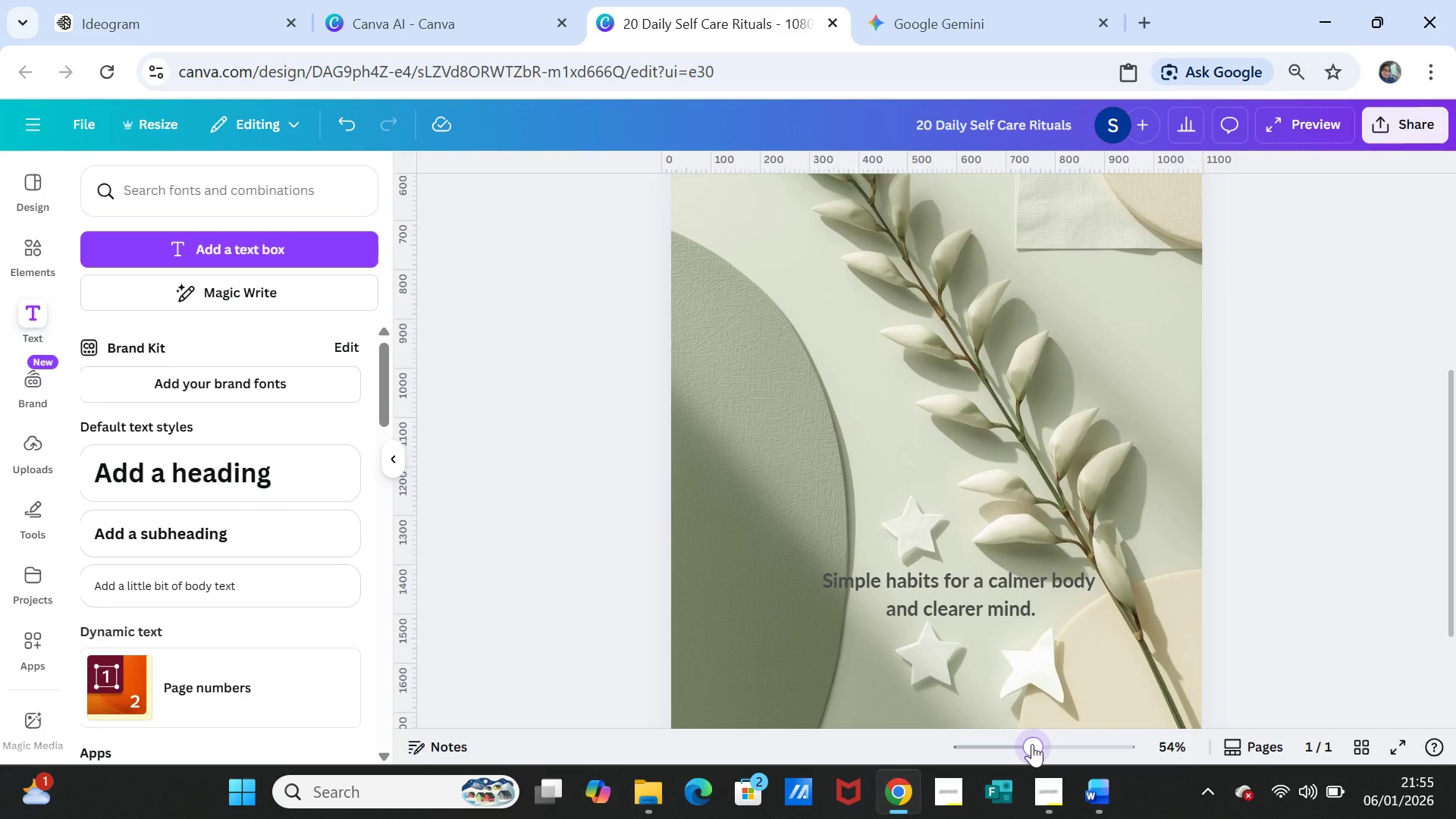 
wait(7.17)
 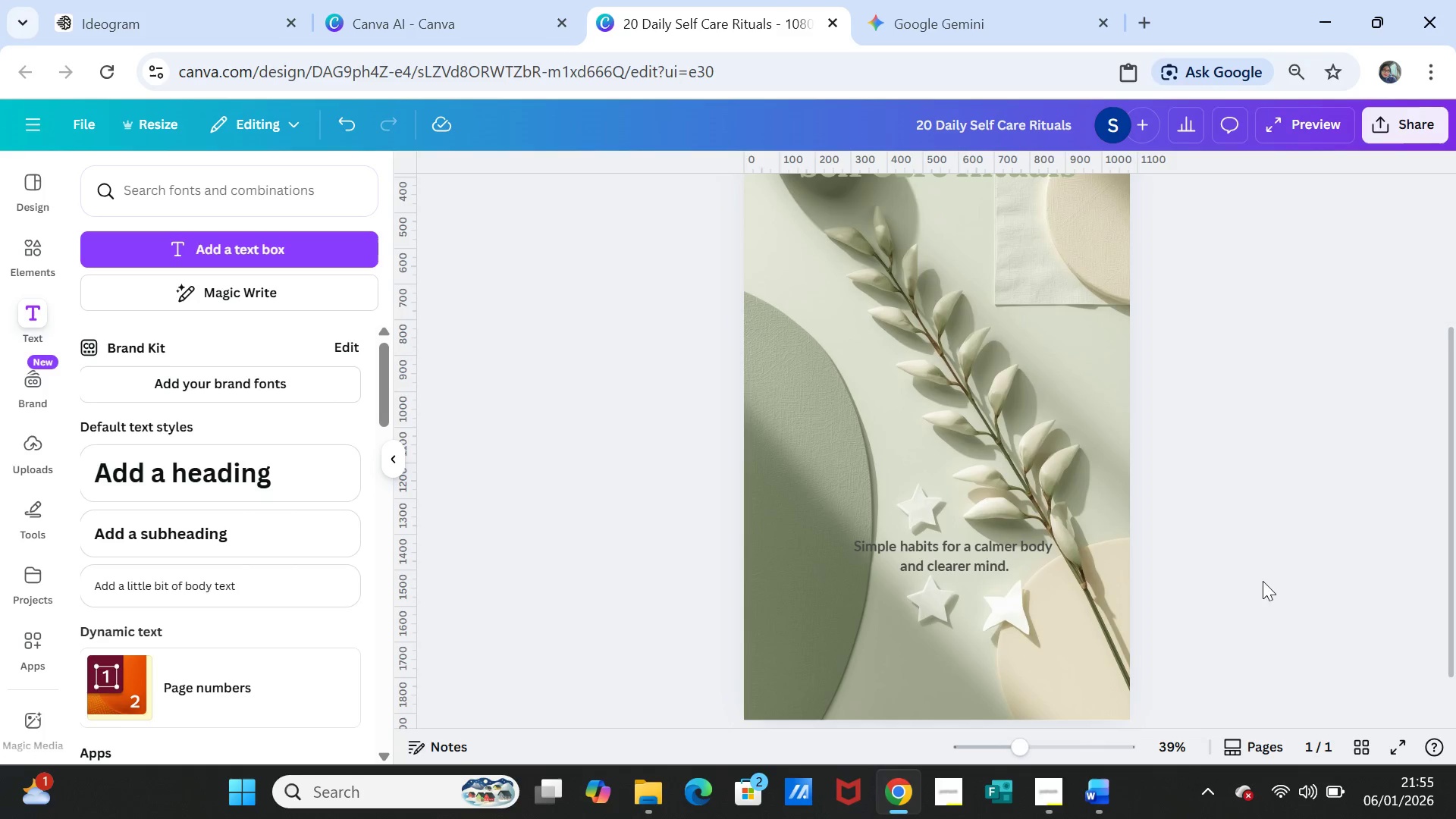 
left_click([971, 586])
 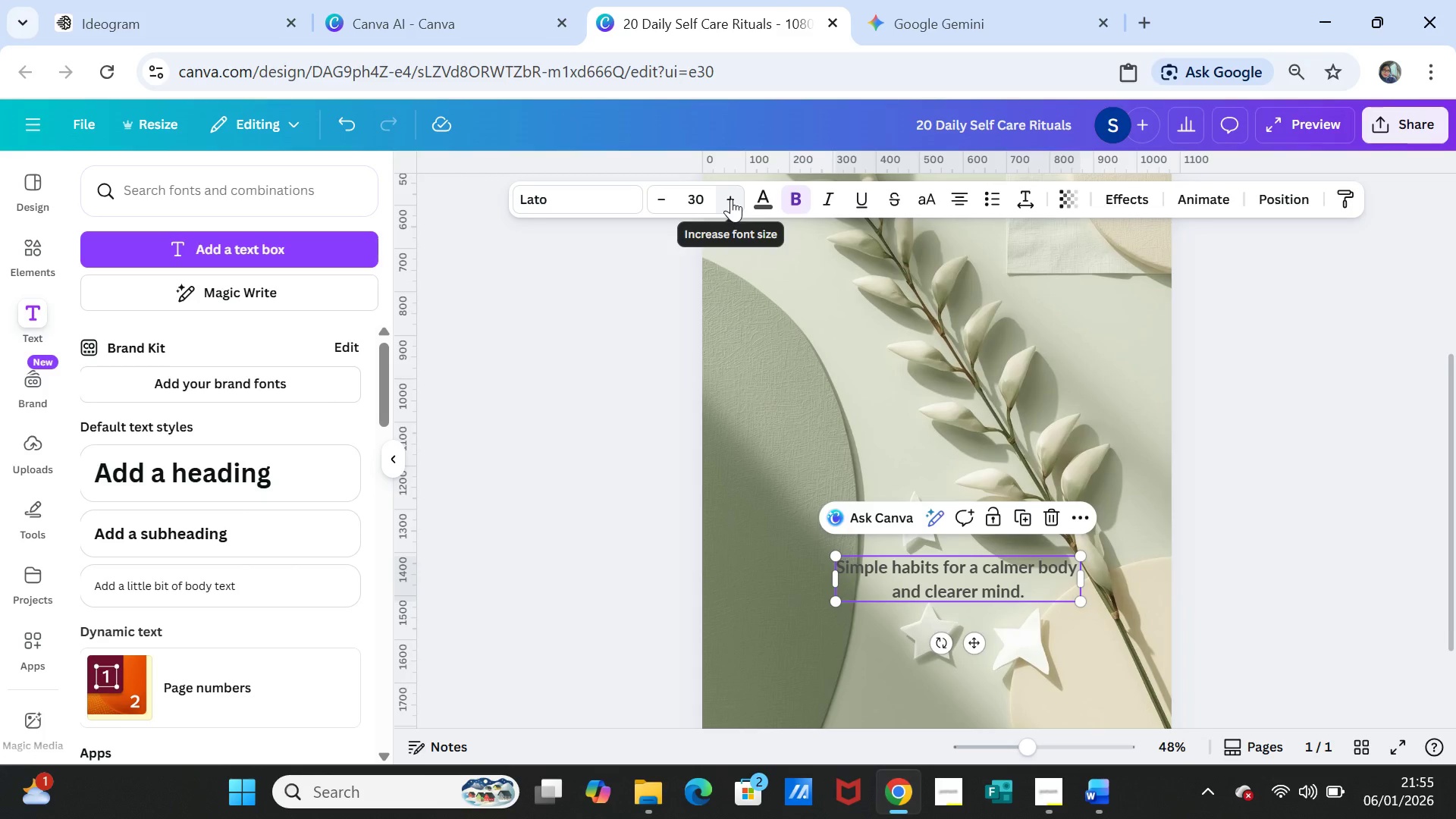 
double_click([731, 199])
 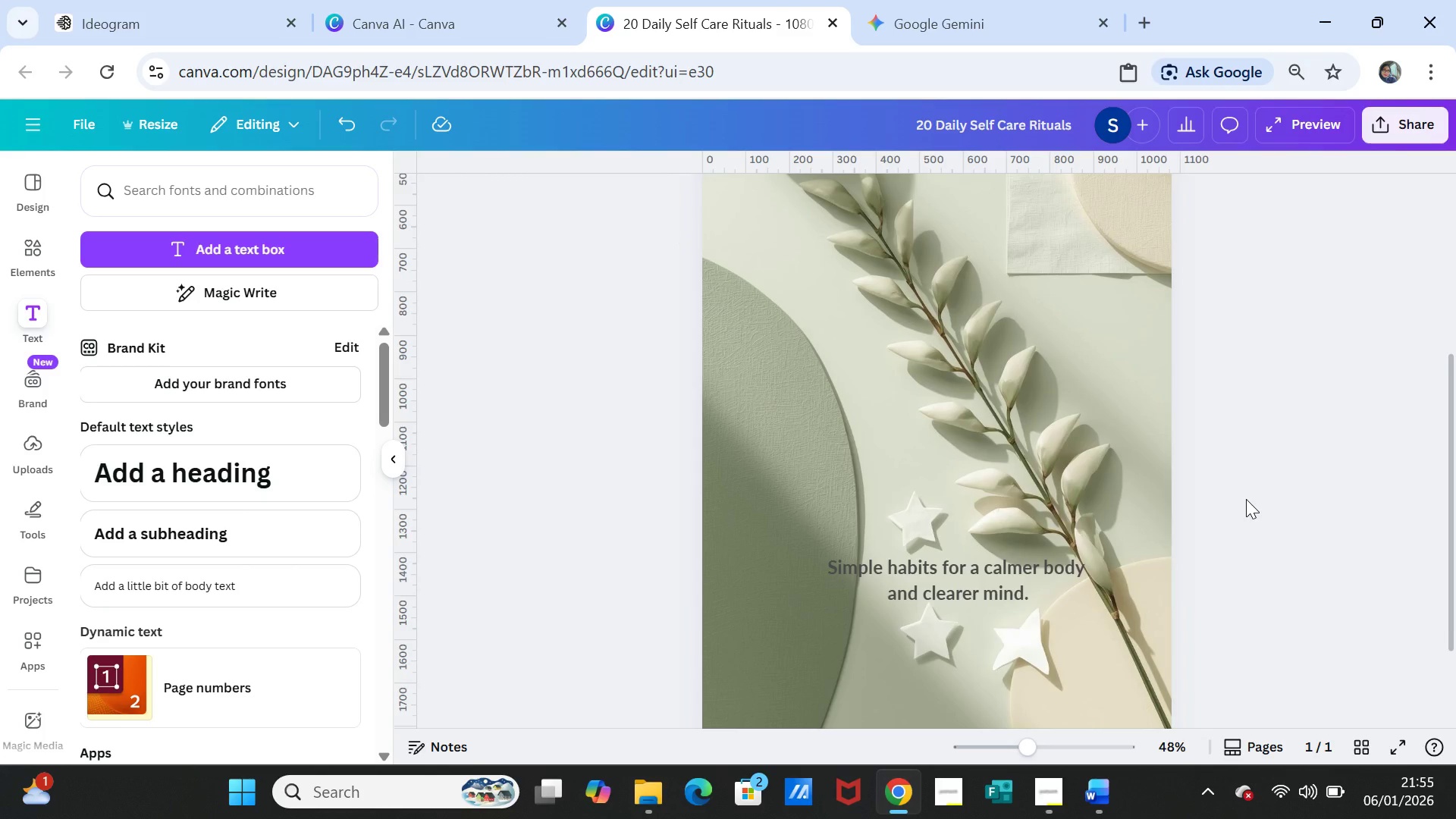 
left_click([1246, 499])
 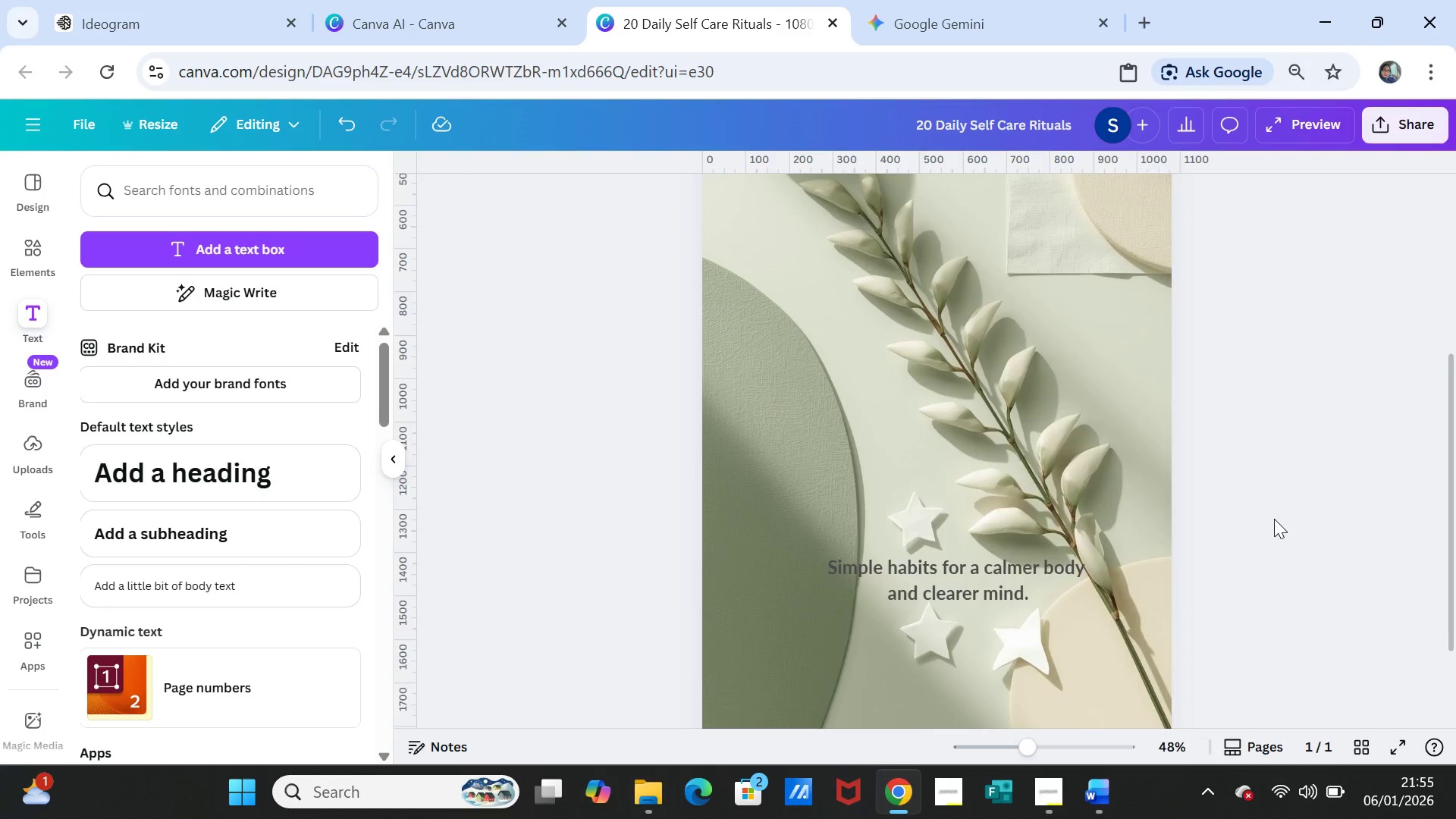 
scroll: coordinate [1274, 519], scroll_direction: up, amount: 4.0
 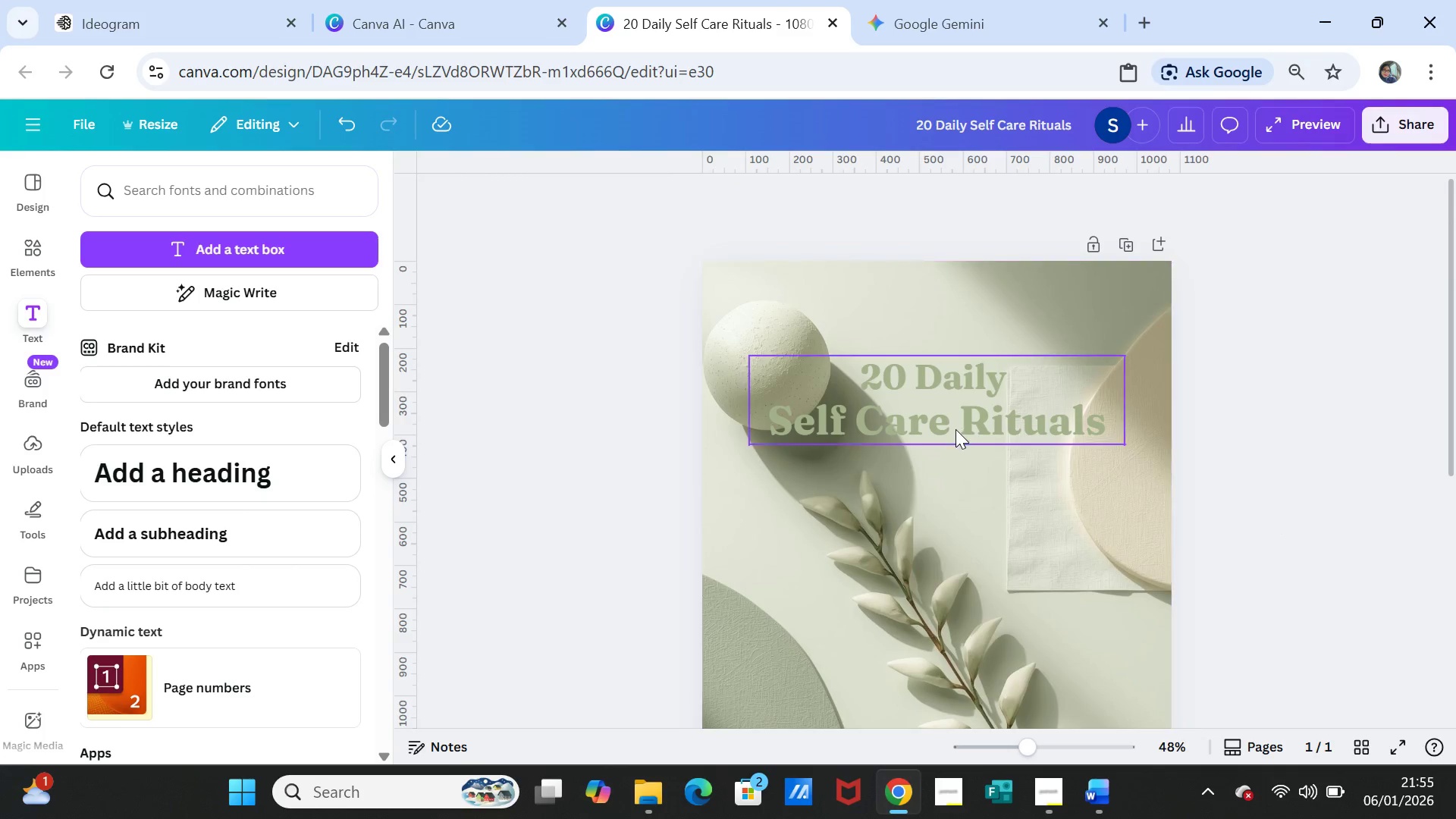 
left_click_drag(start_coordinate=[956, 427], to_coordinate=[956, 435])
 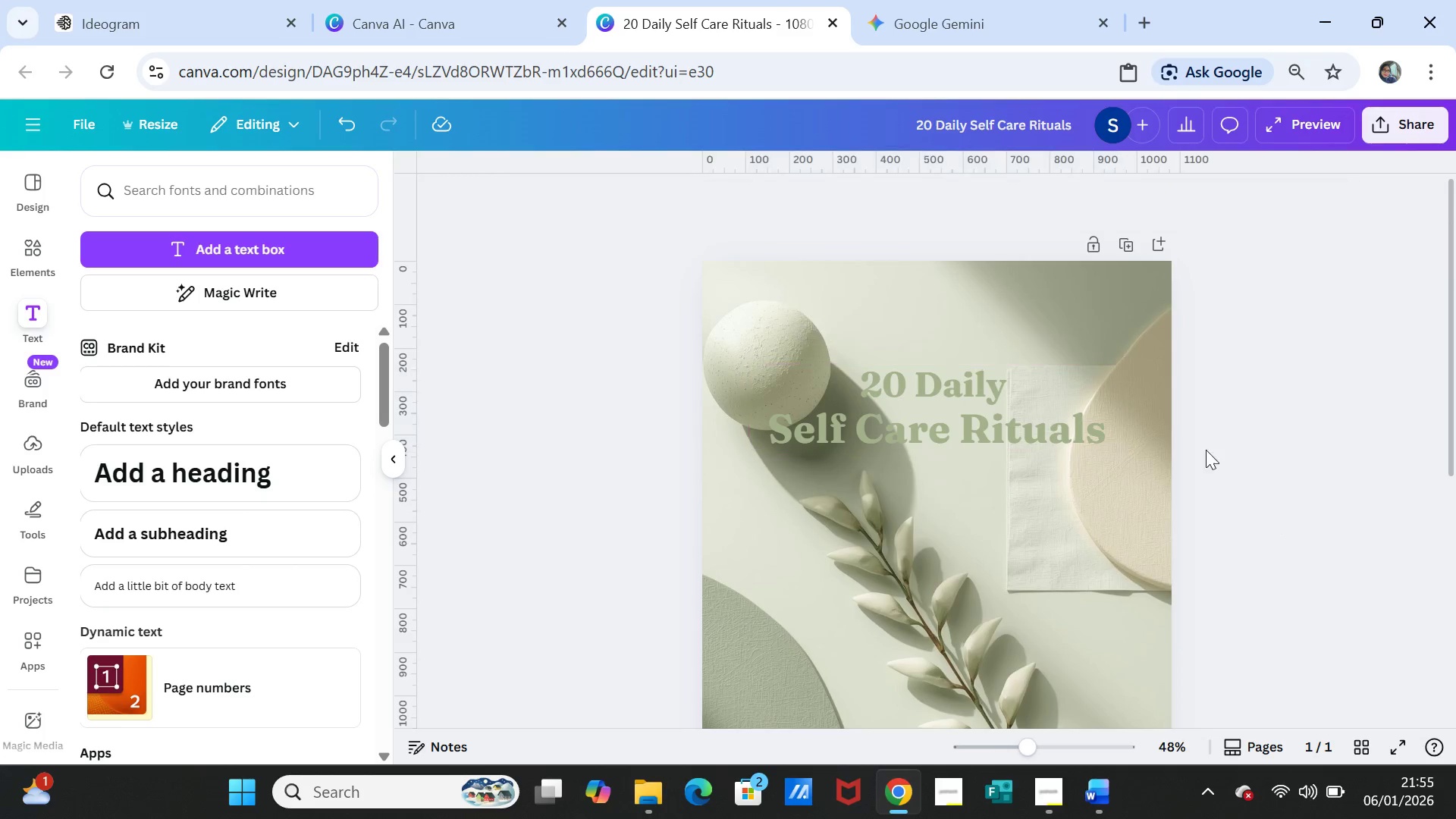 
left_click([1196, 447])
 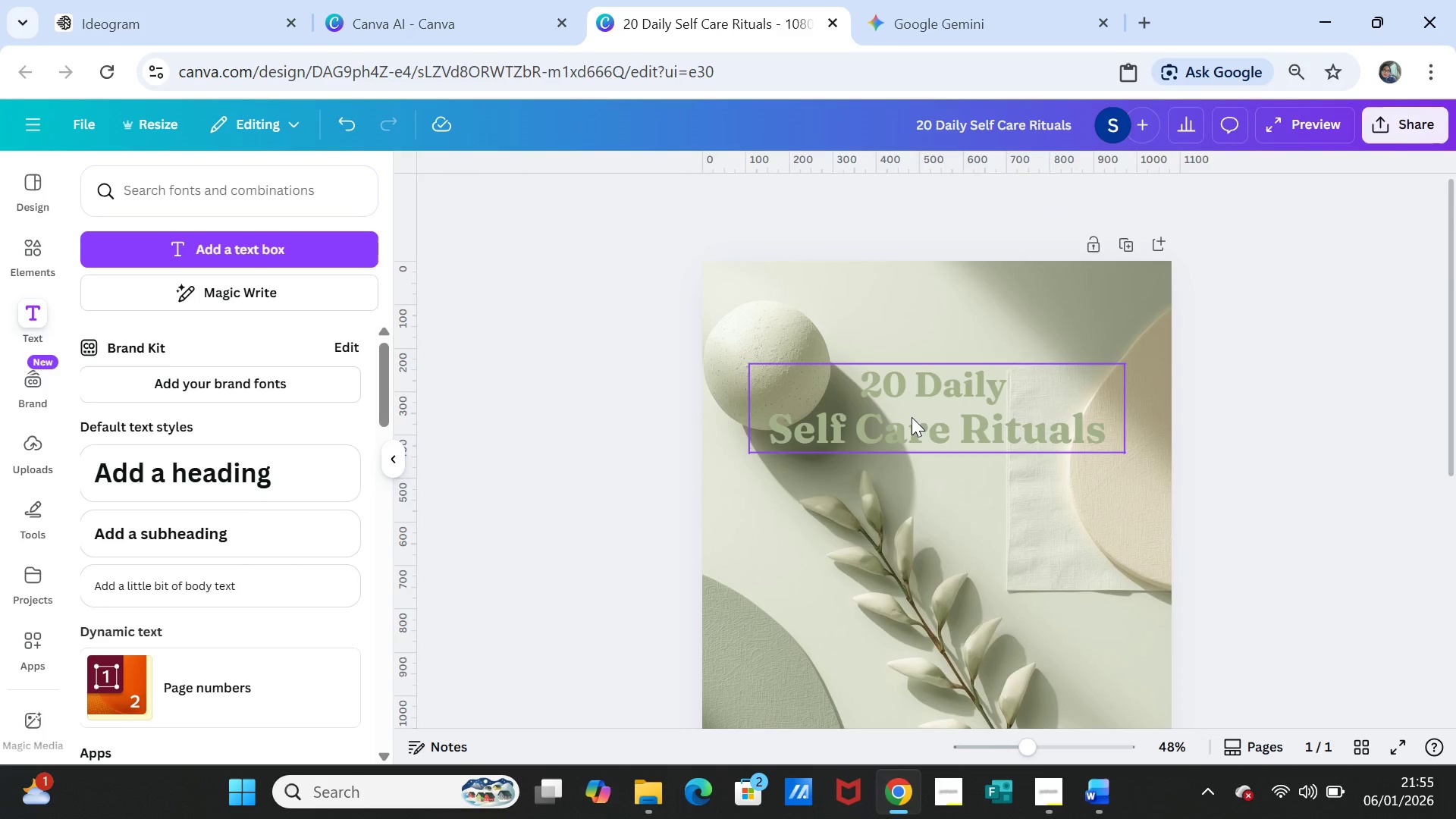 
left_click_drag(start_coordinate=[914, 406], to_coordinate=[916, 423])
 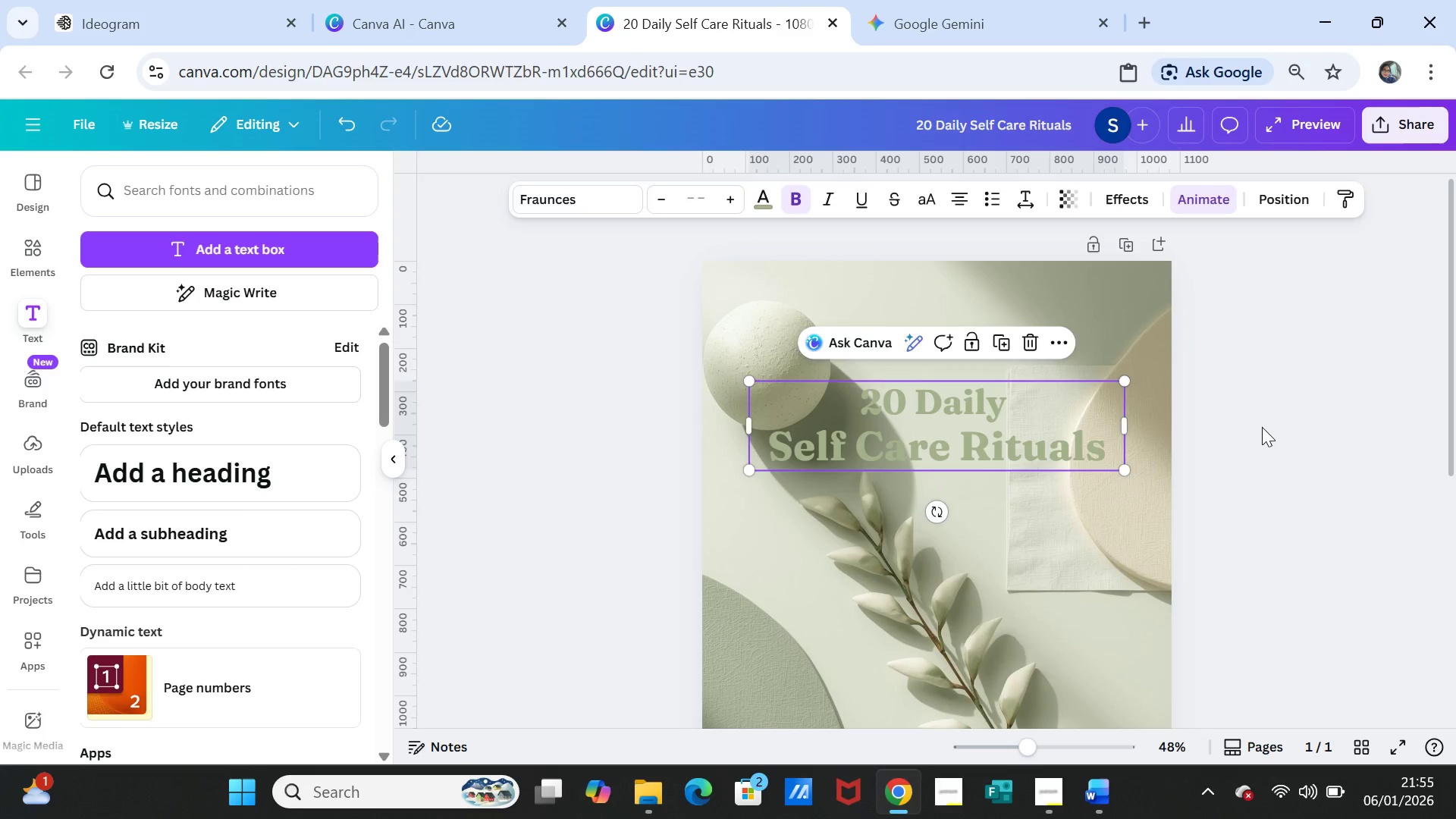 
left_click([1262, 427])
 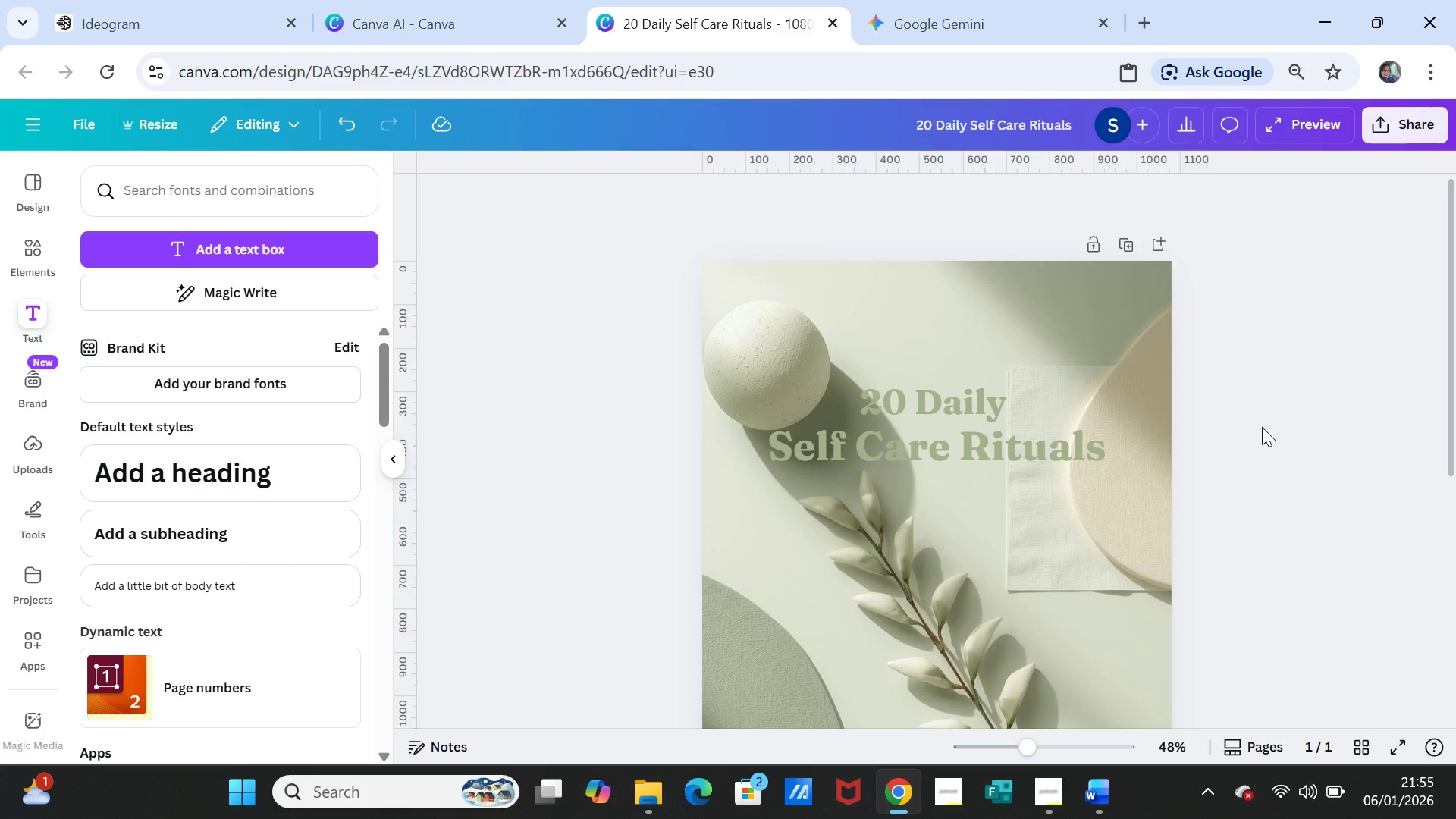 
scroll: coordinate [1262, 427], scroll_direction: down, amount: 6.0
 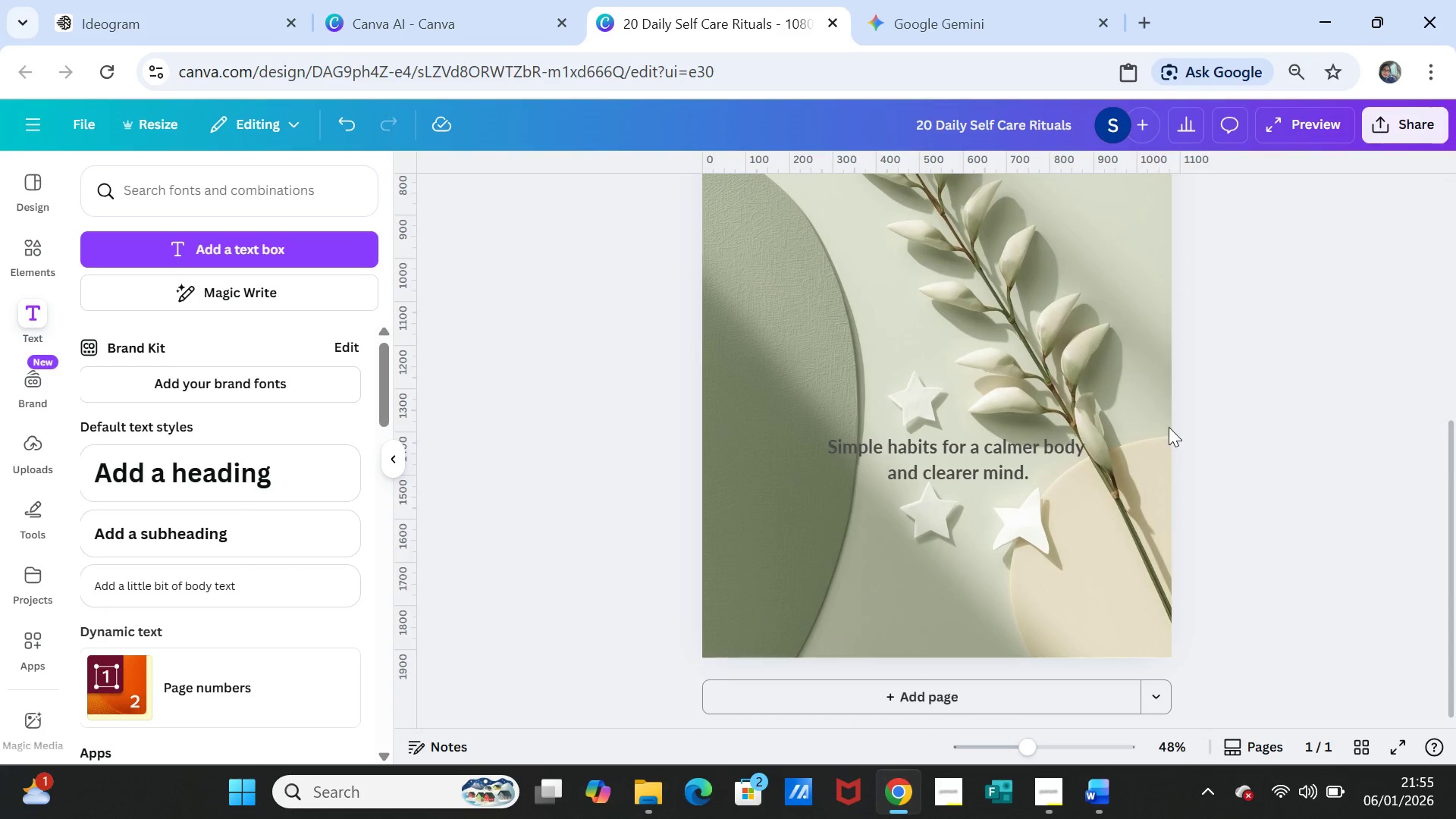 
left_click([1037, 456])
 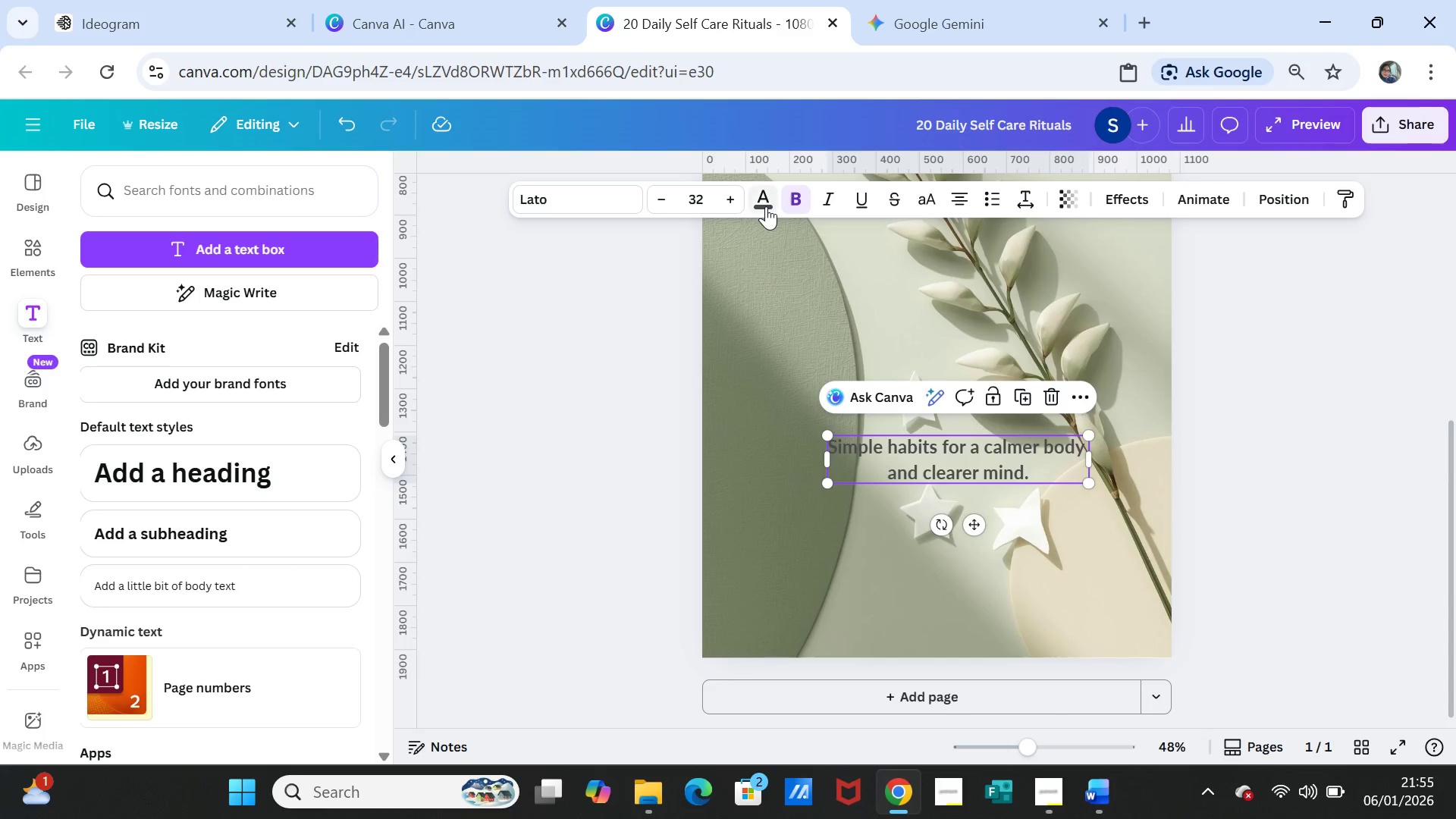 
left_click([766, 205])
 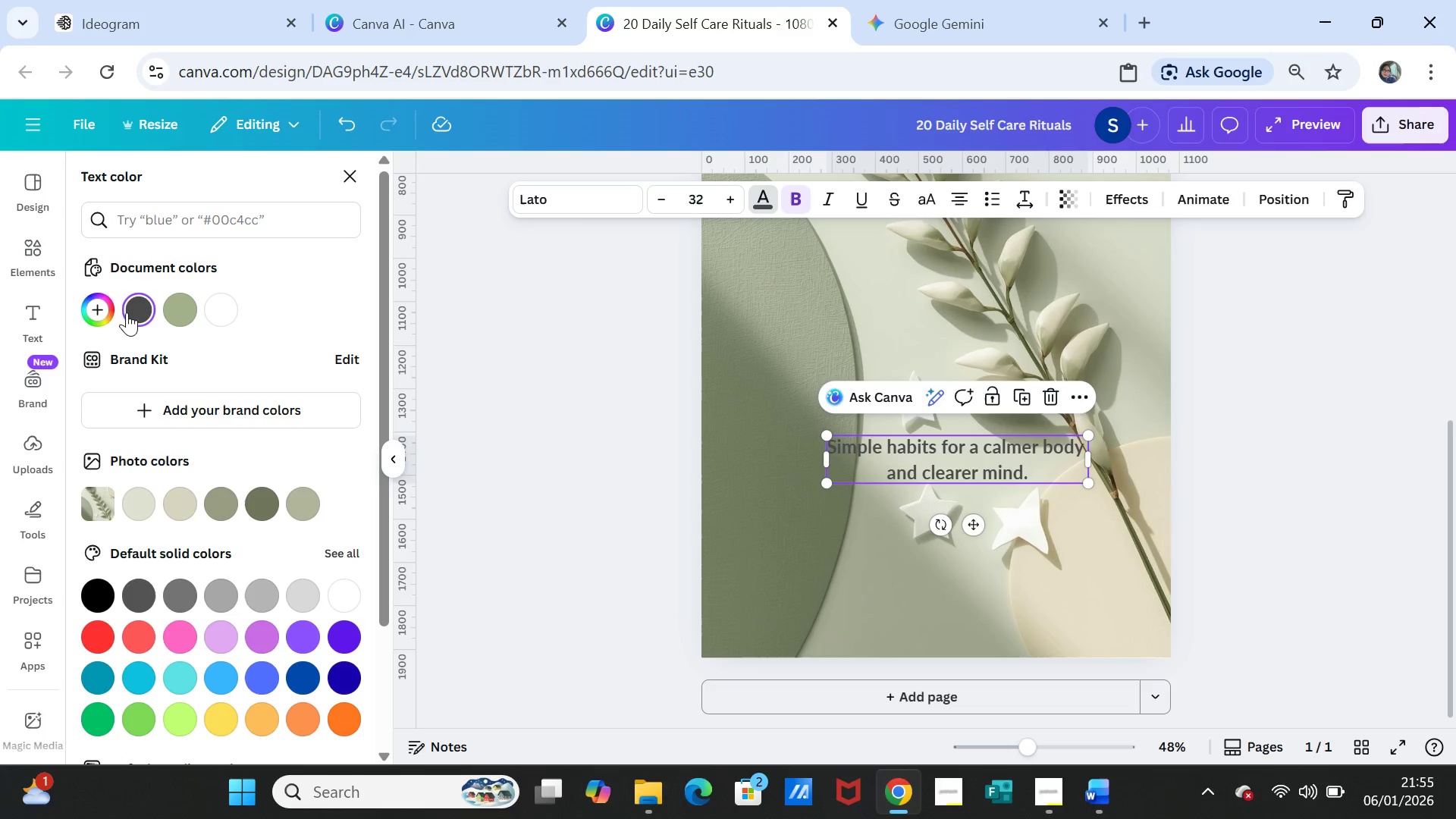 
left_click([135, 304])
 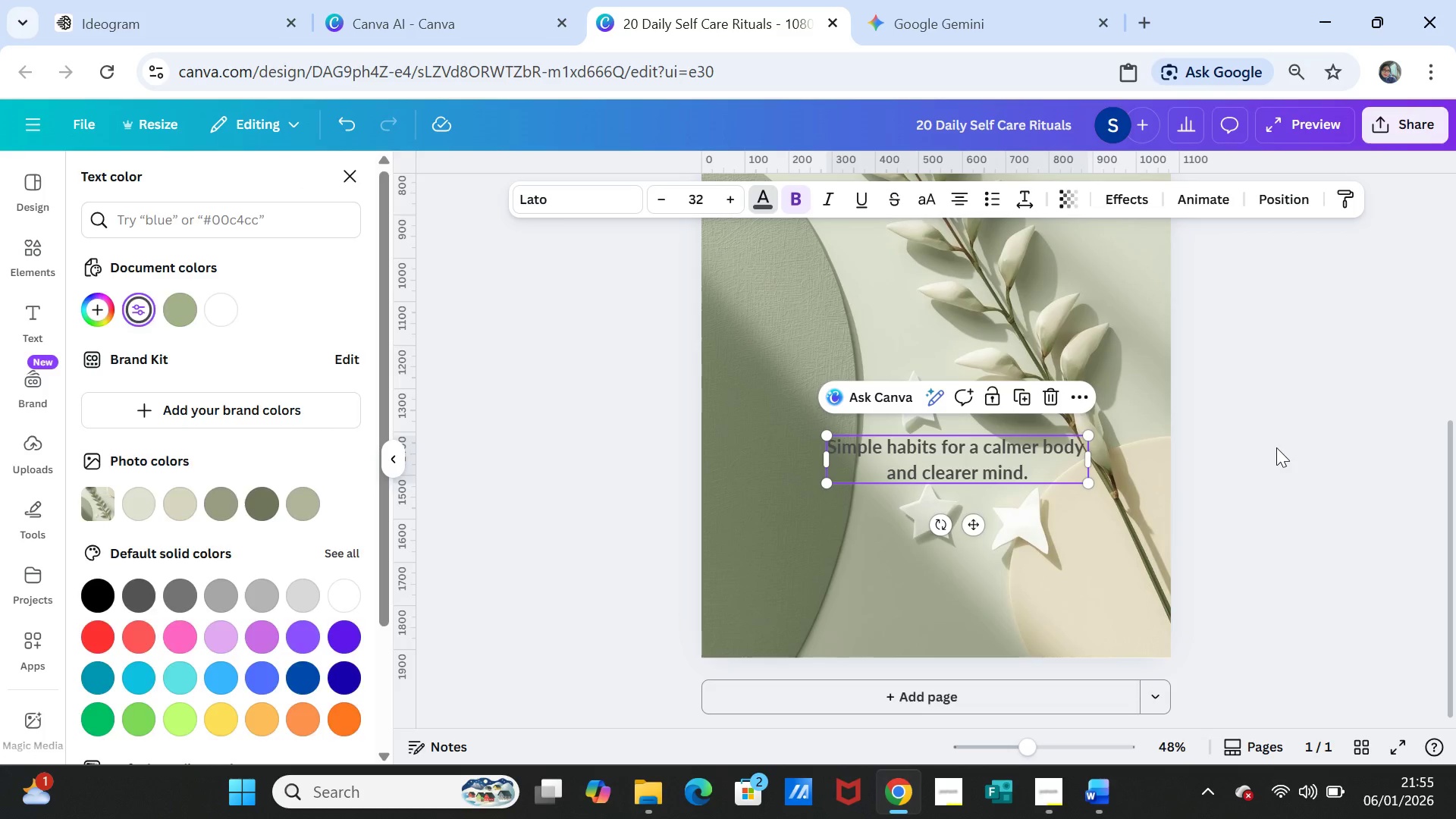 
double_click([1222, 447])
 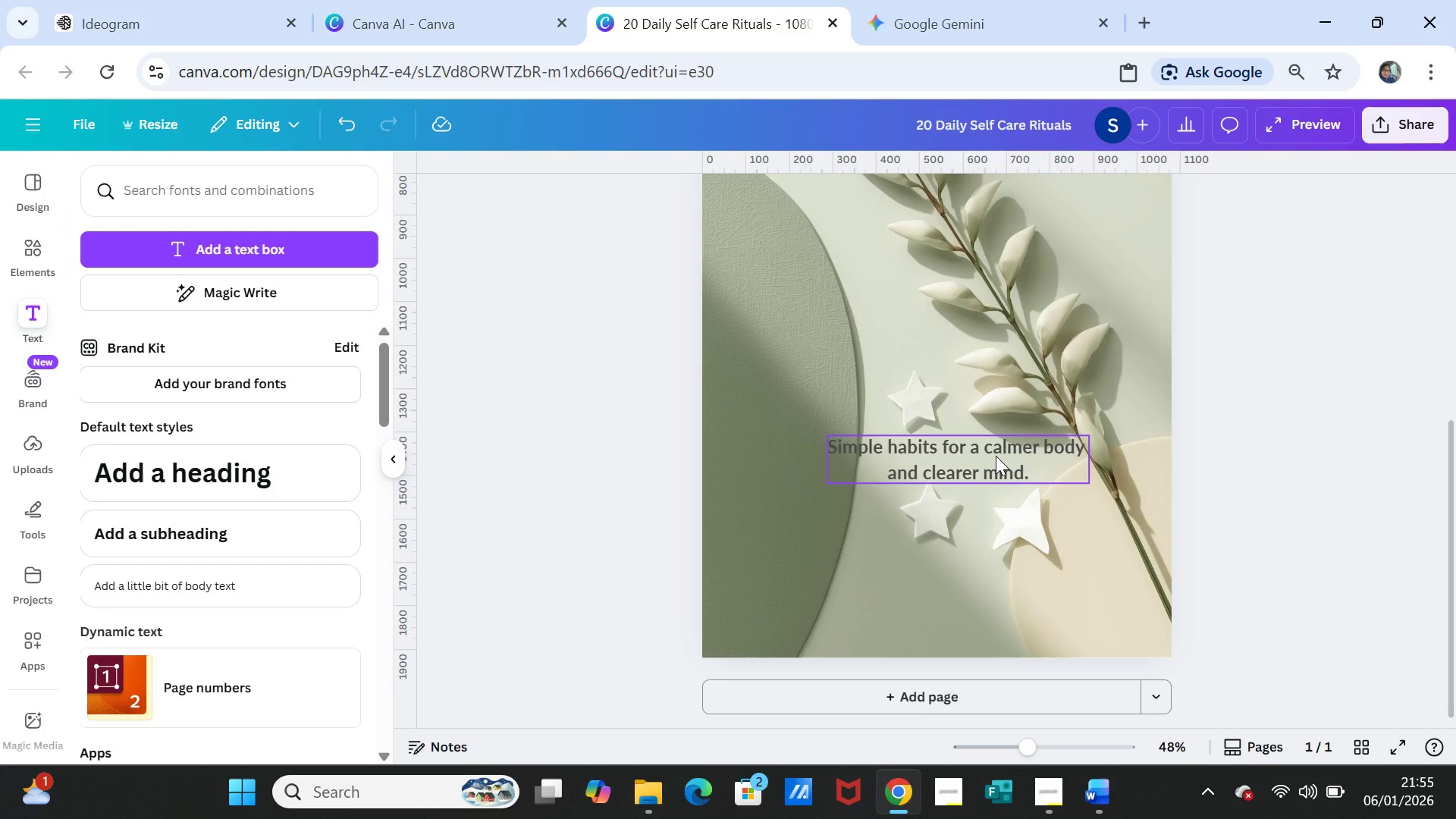 
left_click([996, 456])
 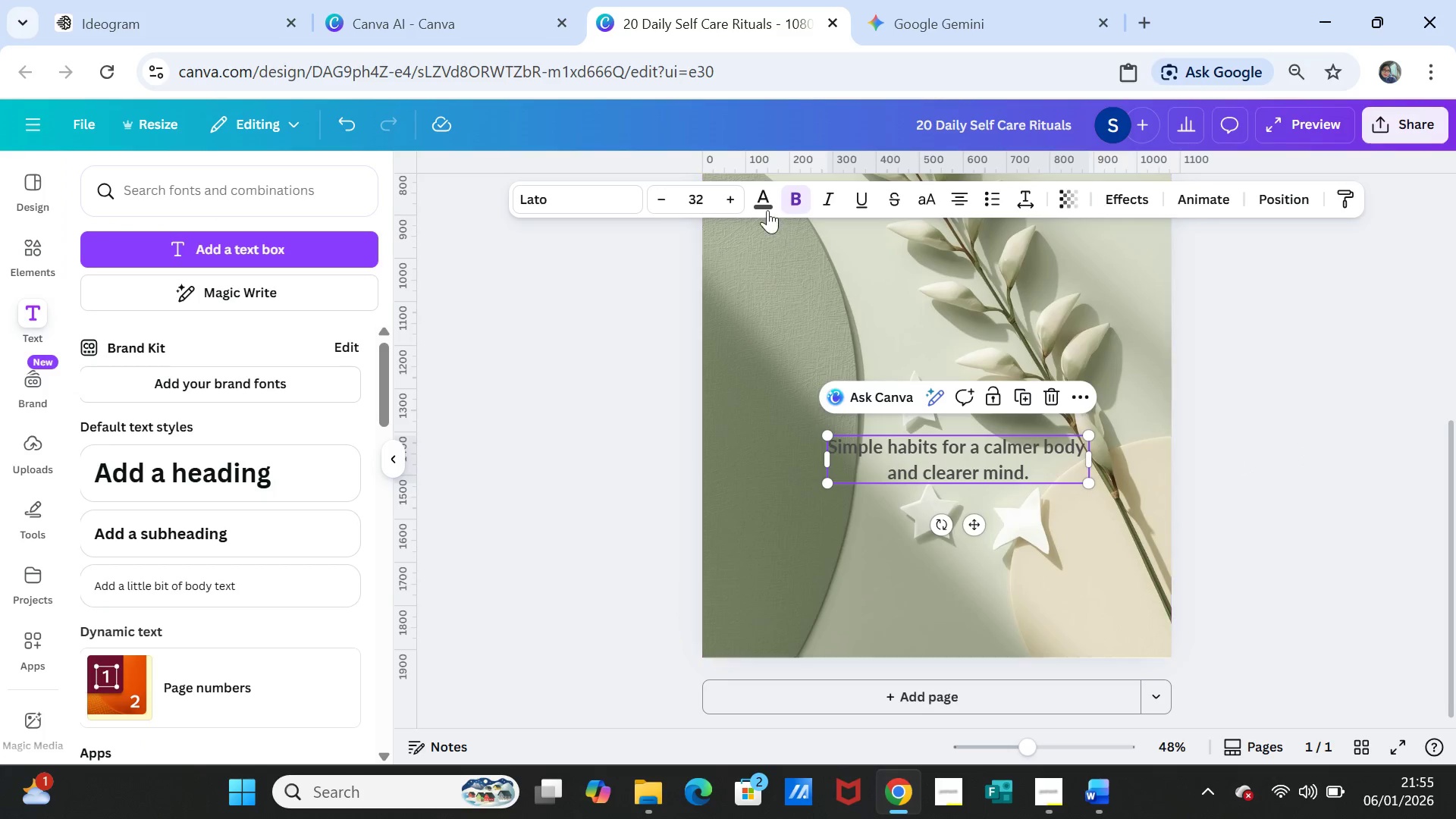 
left_click([762, 200])
 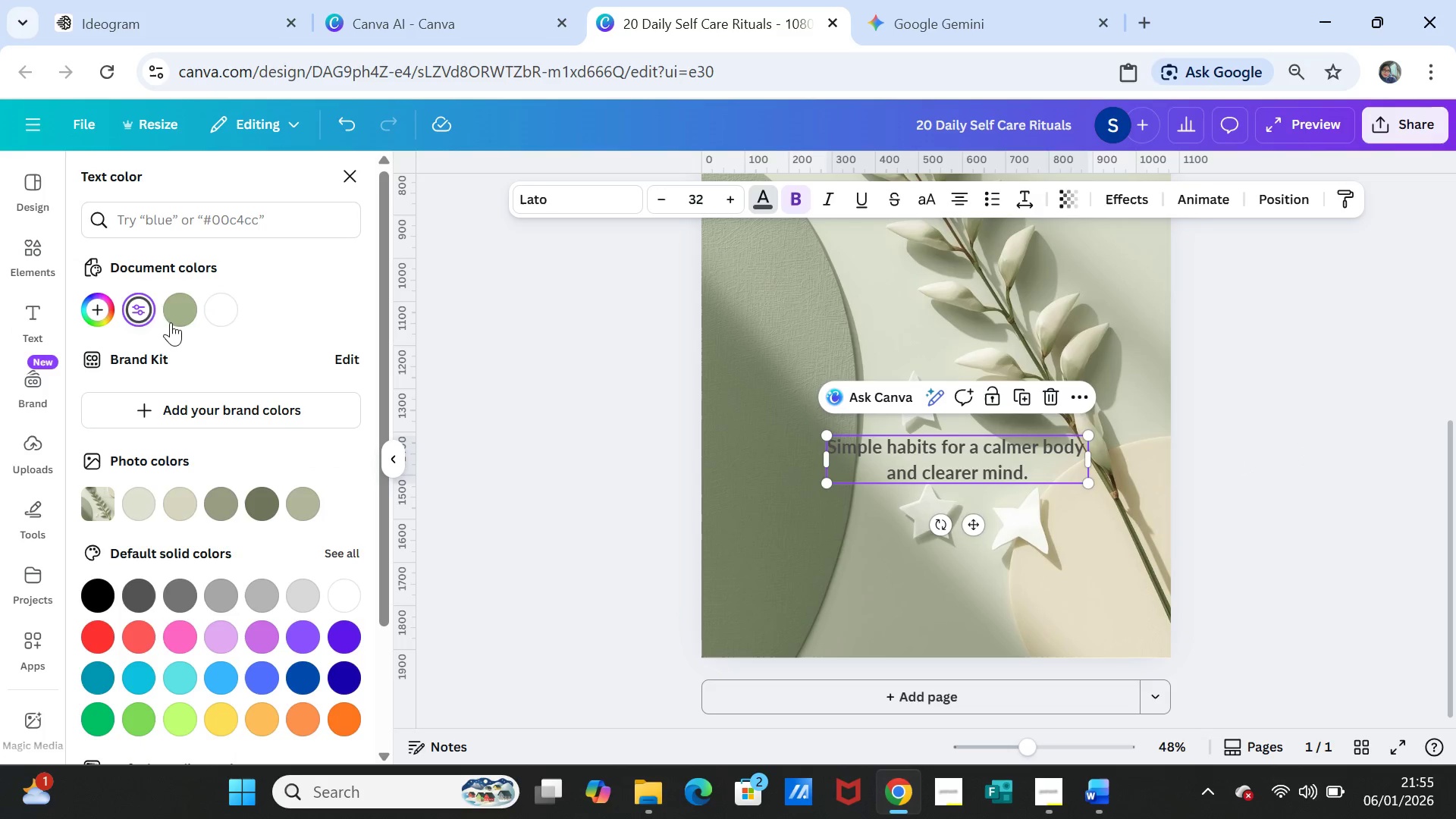 
mouse_move([180, 307])
 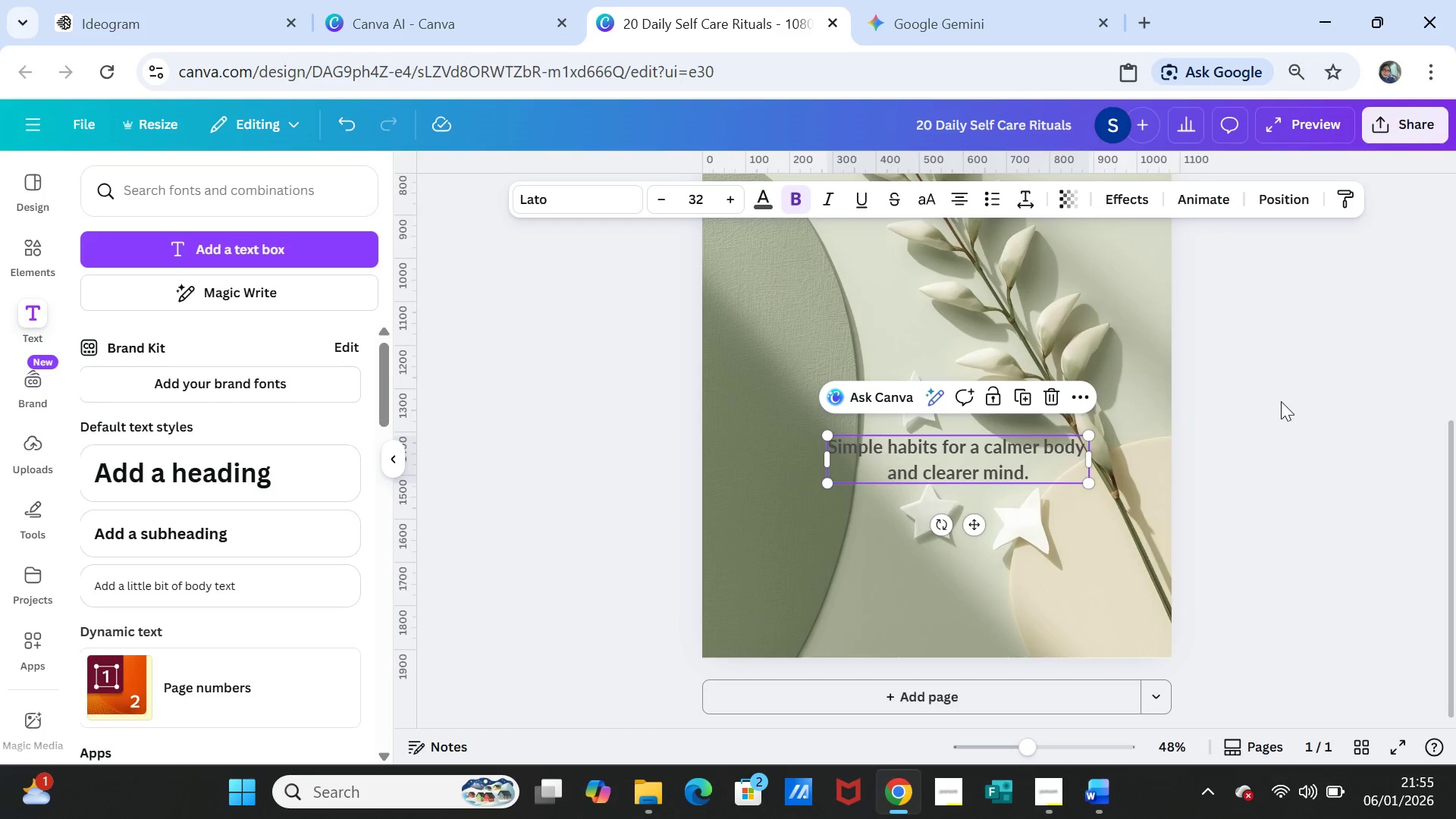 
double_click([1283, 406])
 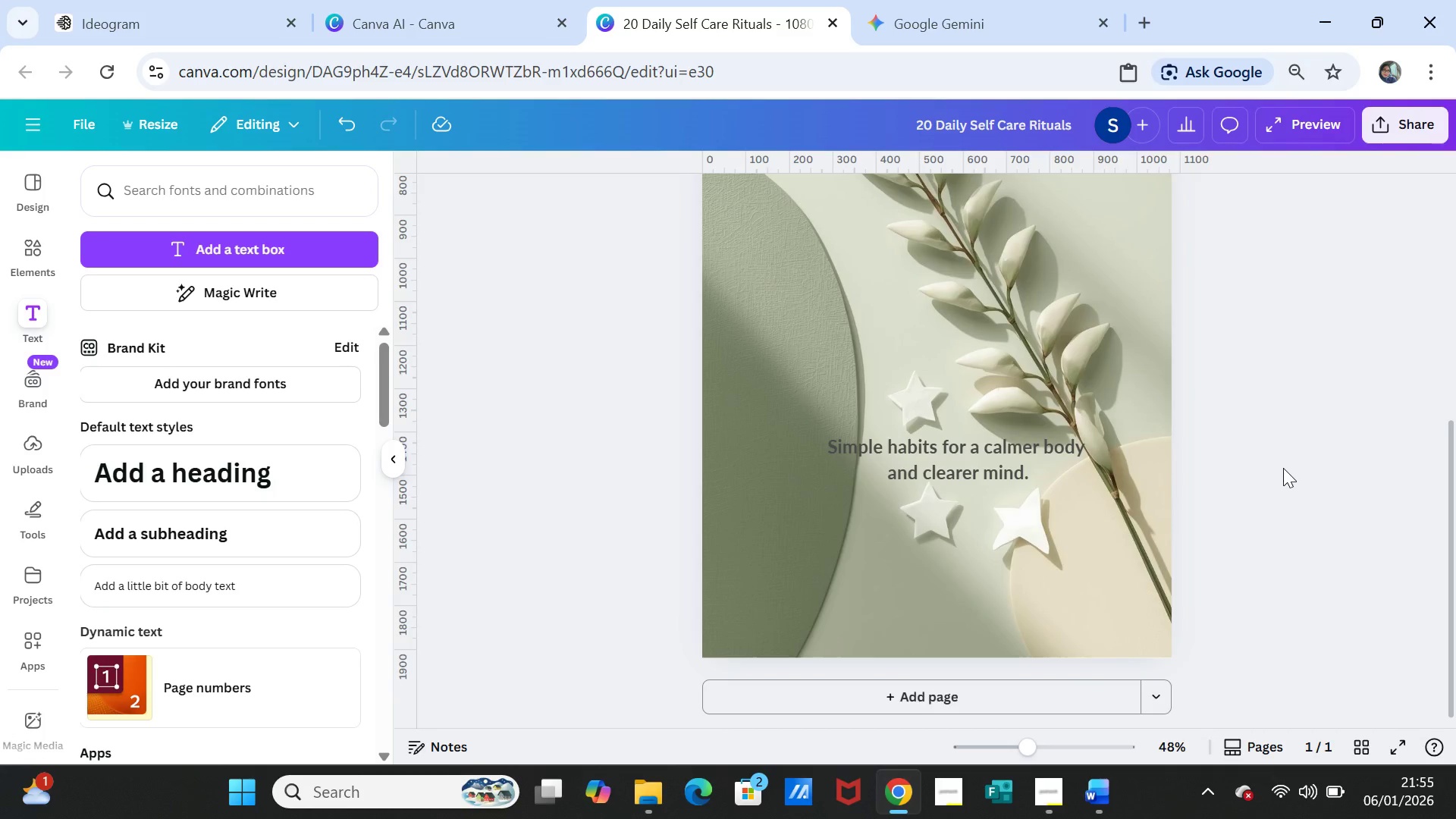 
scroll: coordinate [1283, 469], scroll_direction: up, amount: 4.0
 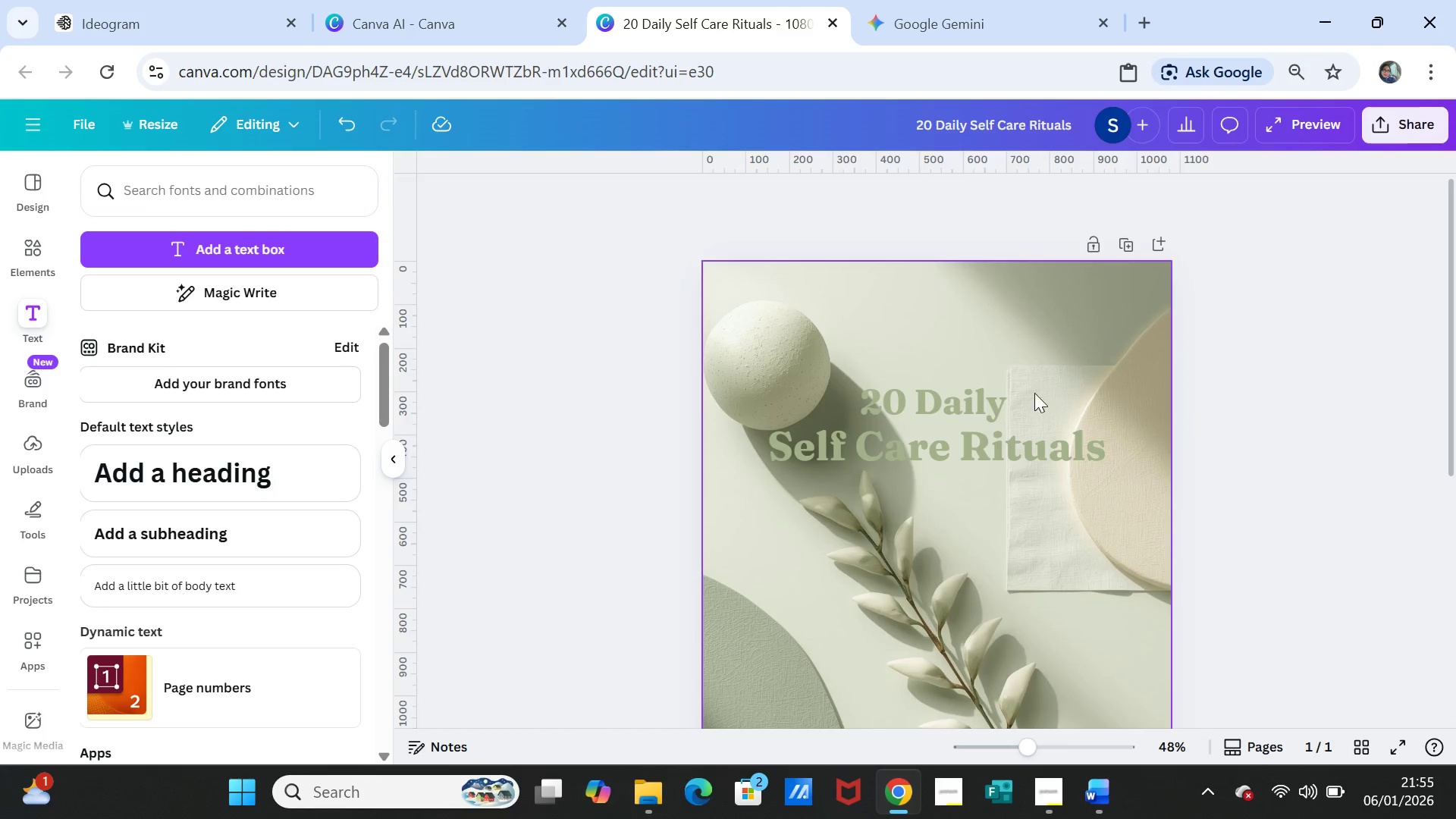 
left_click([971, 429])
 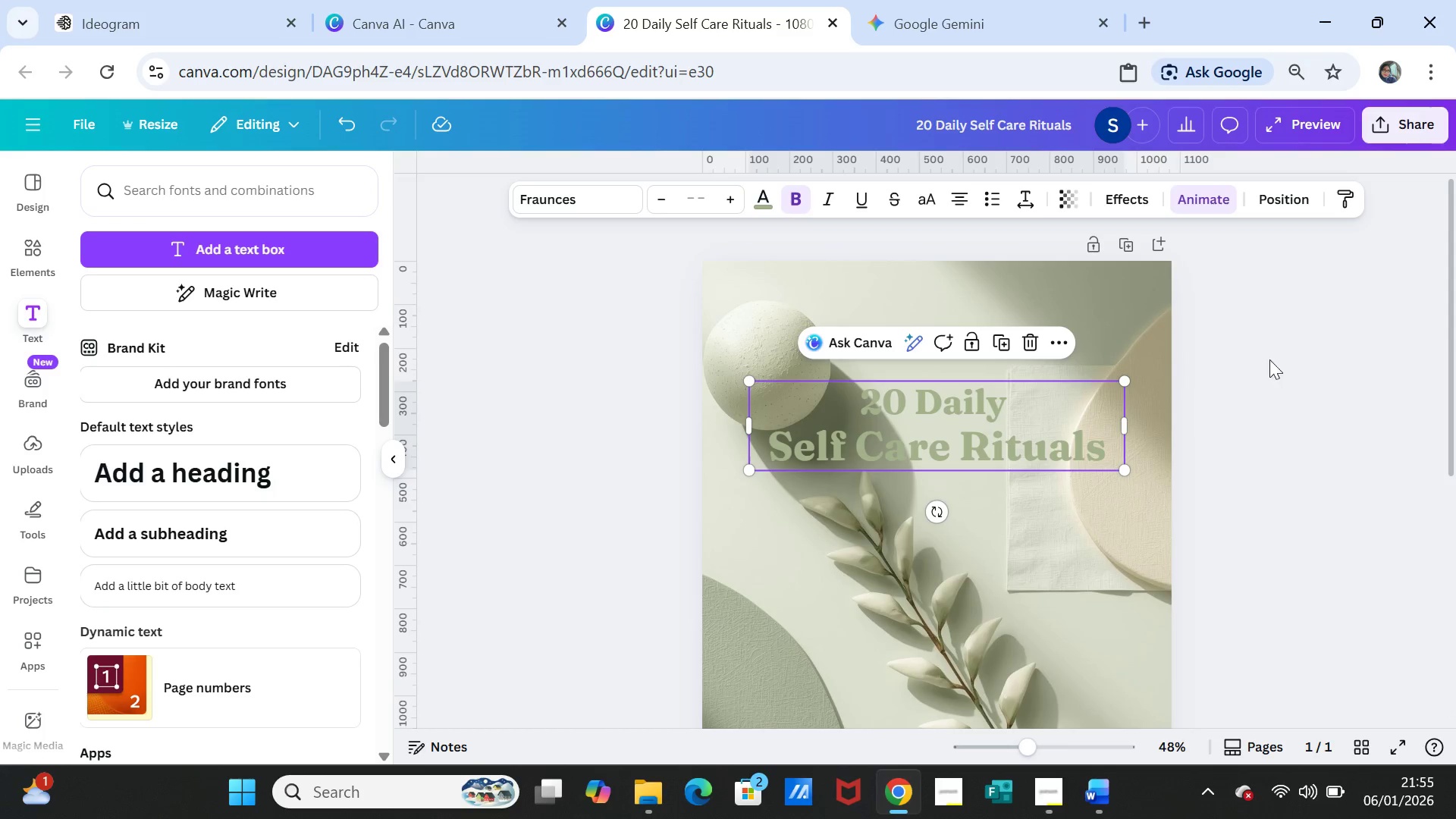 
left_click([1279, 366])
 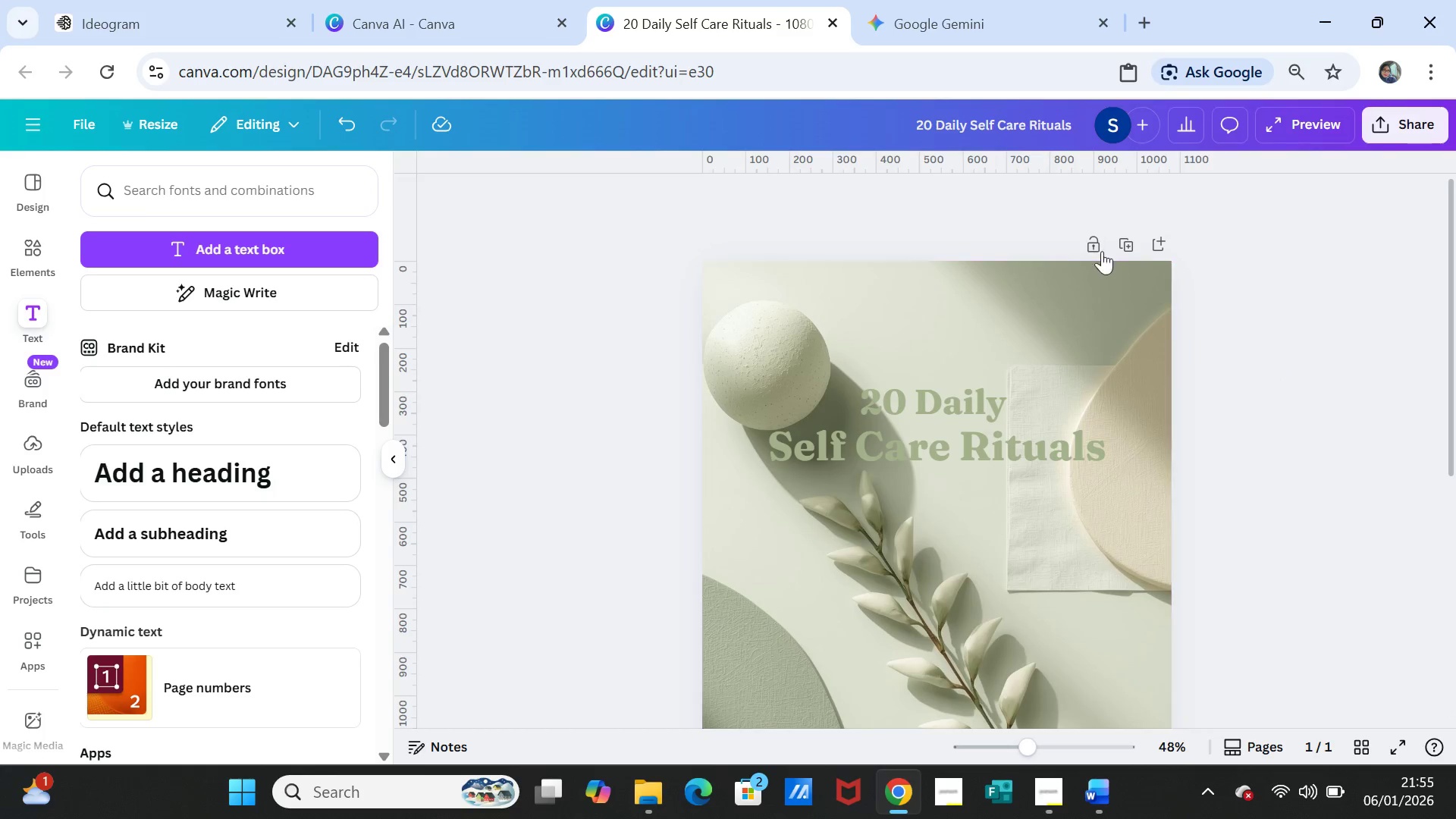 
left_click([1126, 245])
 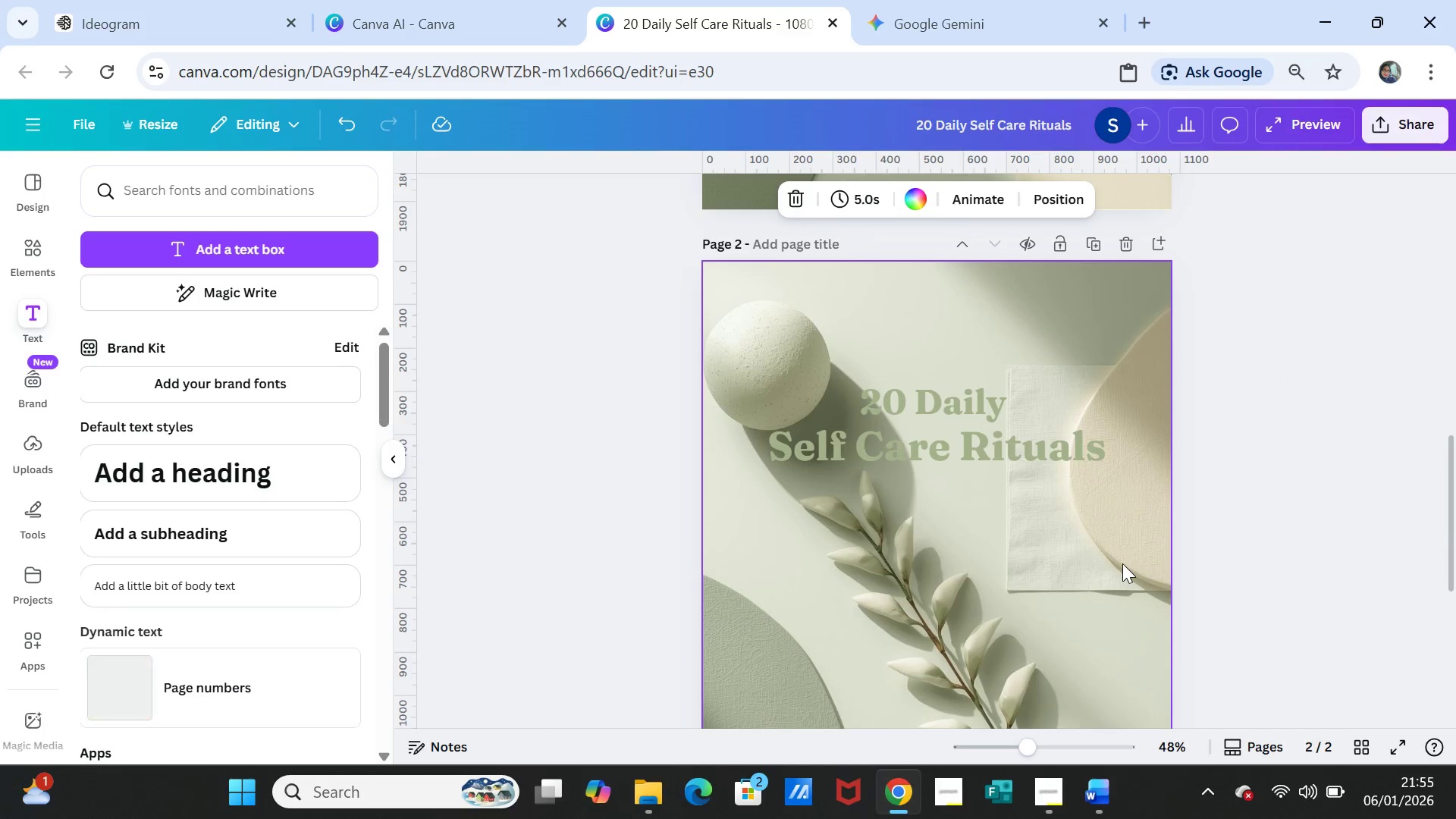 
left_click([1122, 563])
 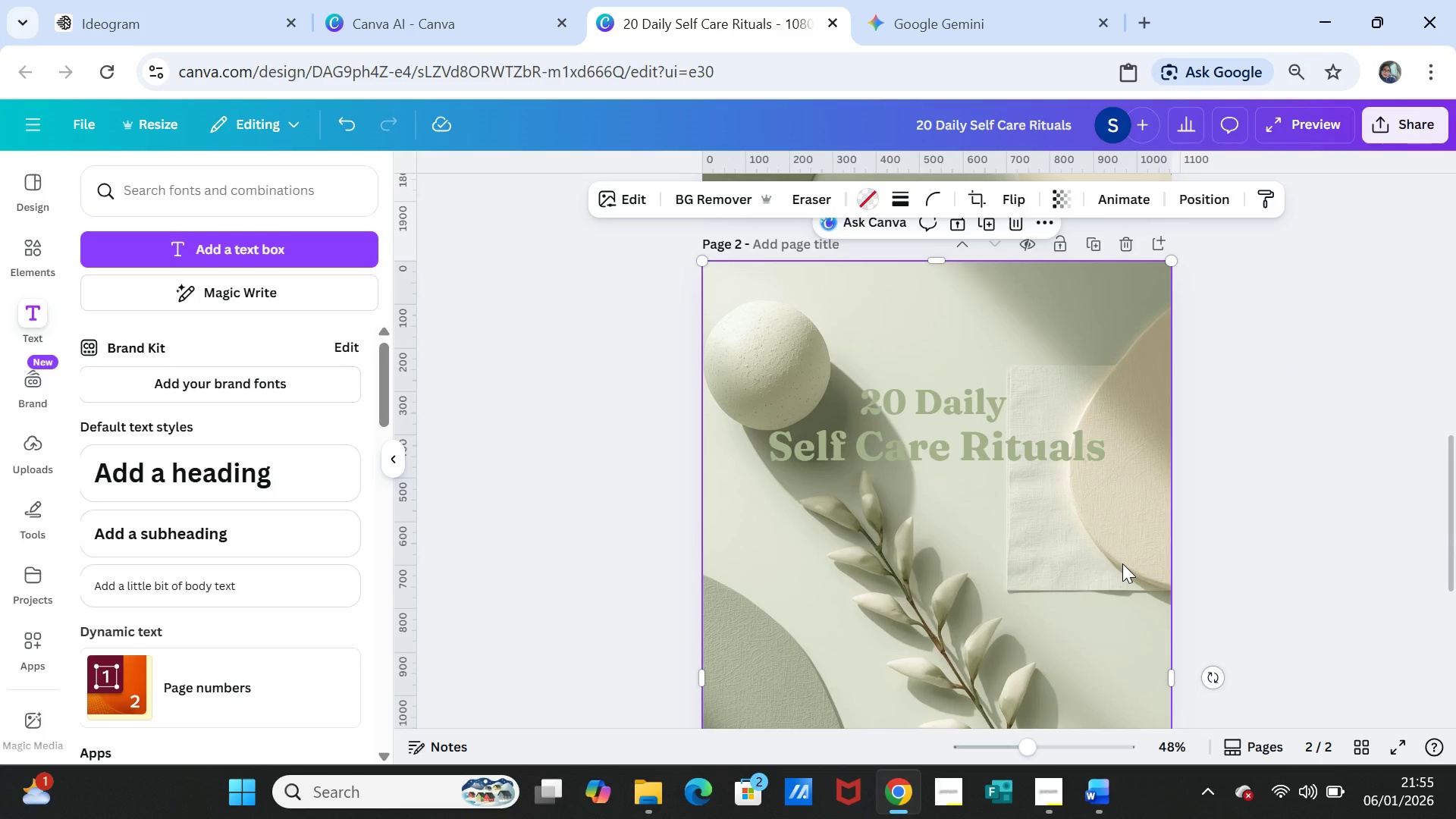 
key(Delete)
 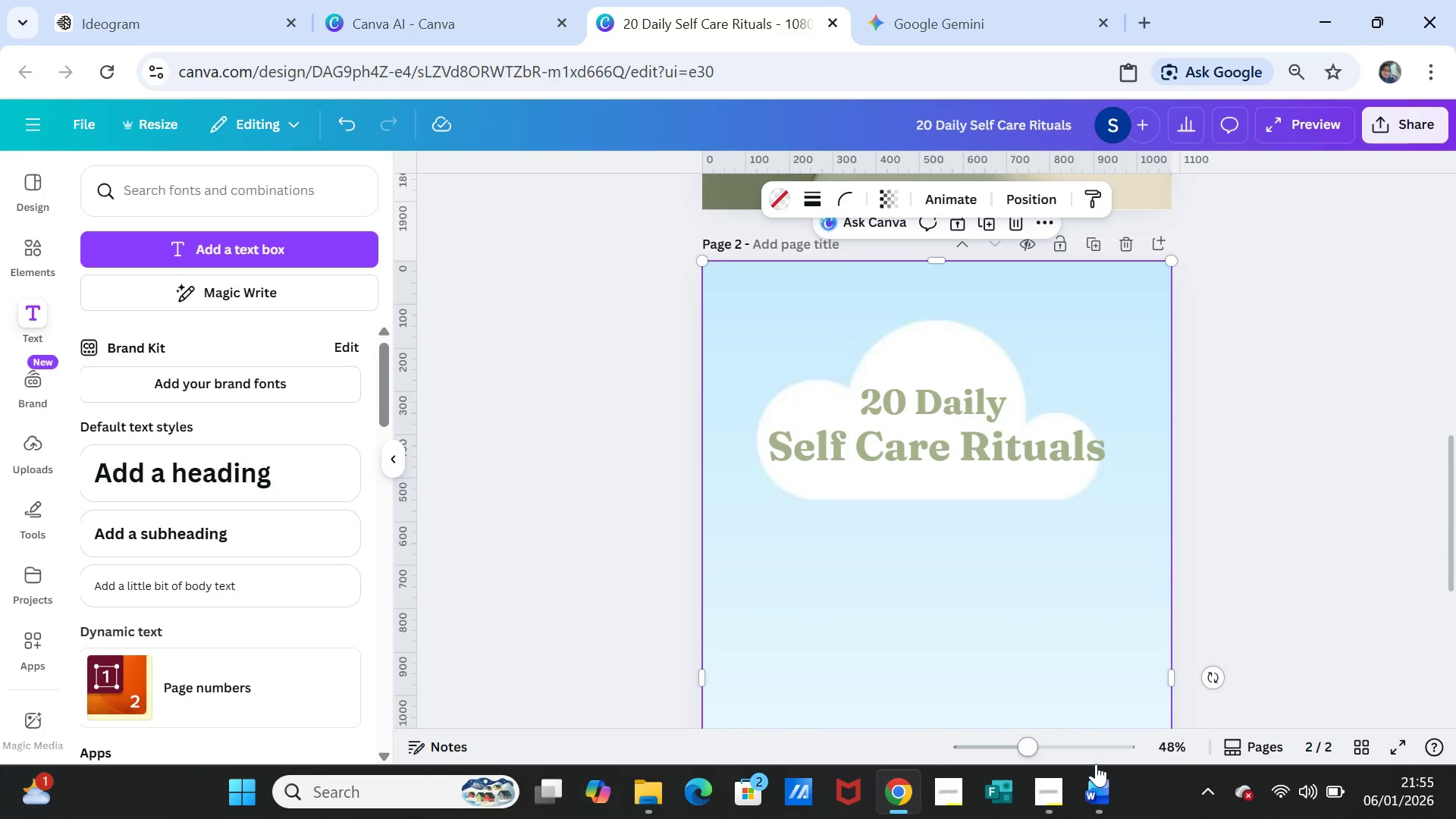 
left_click([1110, 779])
 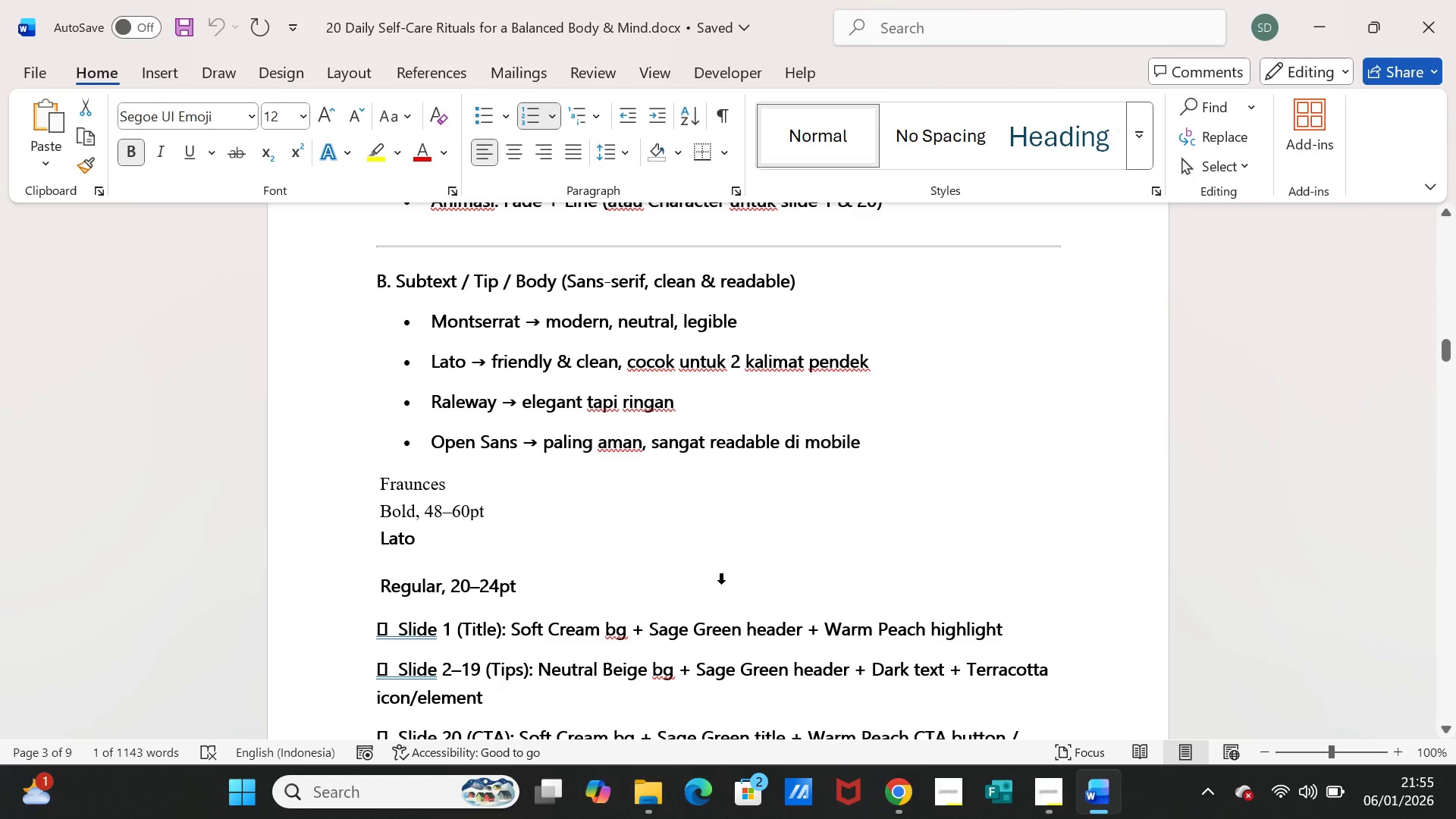 
scroll: coordinate [658, 601], scroll_direction: down, amount: 27.0
 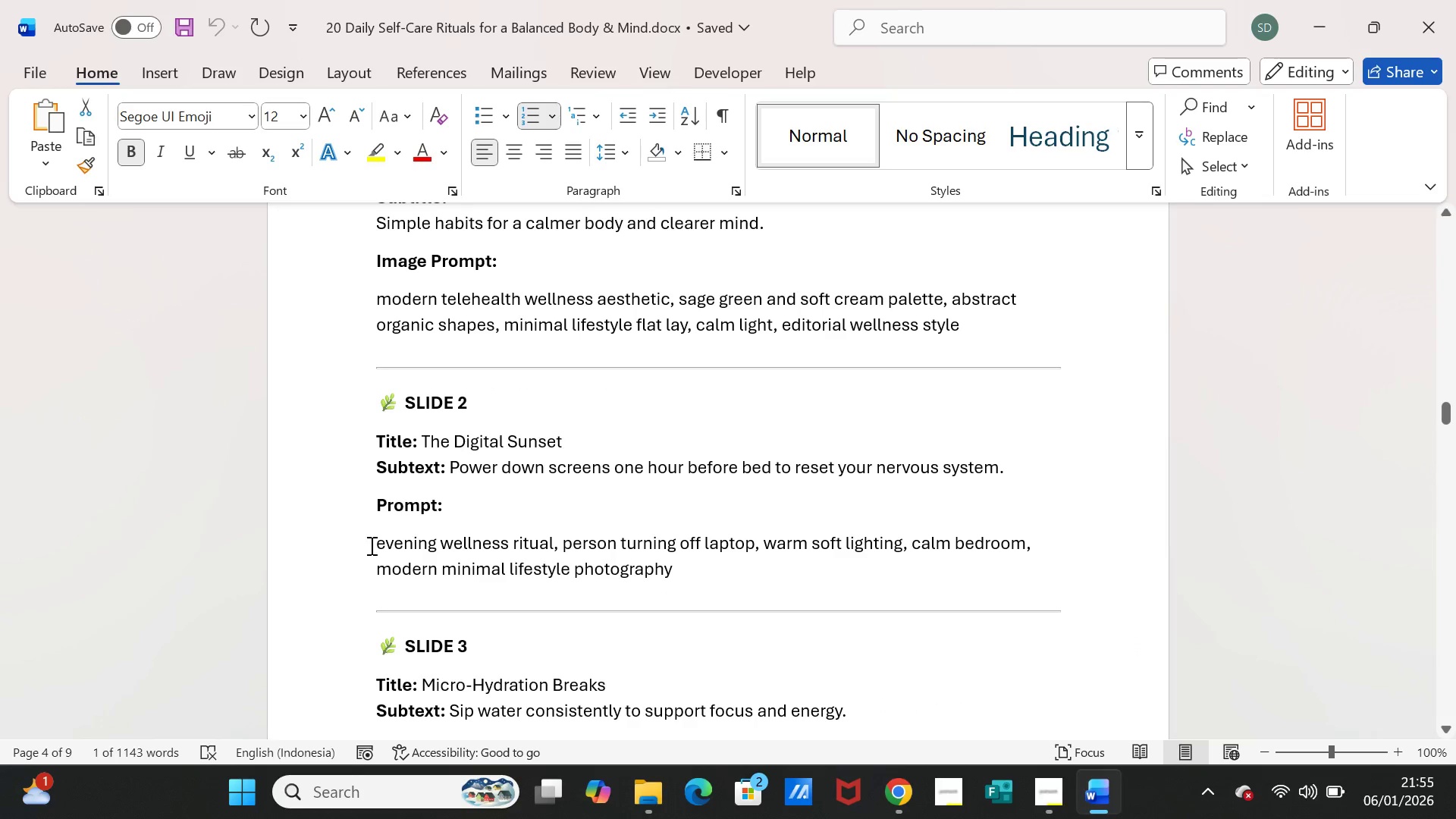 
left_click_drag(start_coordinate=[372, 544], to_coordinate=[657, 566])
 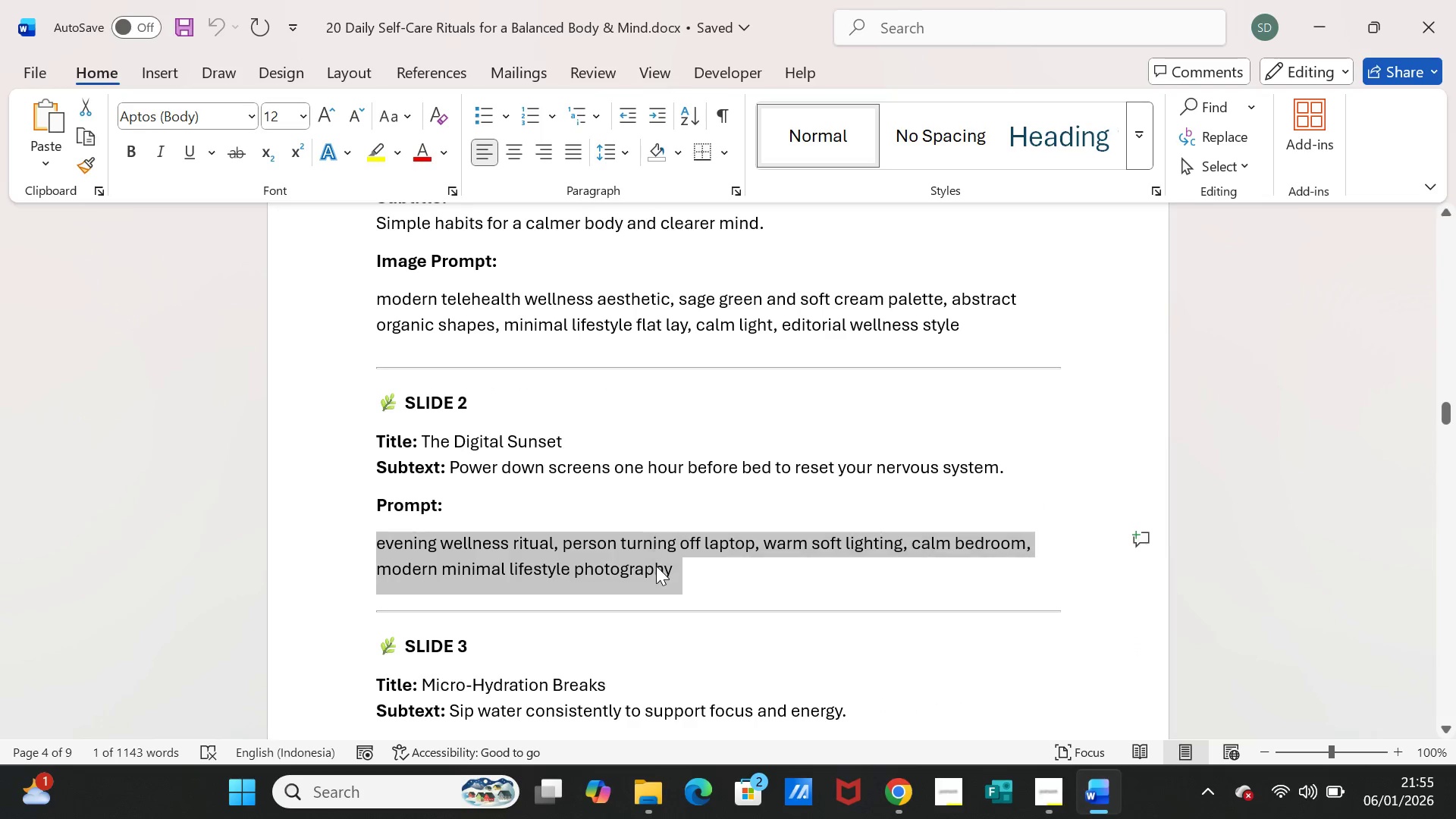 
key(Control+C)
 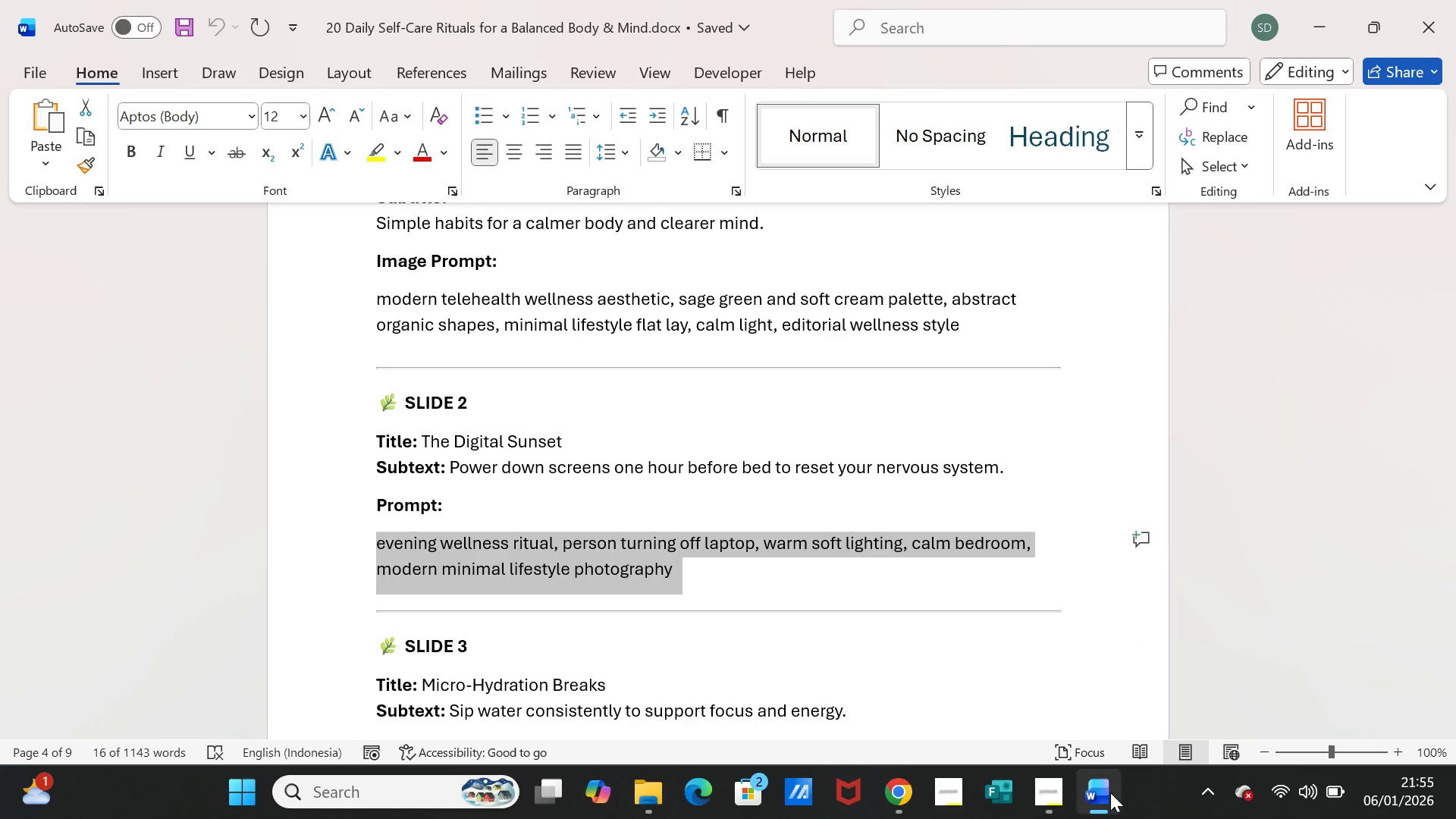 
left_click([1103, 796])
 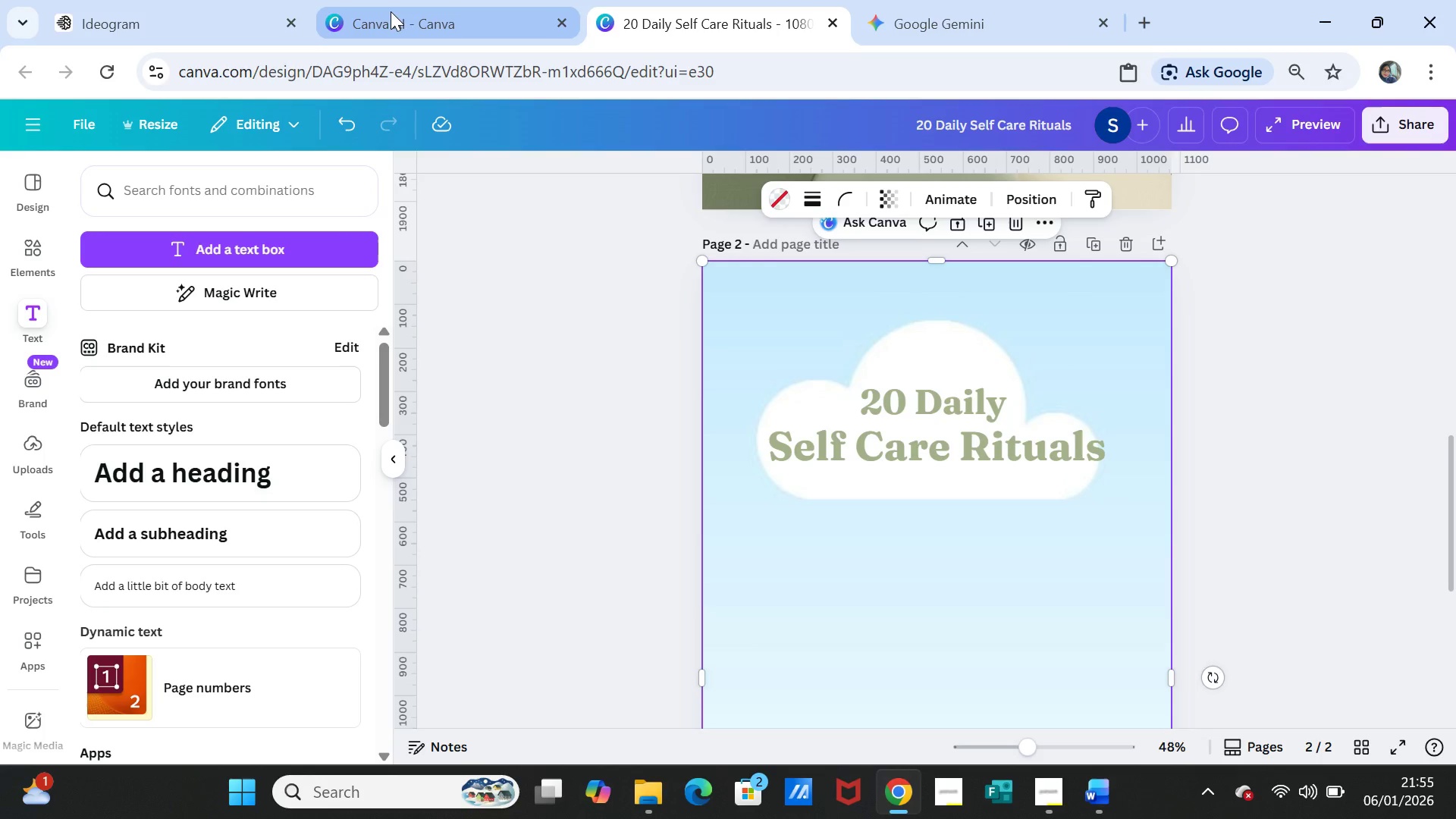 
left_click([959, 28])
 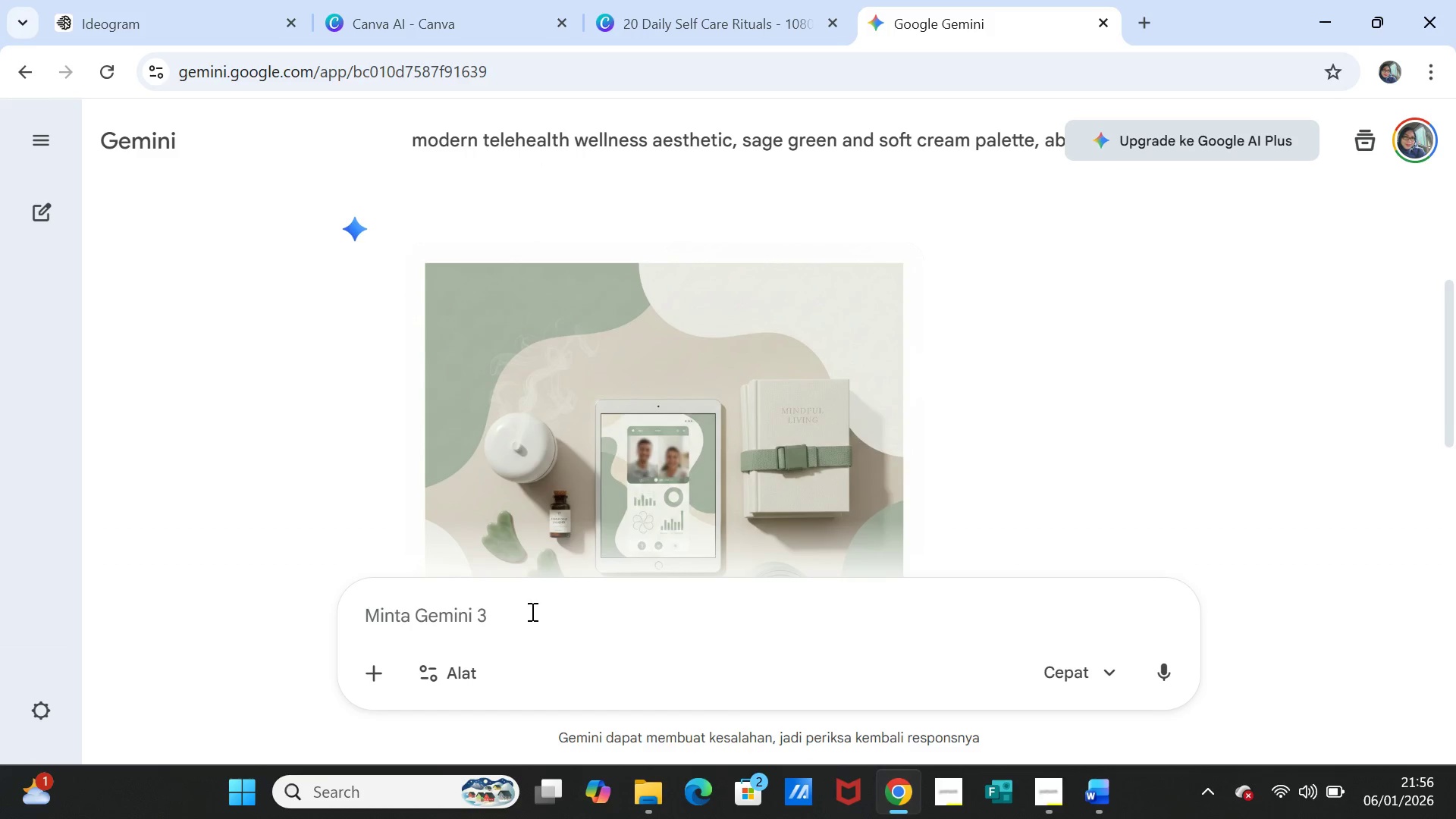 
left_click([510, 617])
 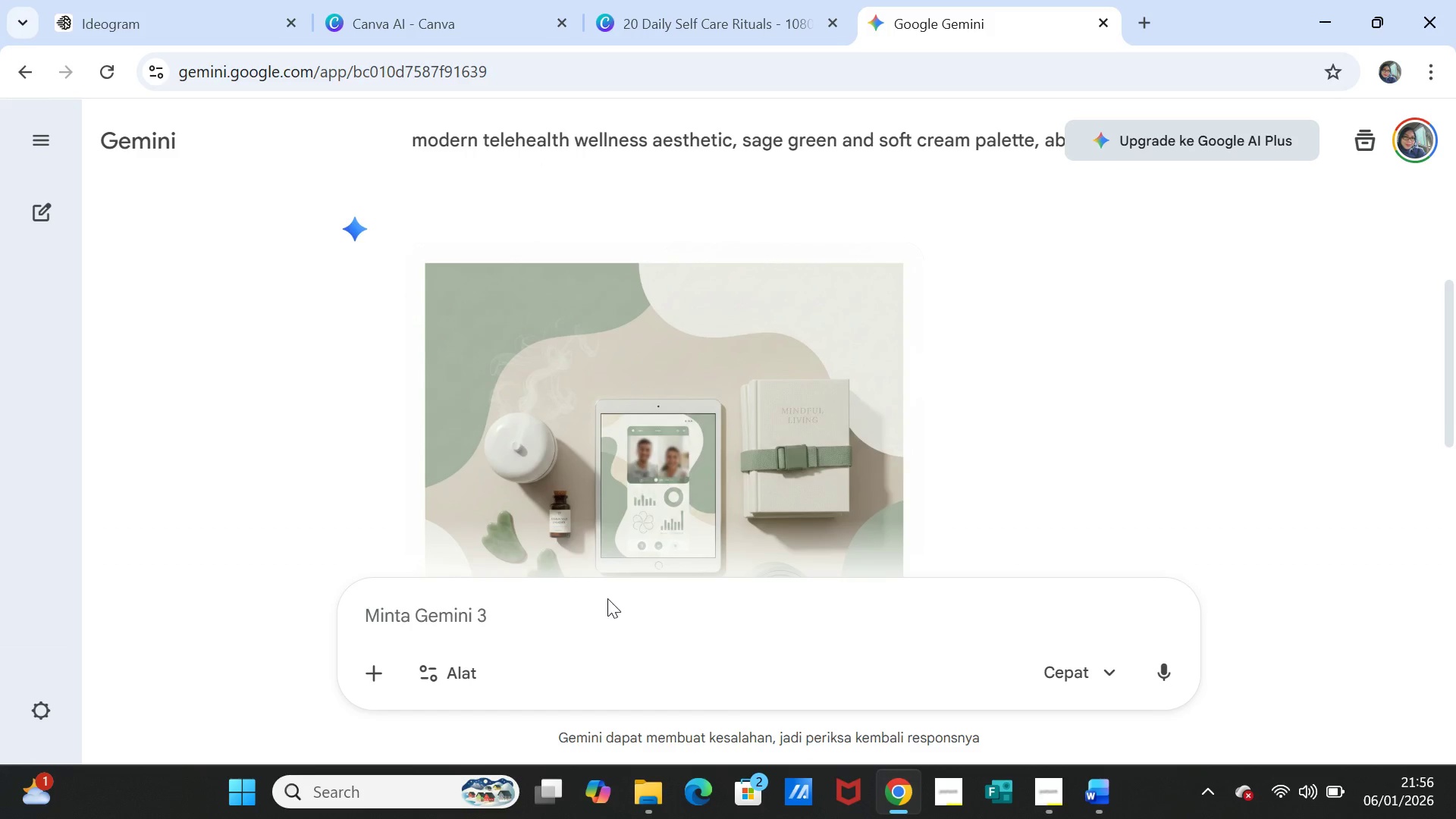 
key(Control+V)
 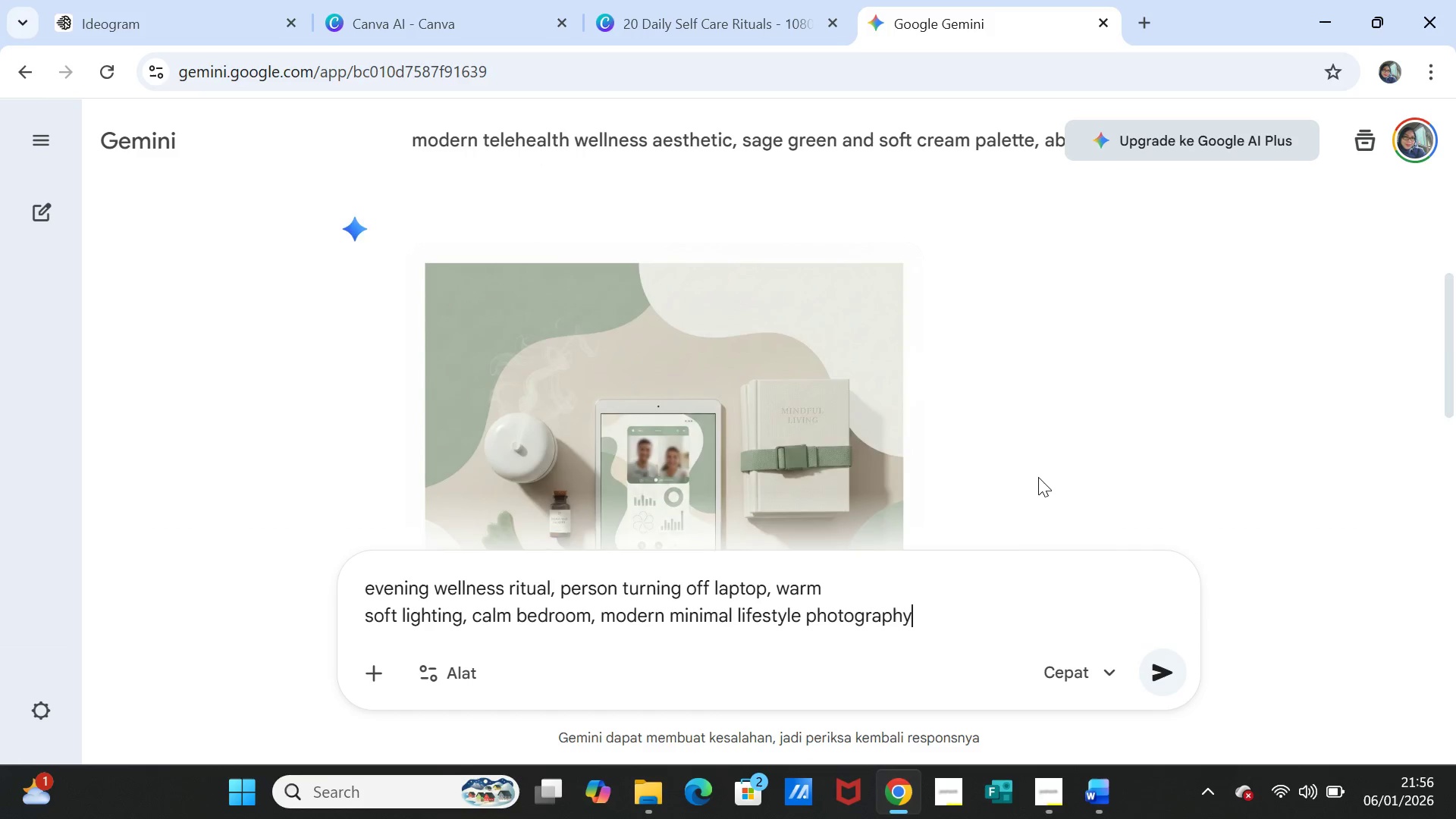 
scroll: coordinate [1038, 477], scroll_direction: up, amount: 2.0
 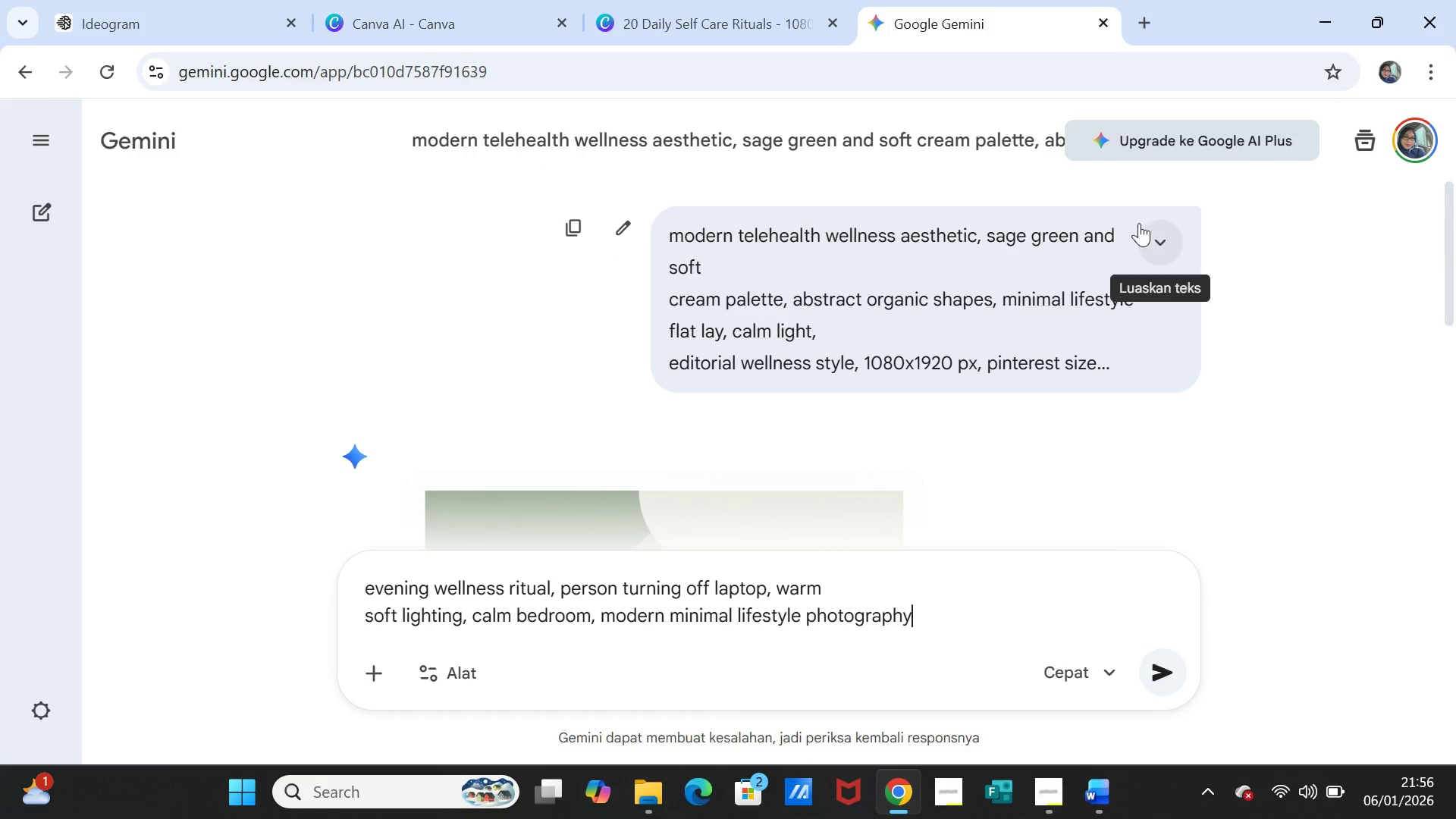 
left_click([1150, 230])
 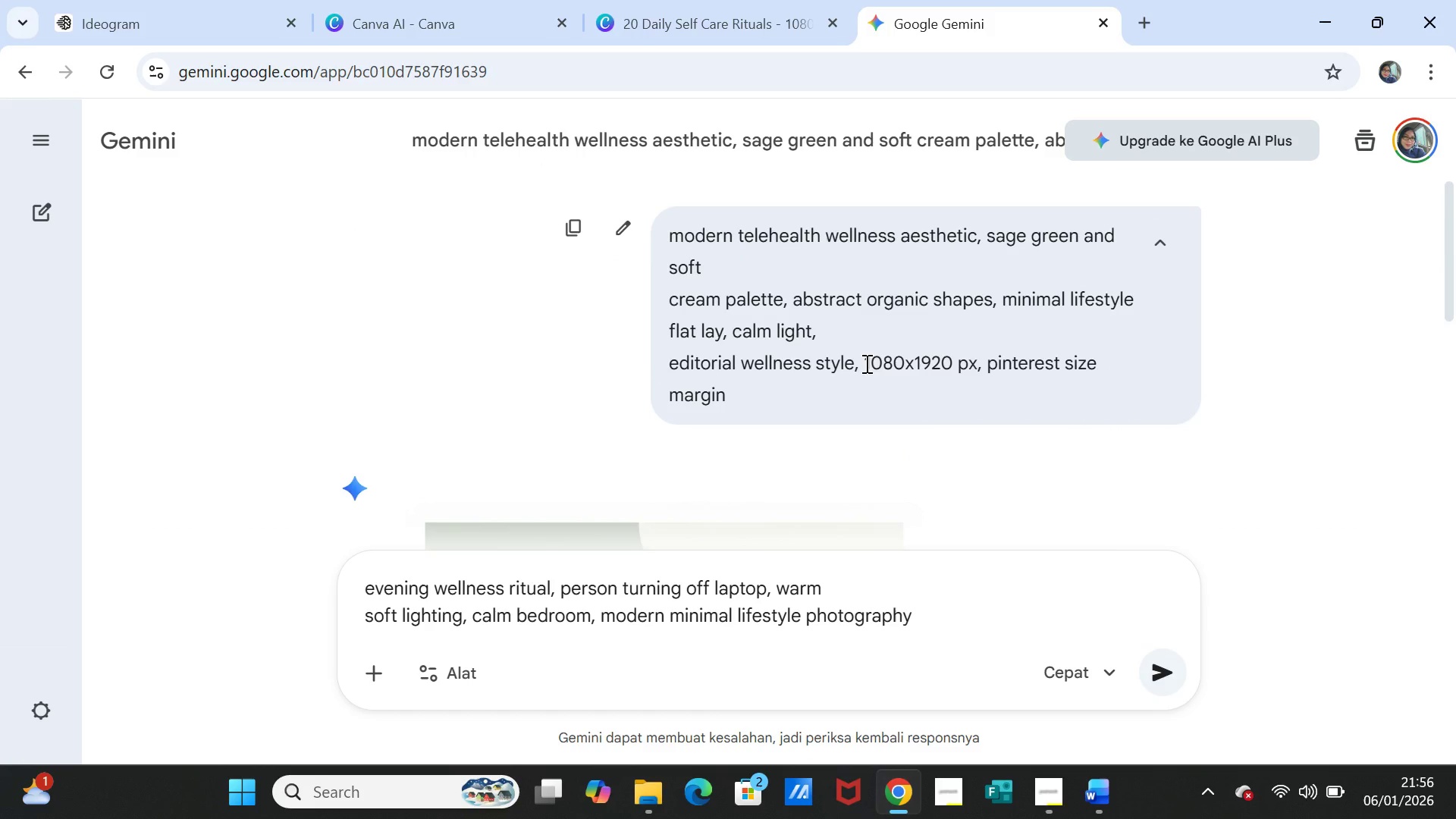 
left_click_drag(start_coordinate=[866, 363], to_coordinate=[902, 382])
 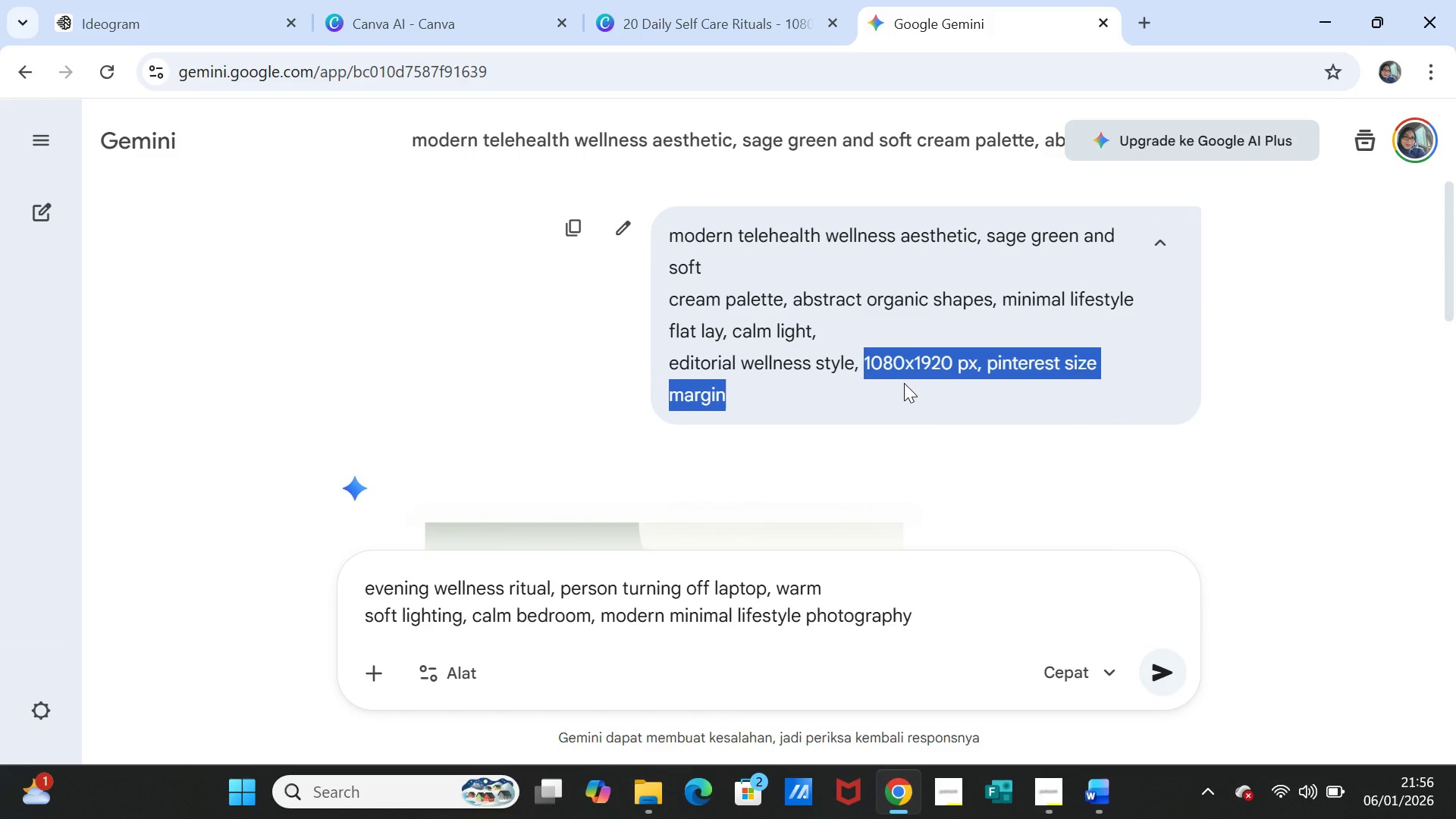 
key(Control+C)
 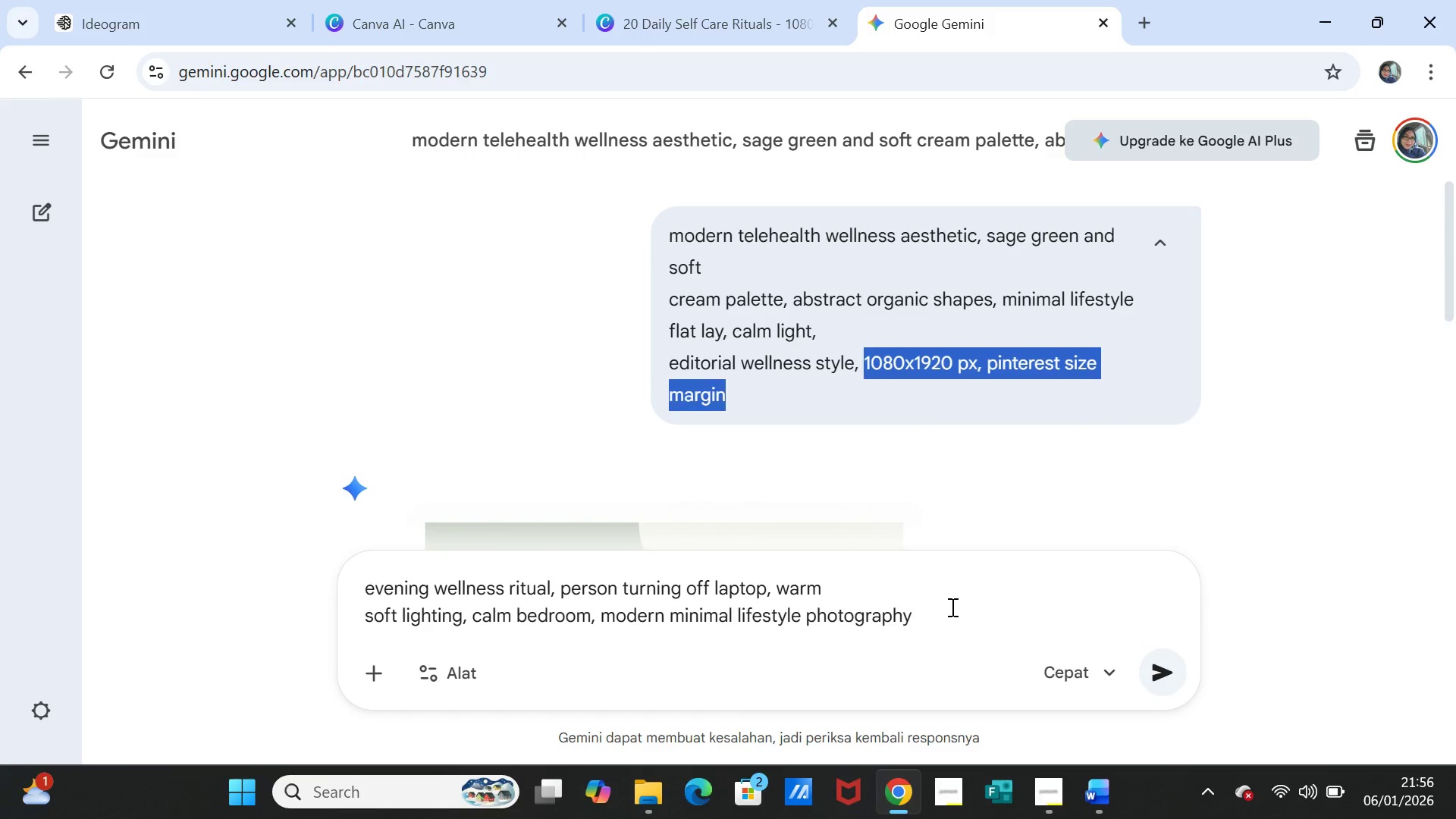 
left_click([951, 608])
 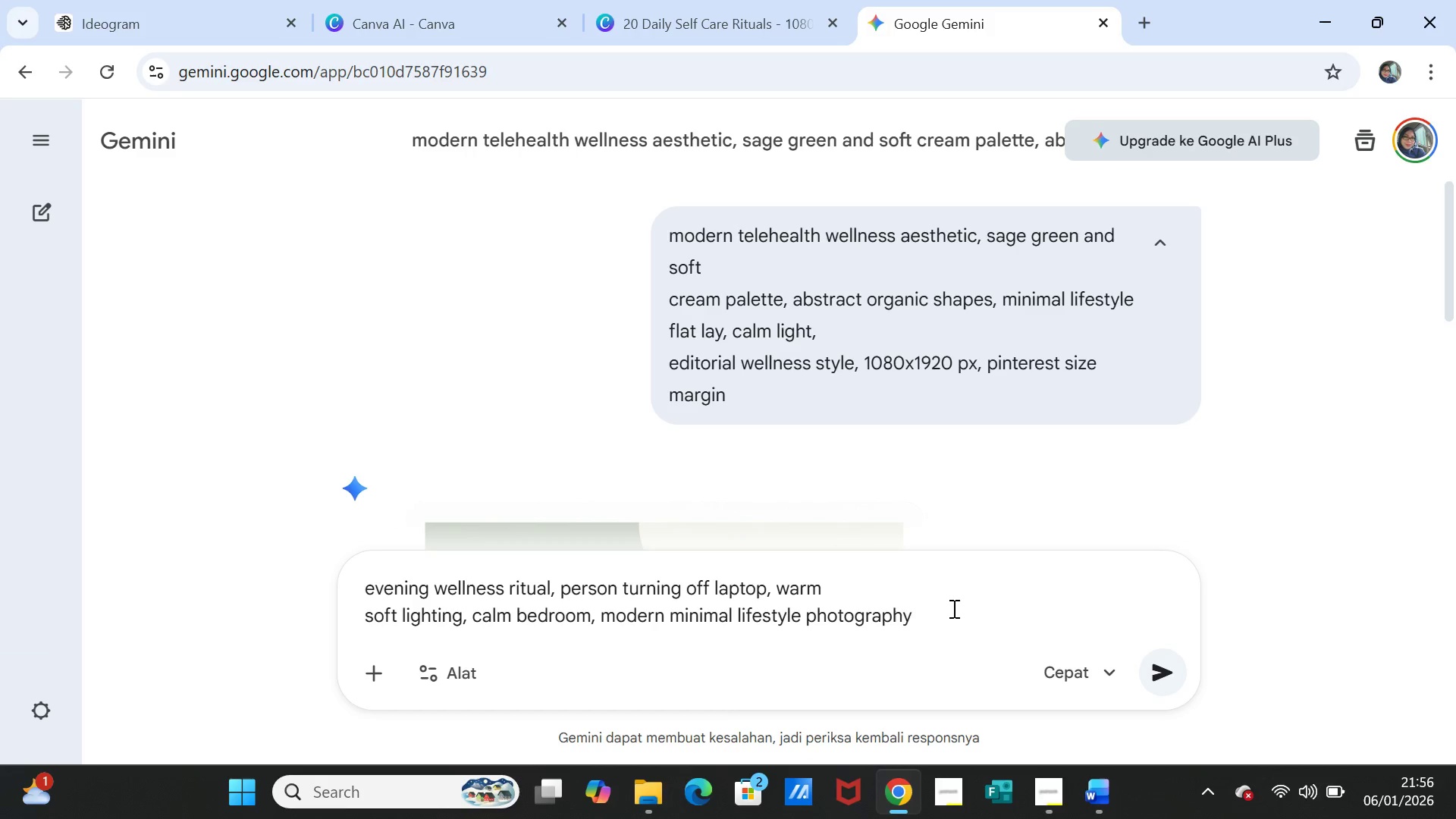 
key(Comma)
 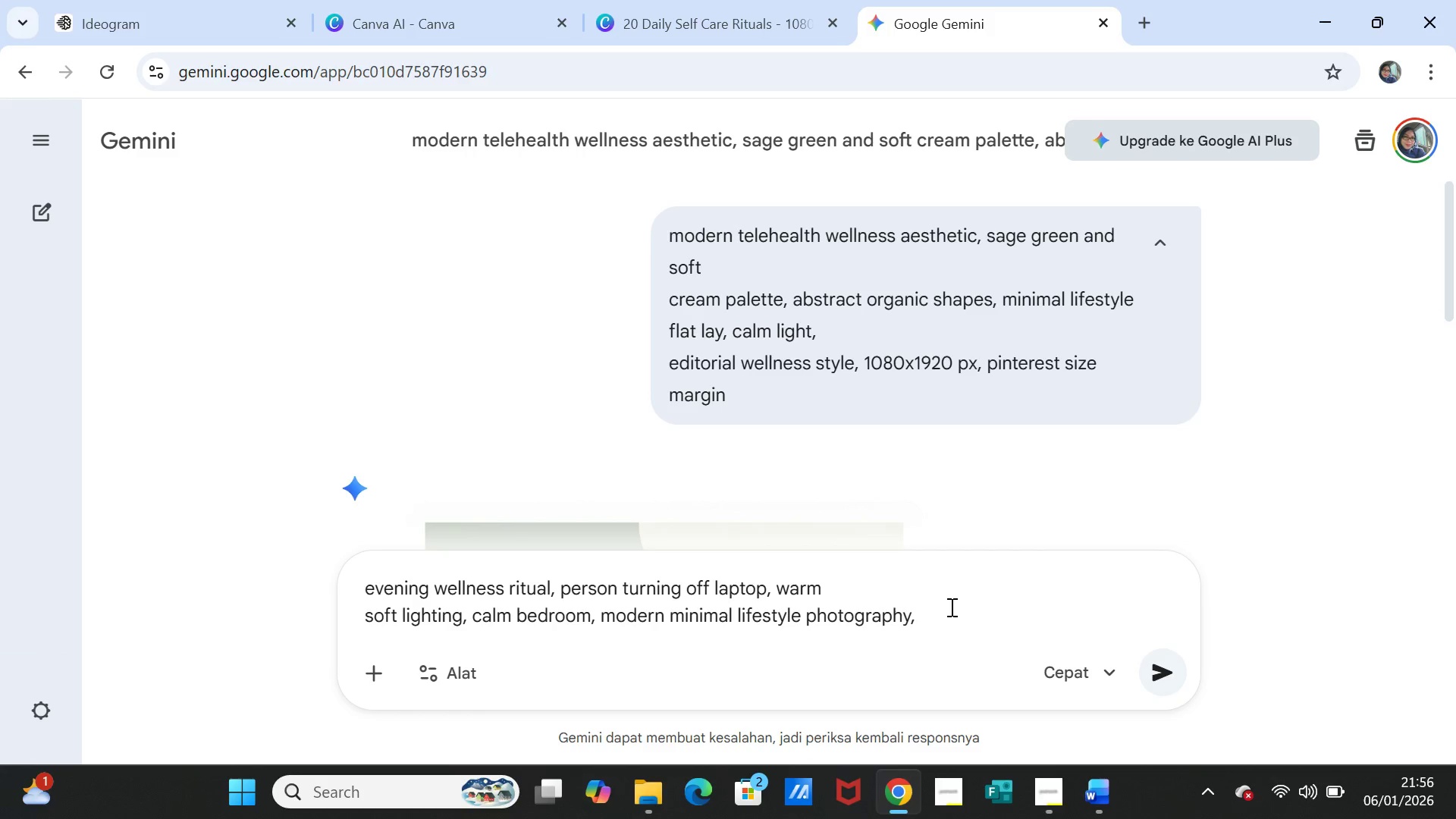 
key(Control+V)
 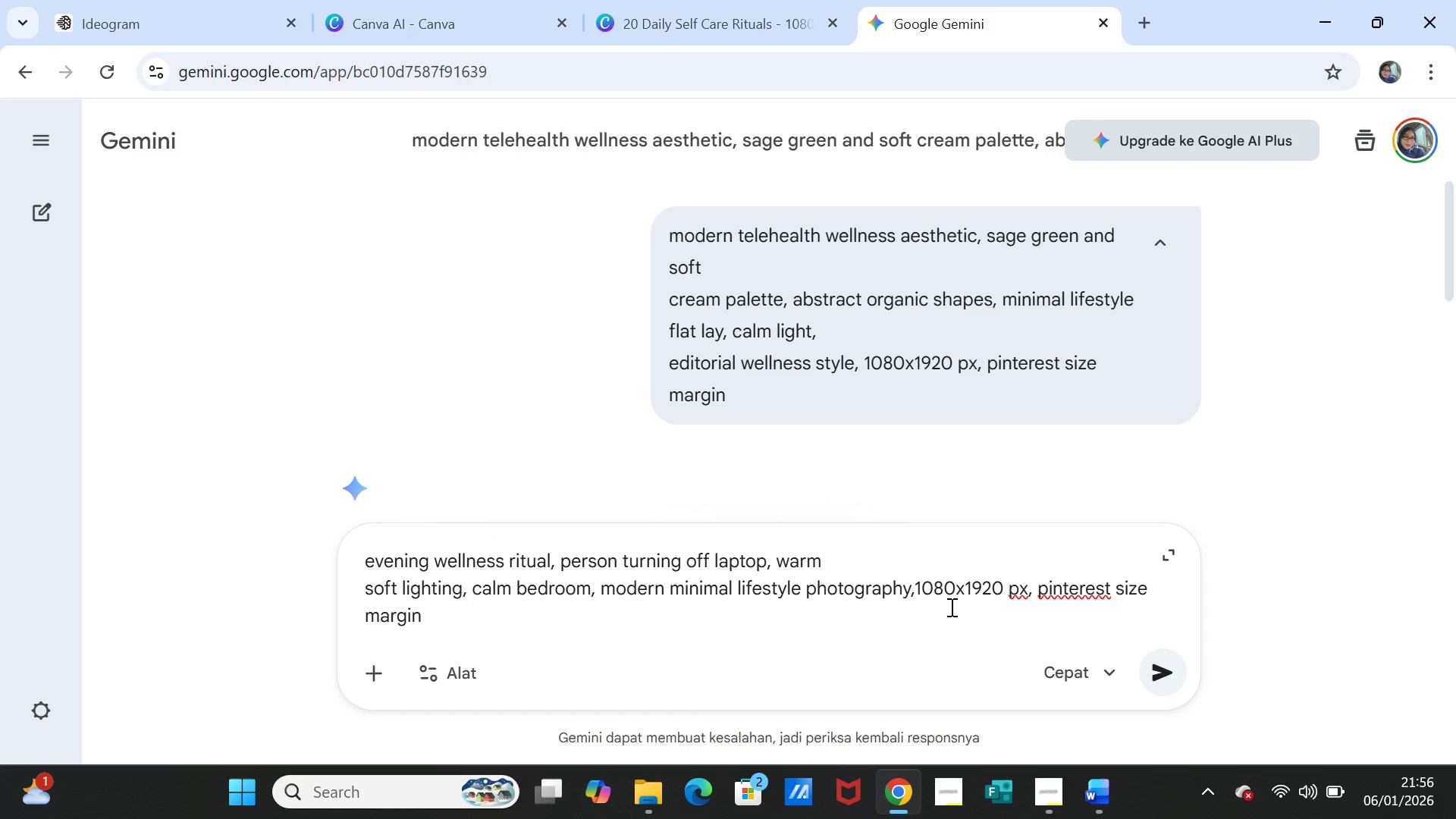 
key(Enter)